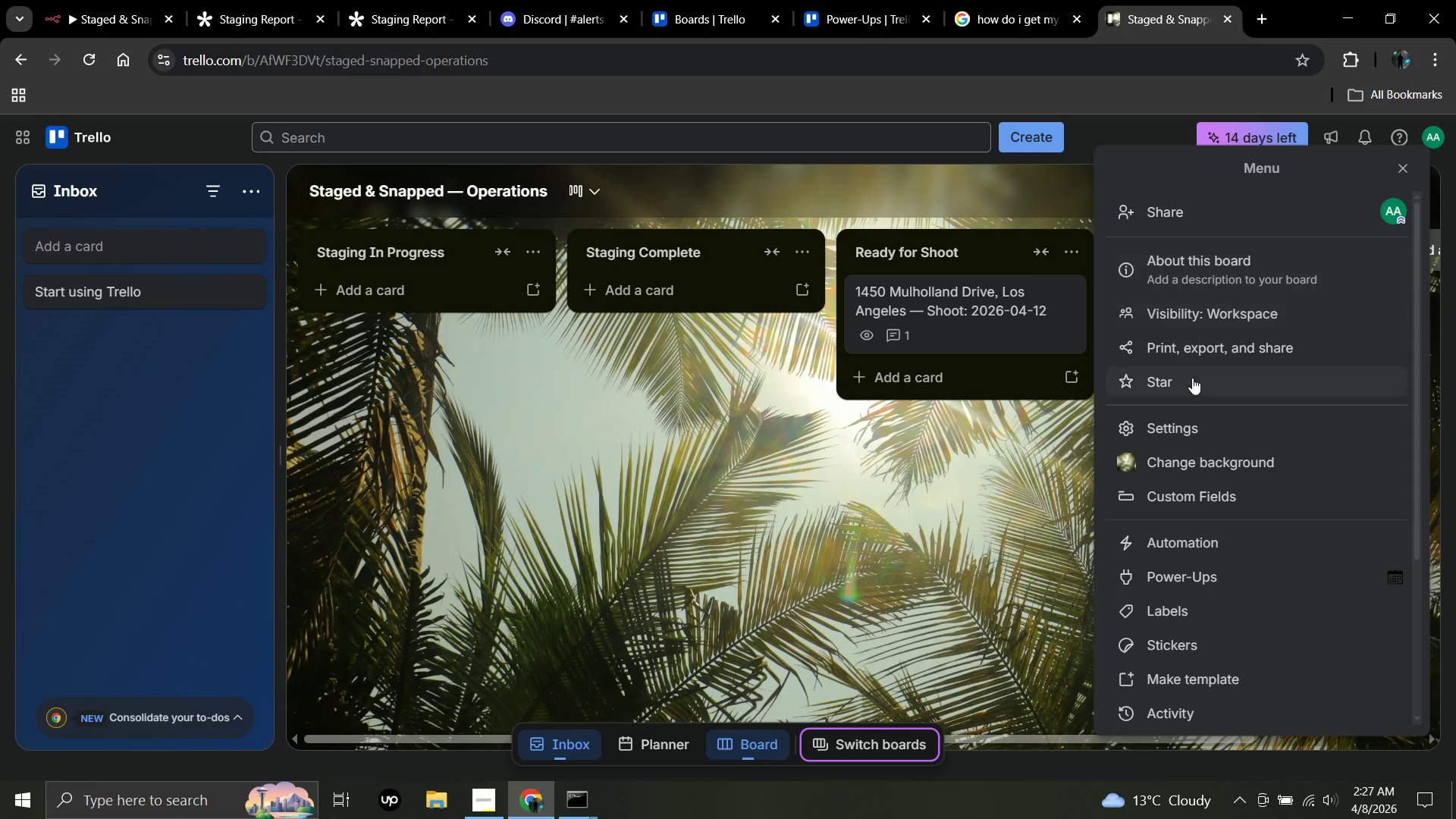 
left_click([971, 588])
 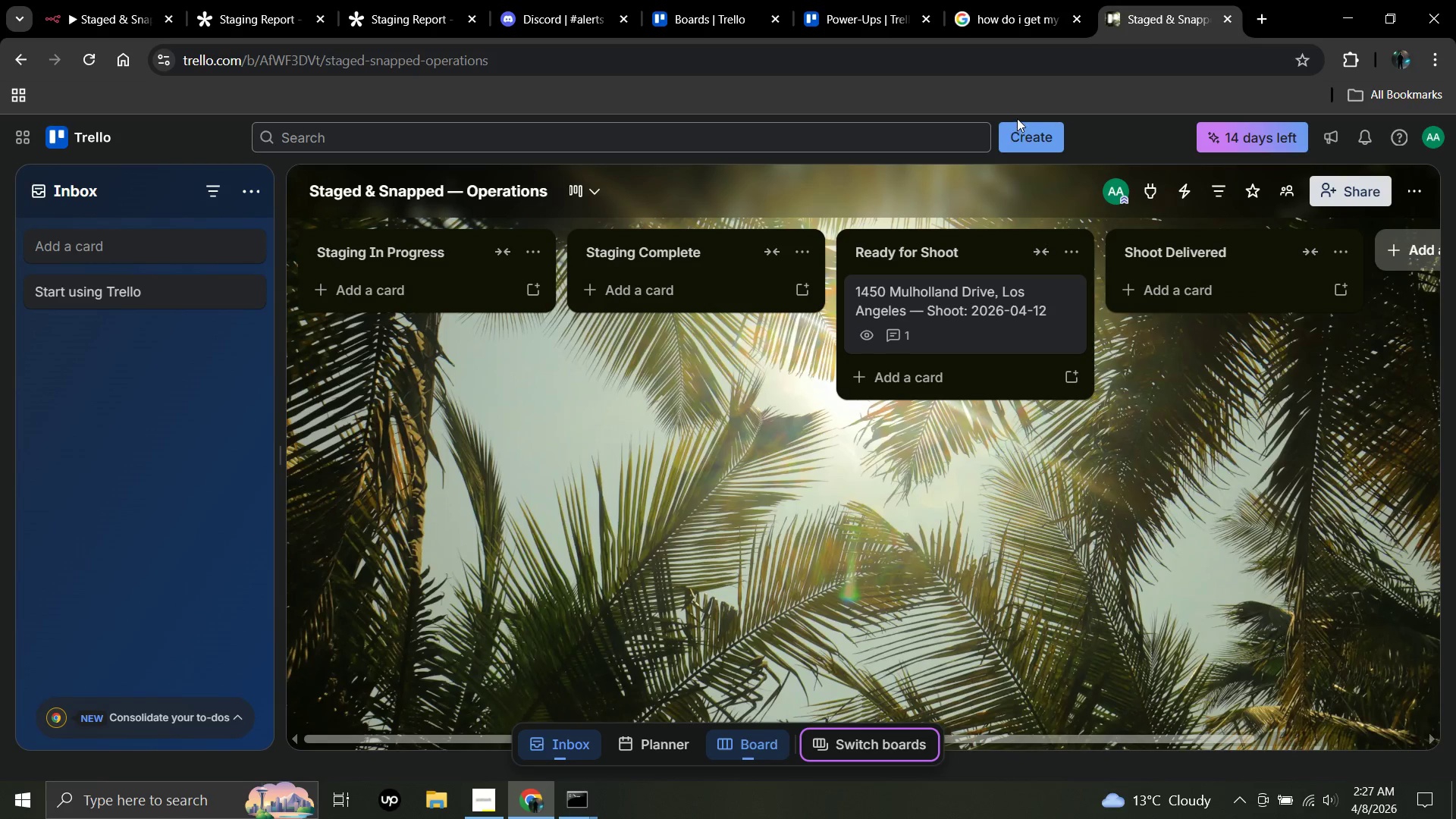 
left_click([1052, 152])
 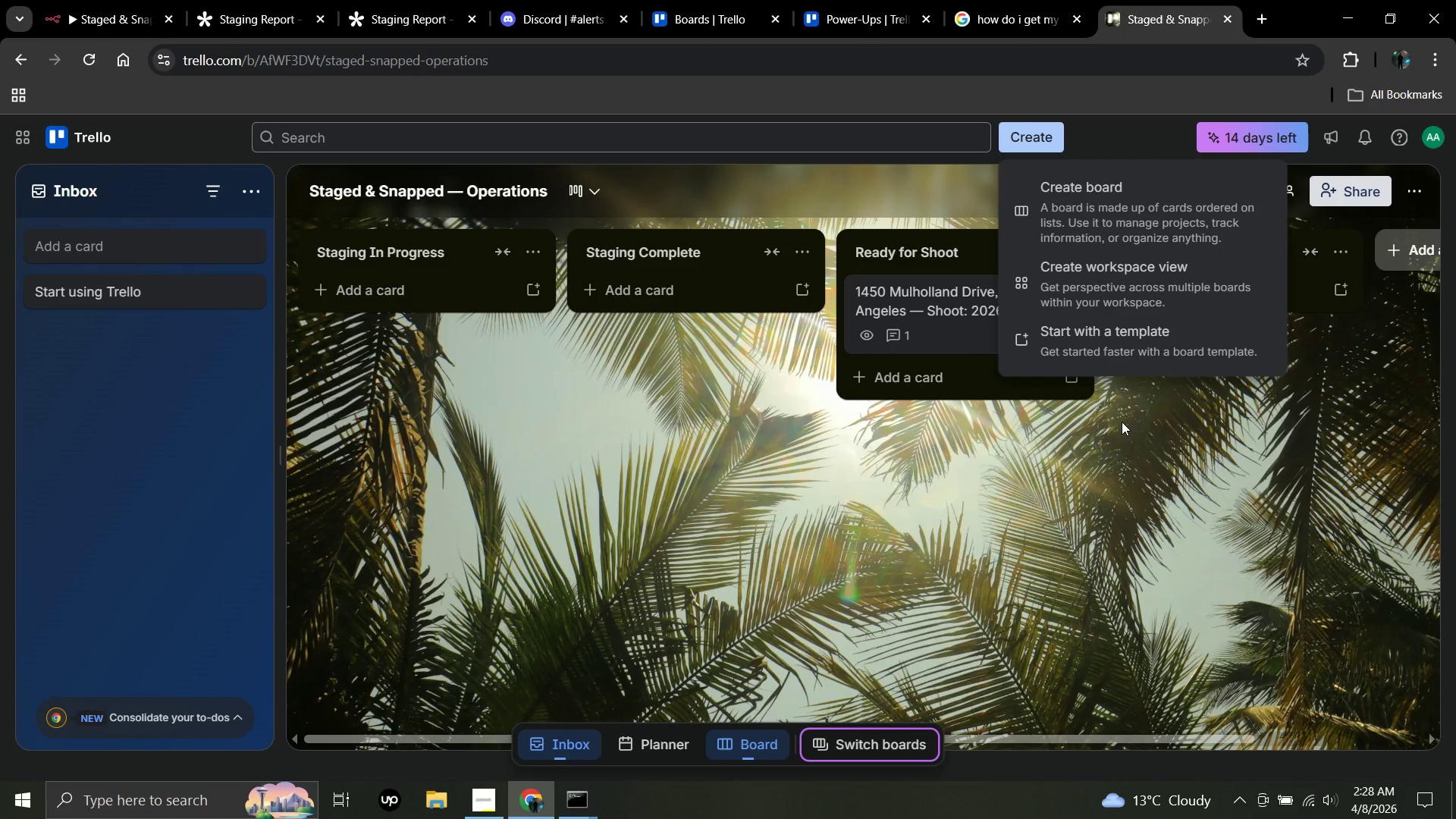 
wait(83.3)
 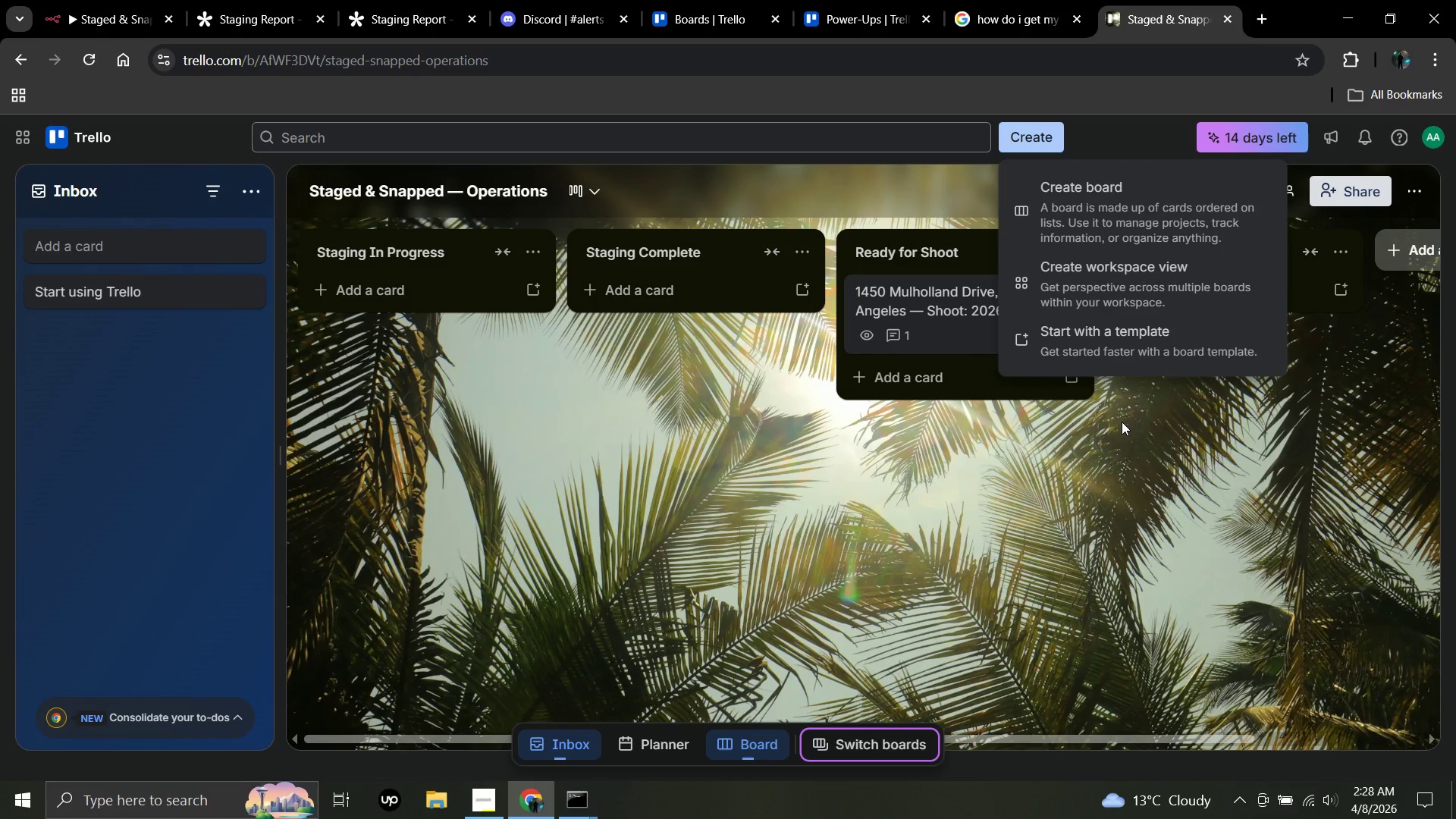 
right_click([20, 64])
 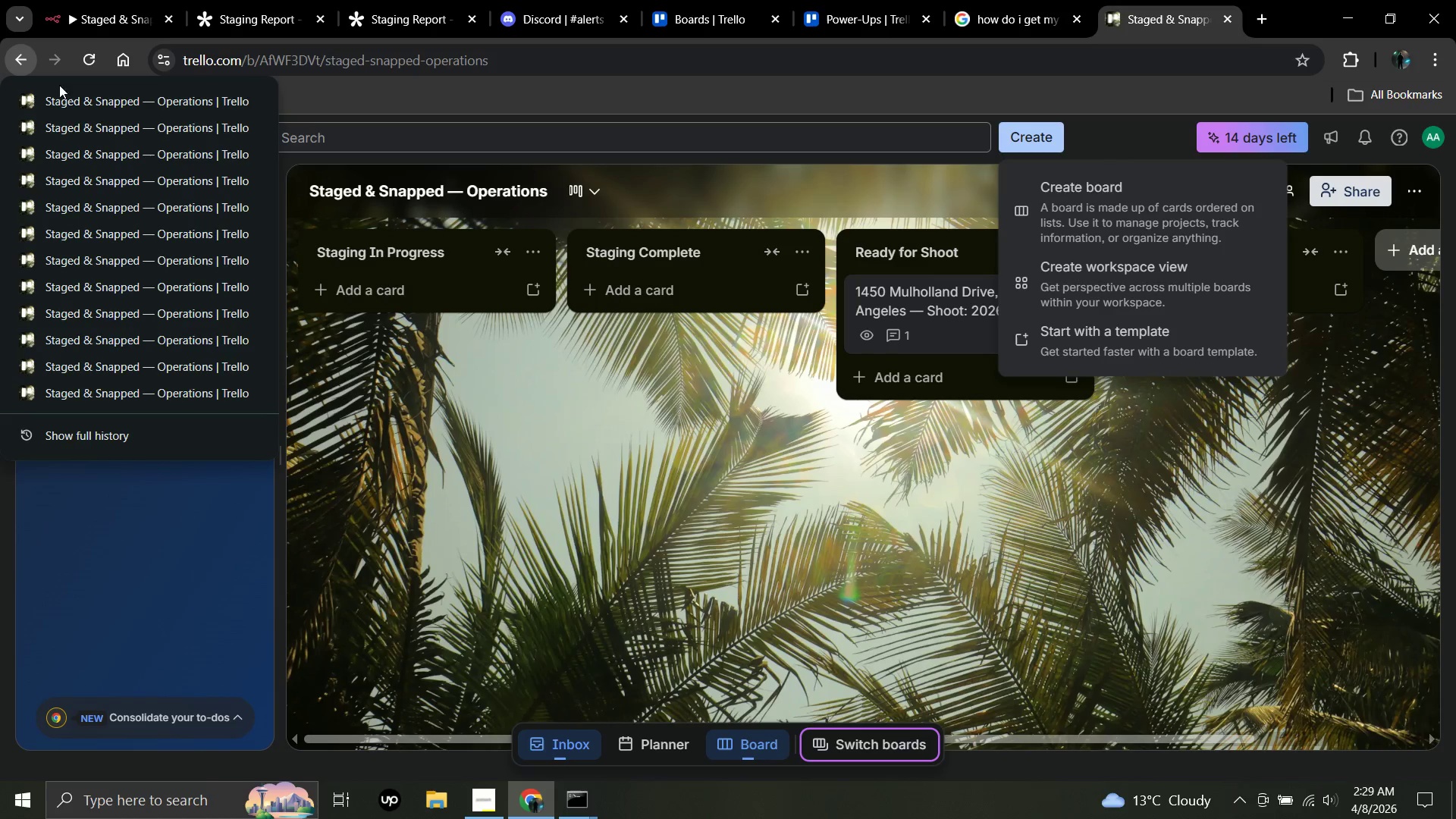 
left_click([21, 63])
 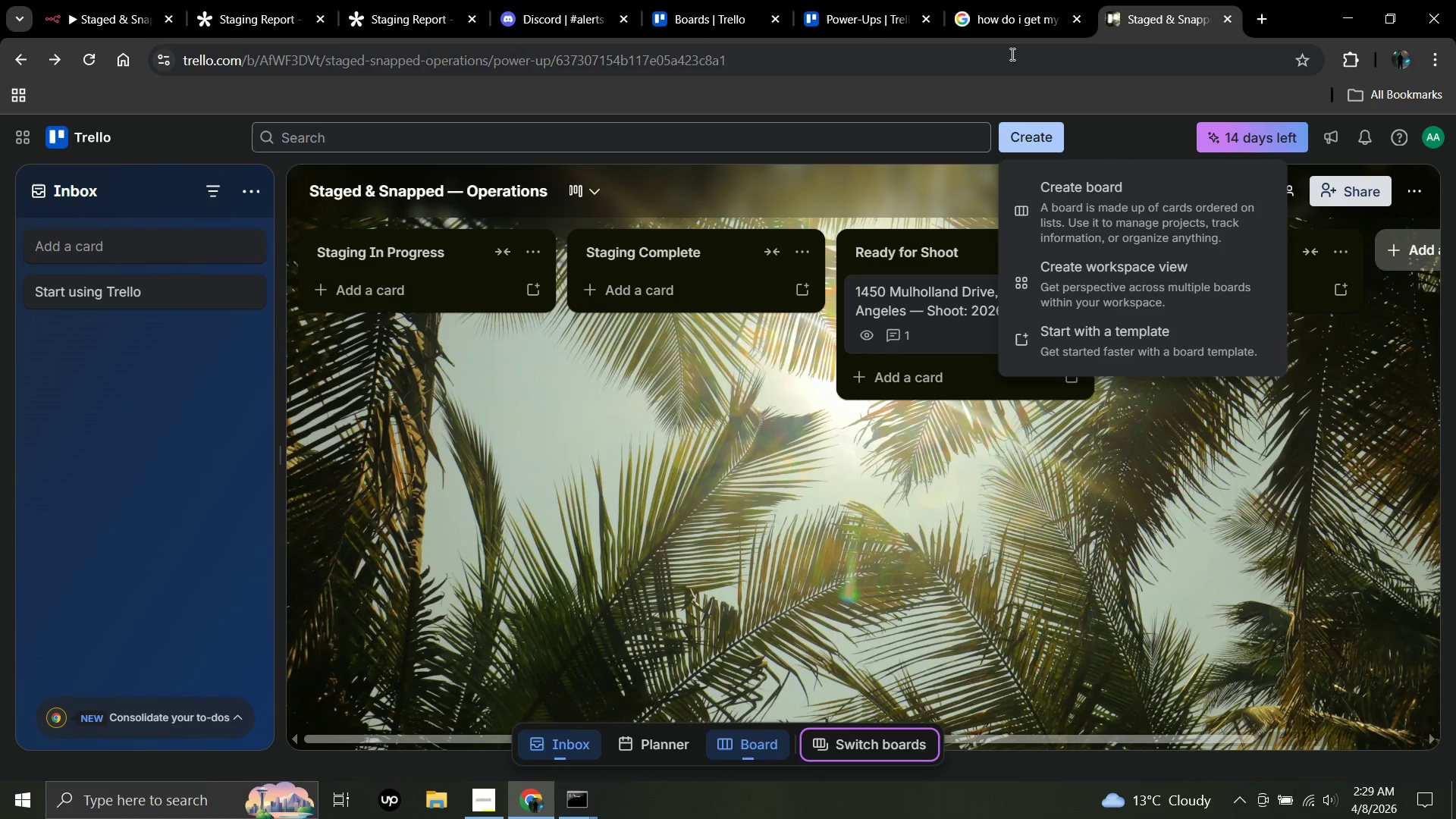 
left_click([1011, 30])
 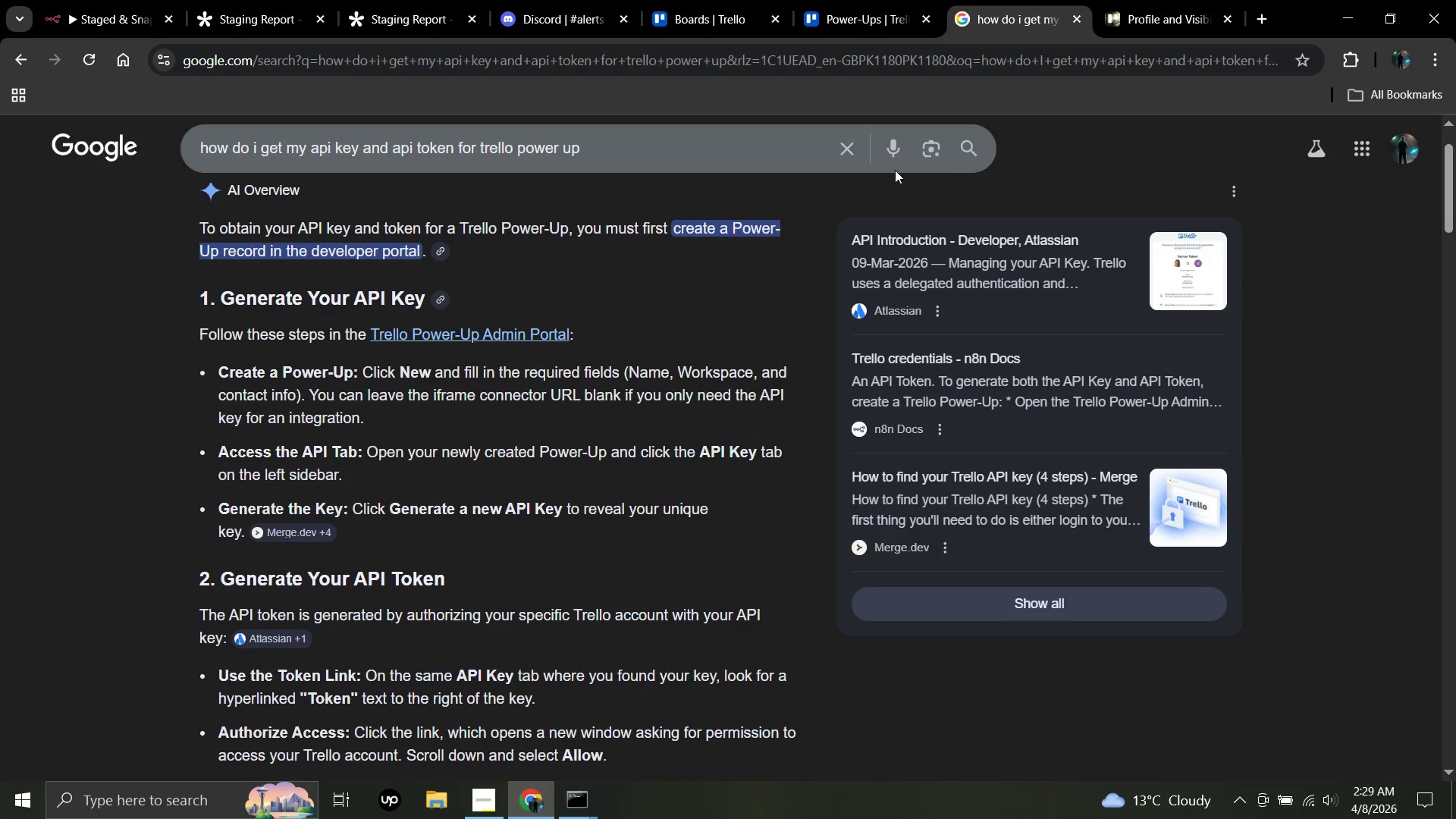 
left_click([483, 333])
 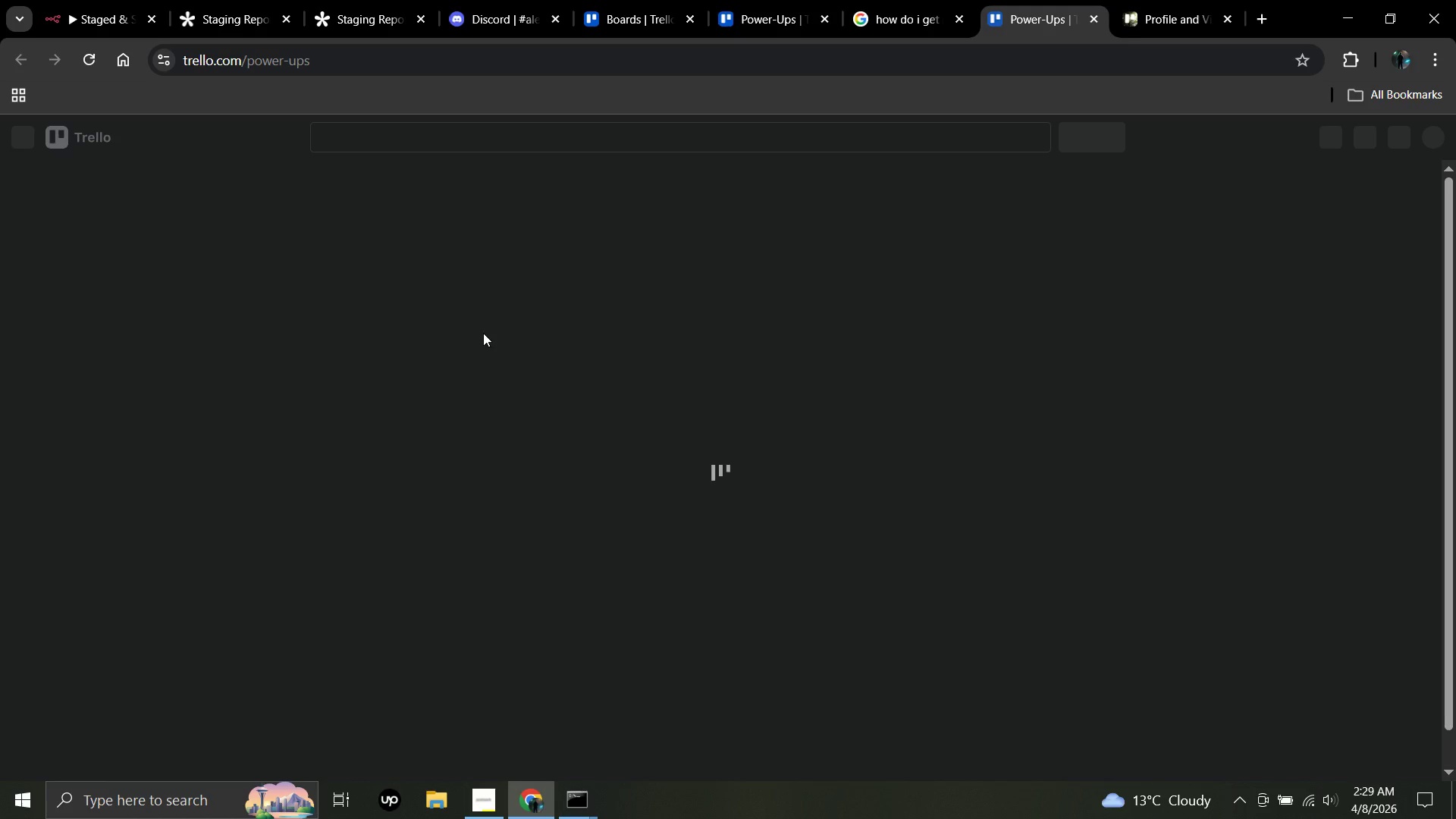 
wait(8.77)
 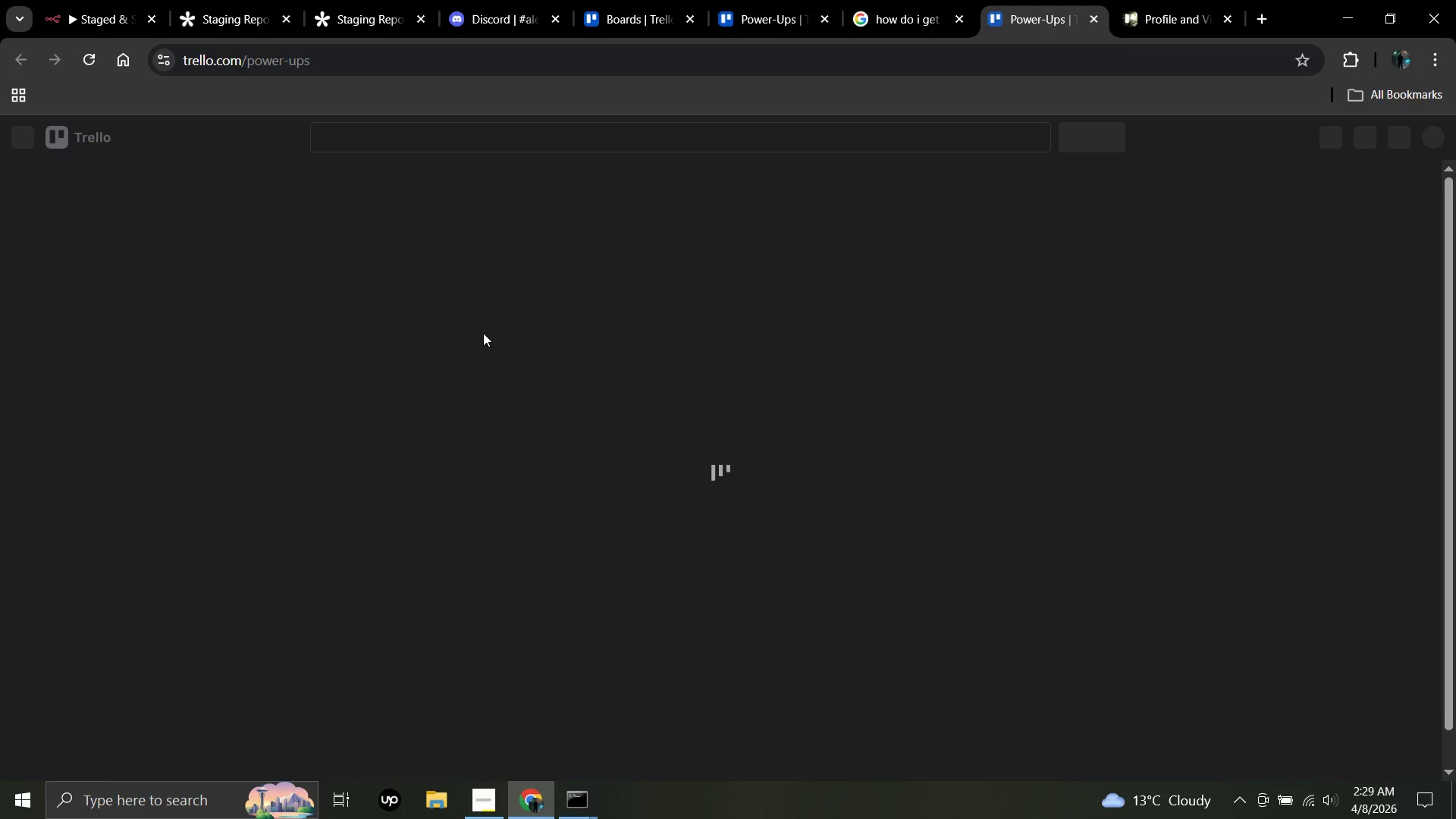 
left_click([1107, 143])
 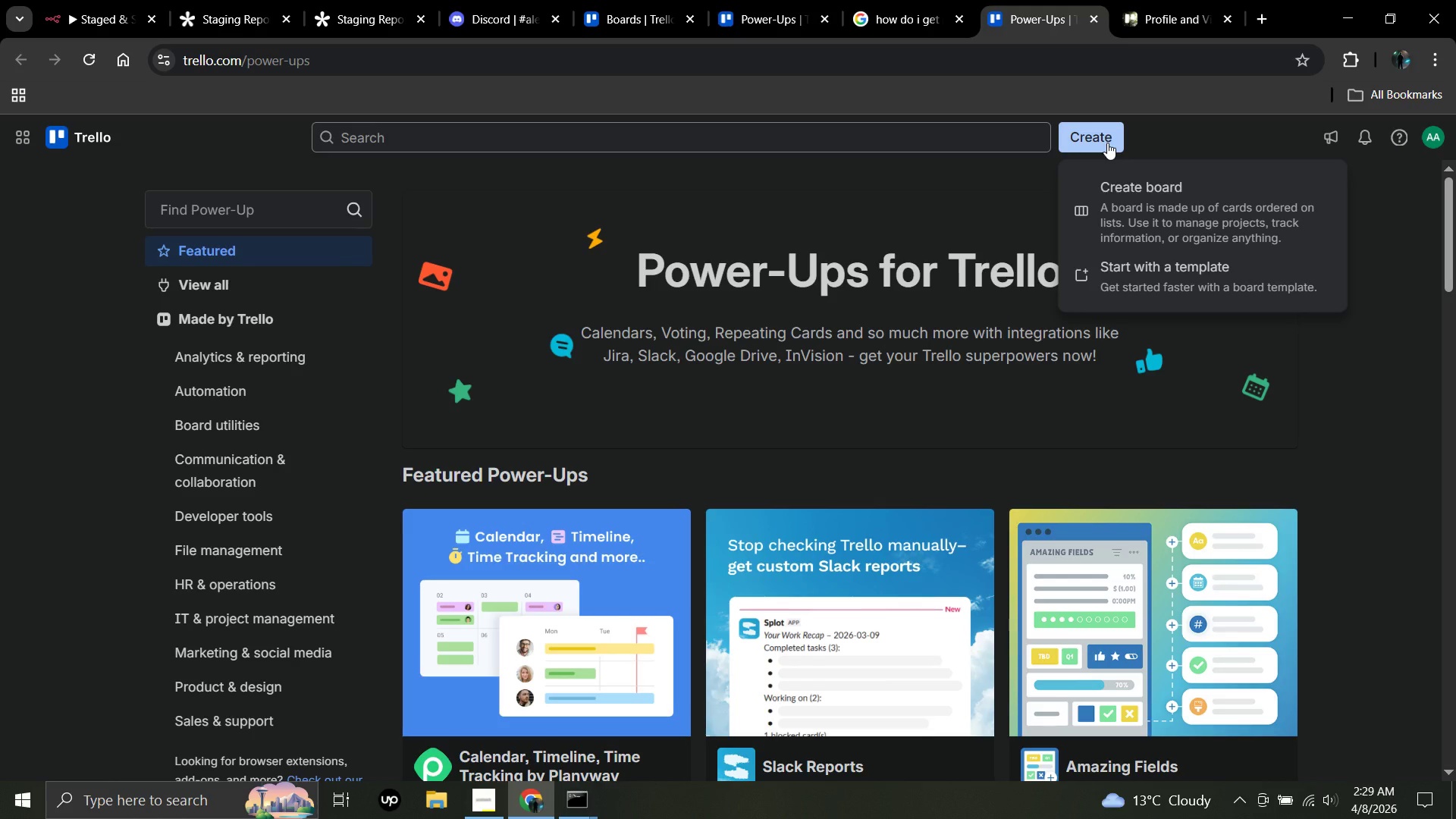 
wait(17.01)
 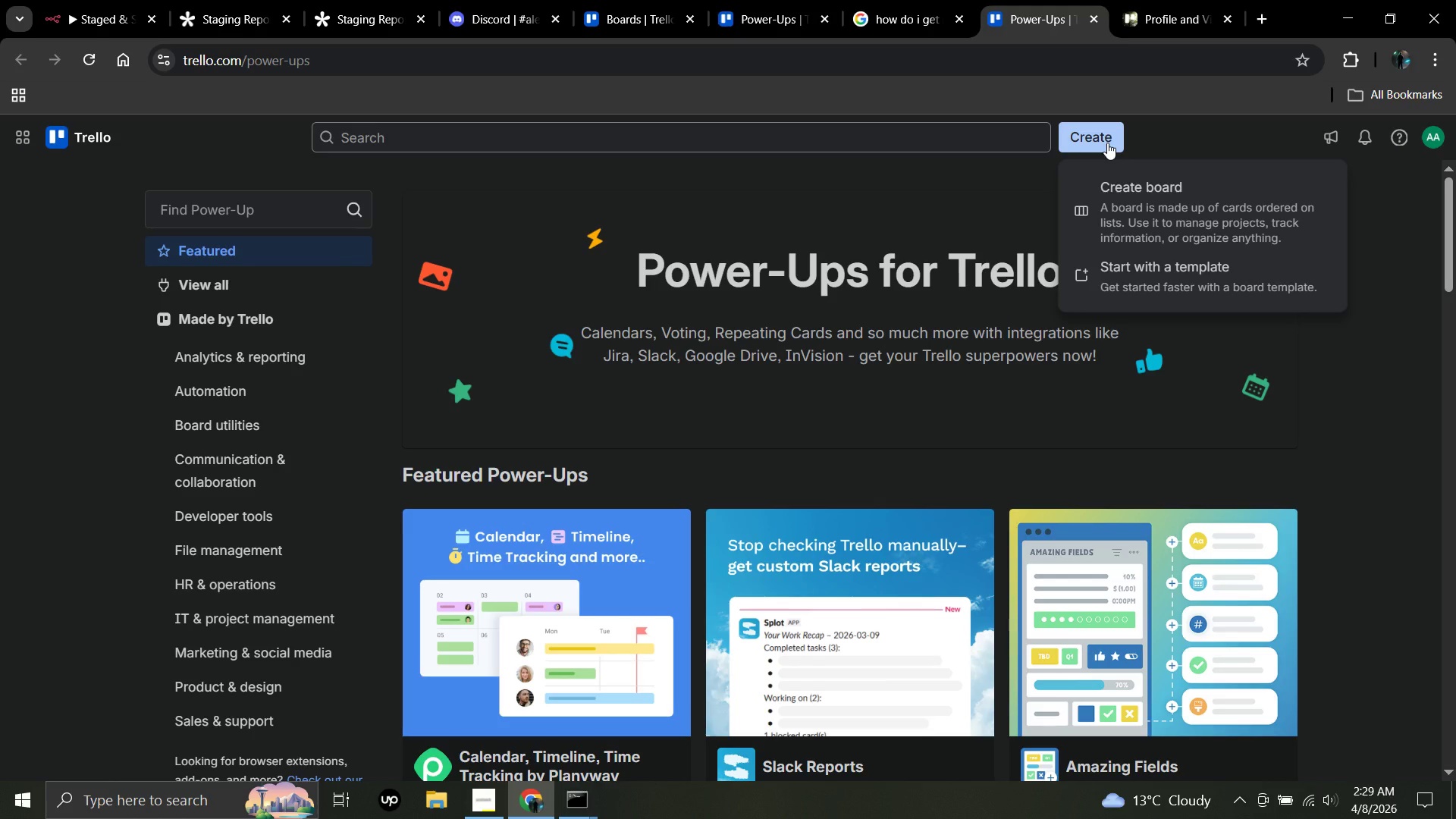 
left_click([1440, 134])
 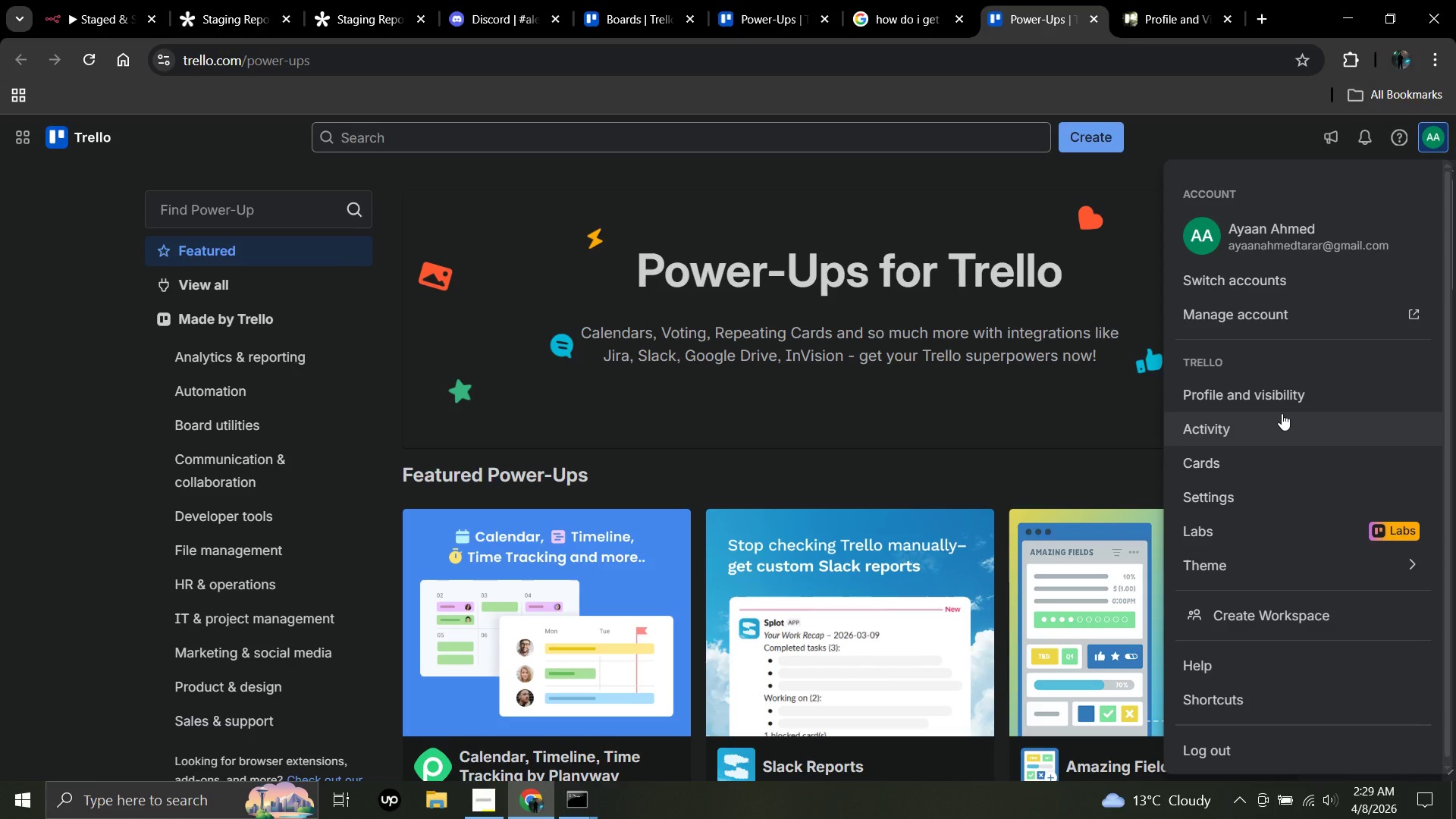 
scroll: coordinate [1279, 427], scroll_direction: down, amount: 1.0
 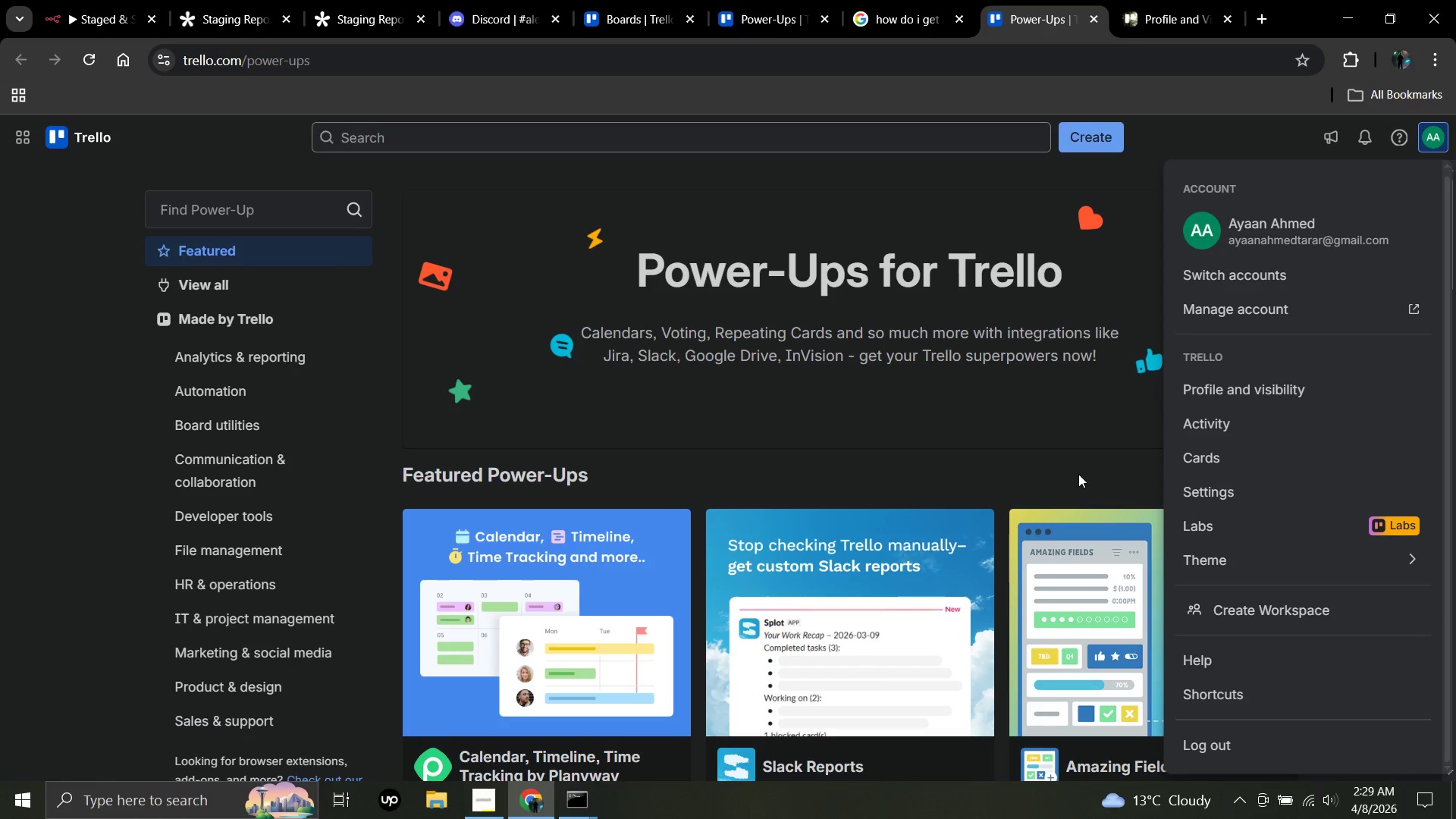 
wait(5.5)
 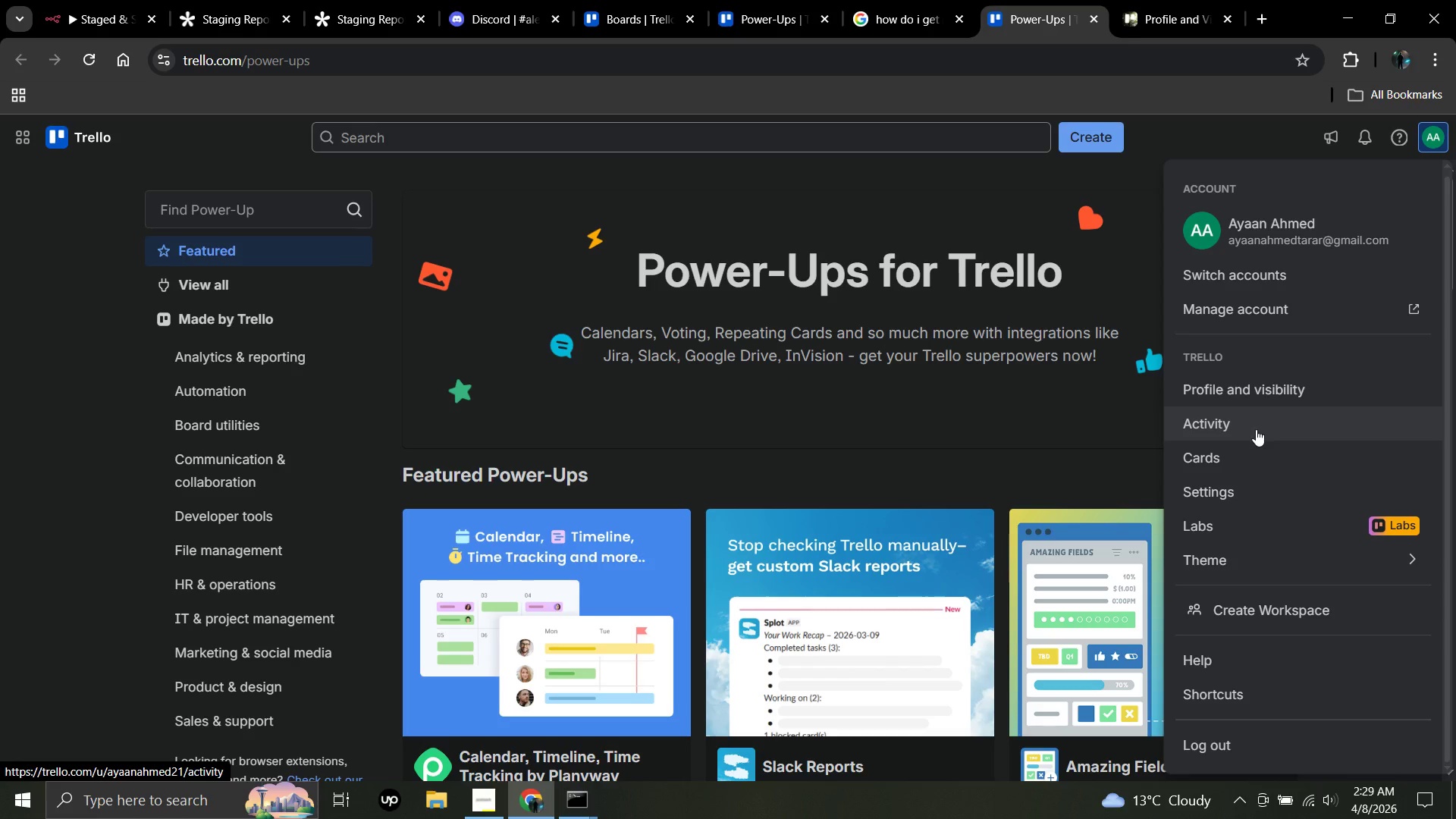 
left_click([1003, 421])
 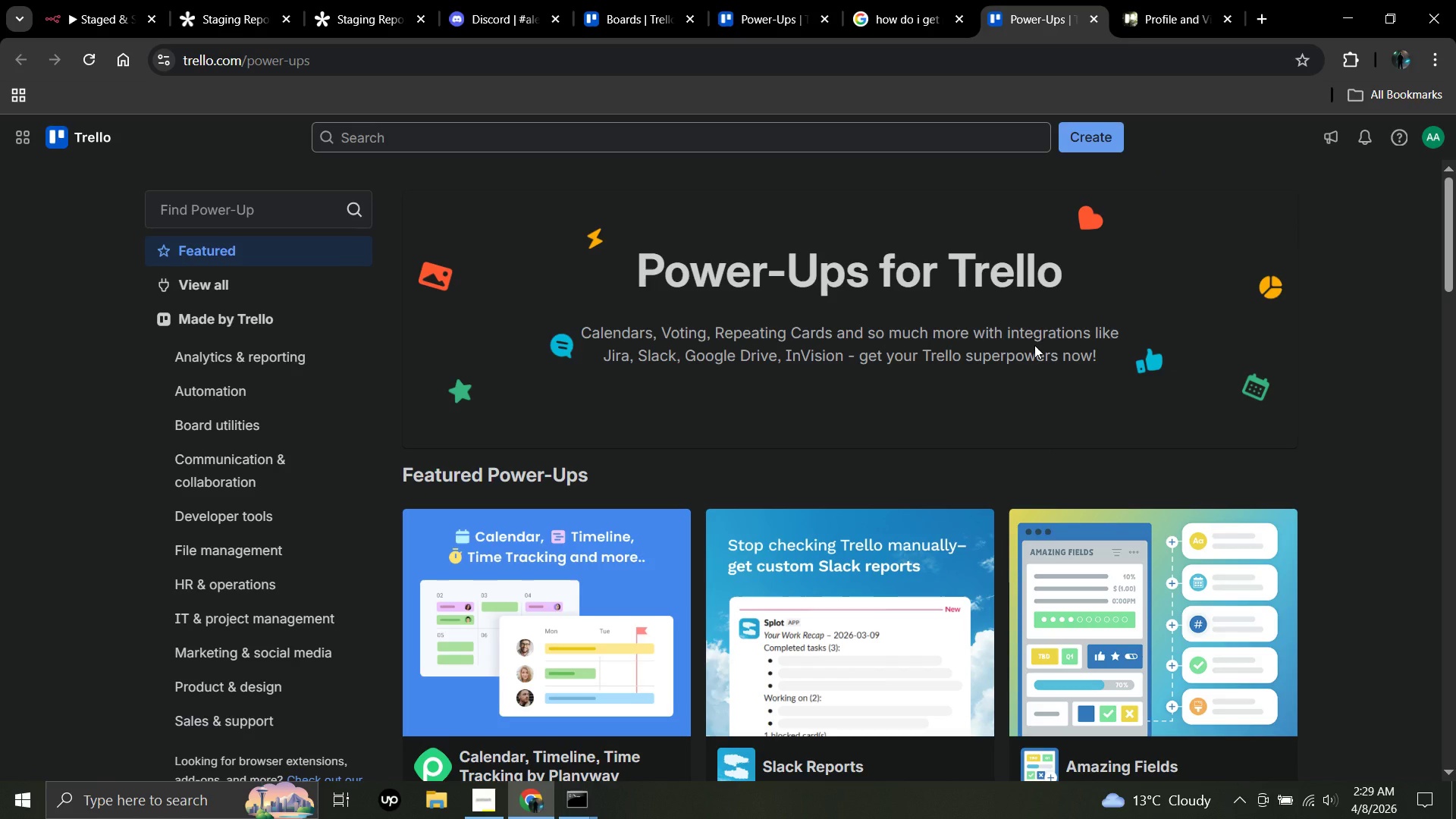 
wait(12.27)
 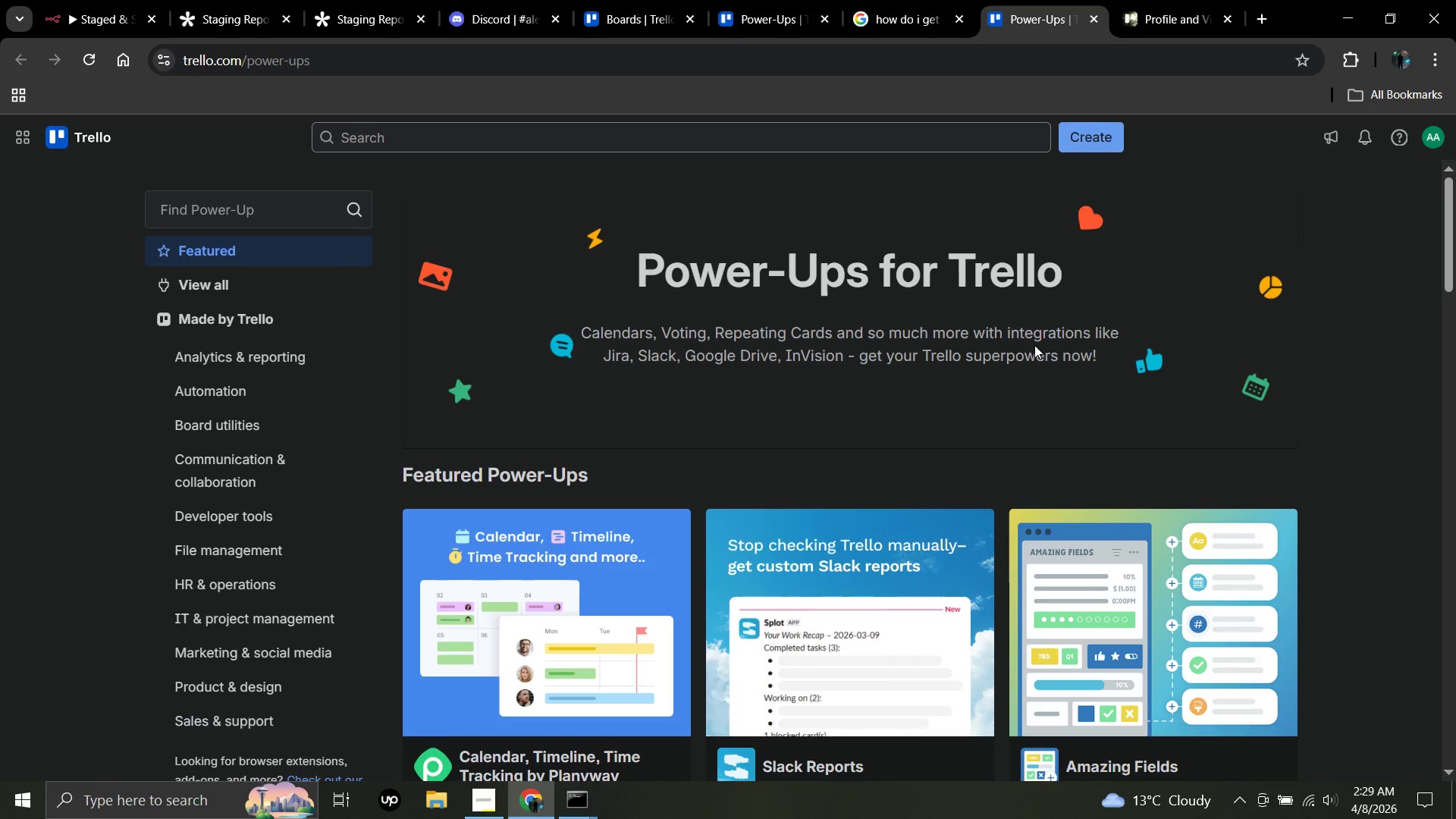 
left_click([485, 798])
 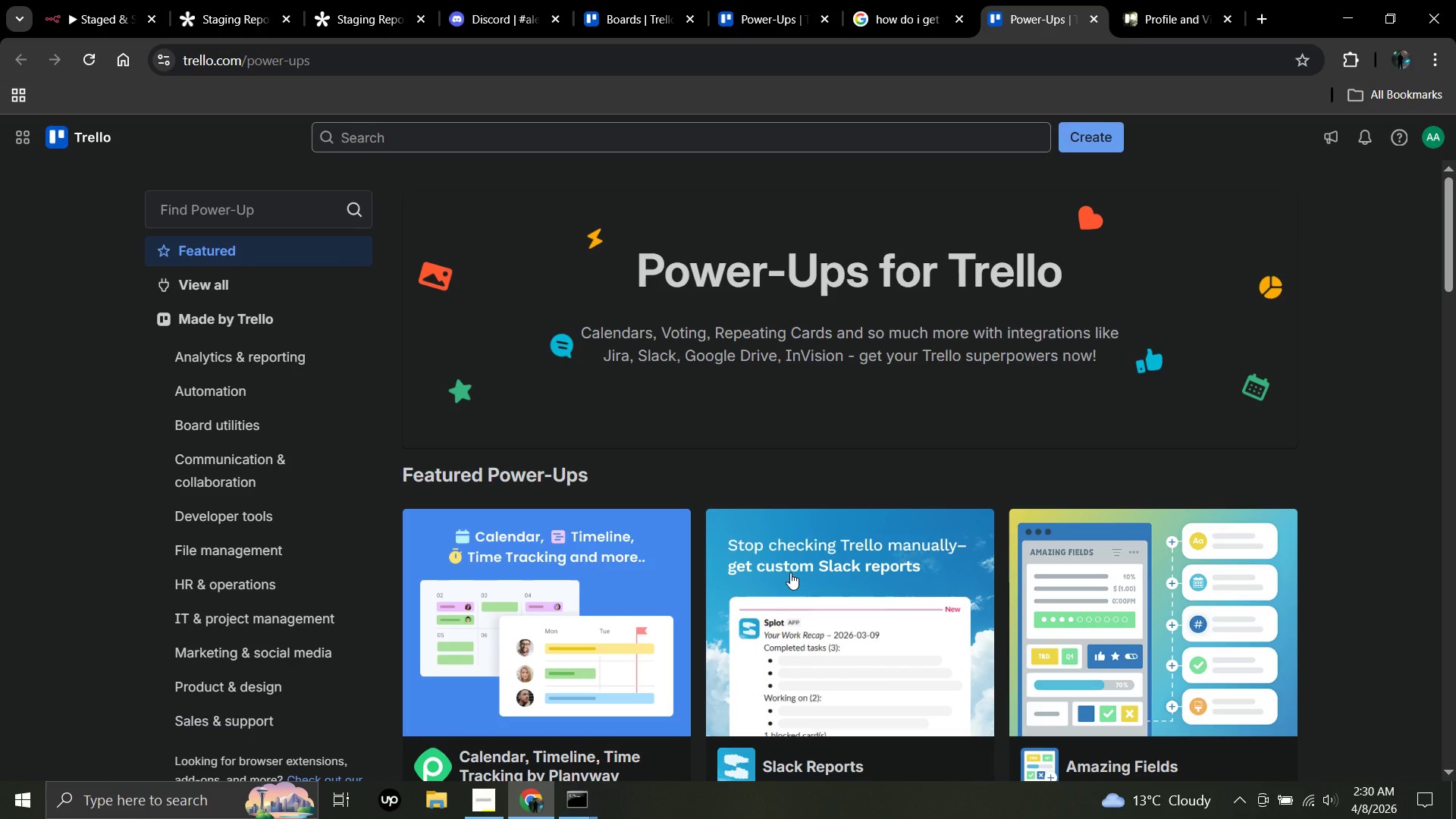 
wait(23.98)
 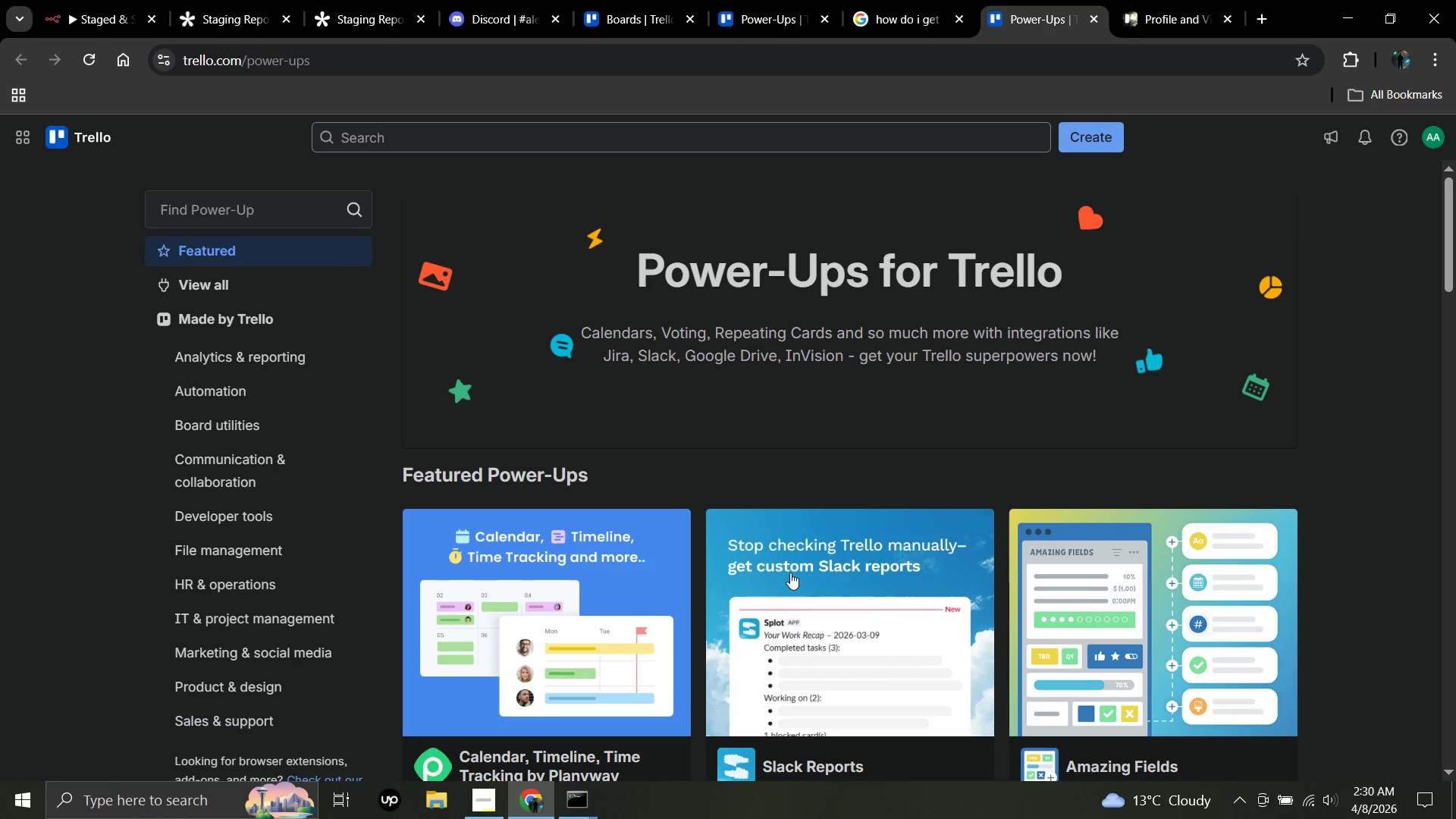 
left_click([849, 0])
 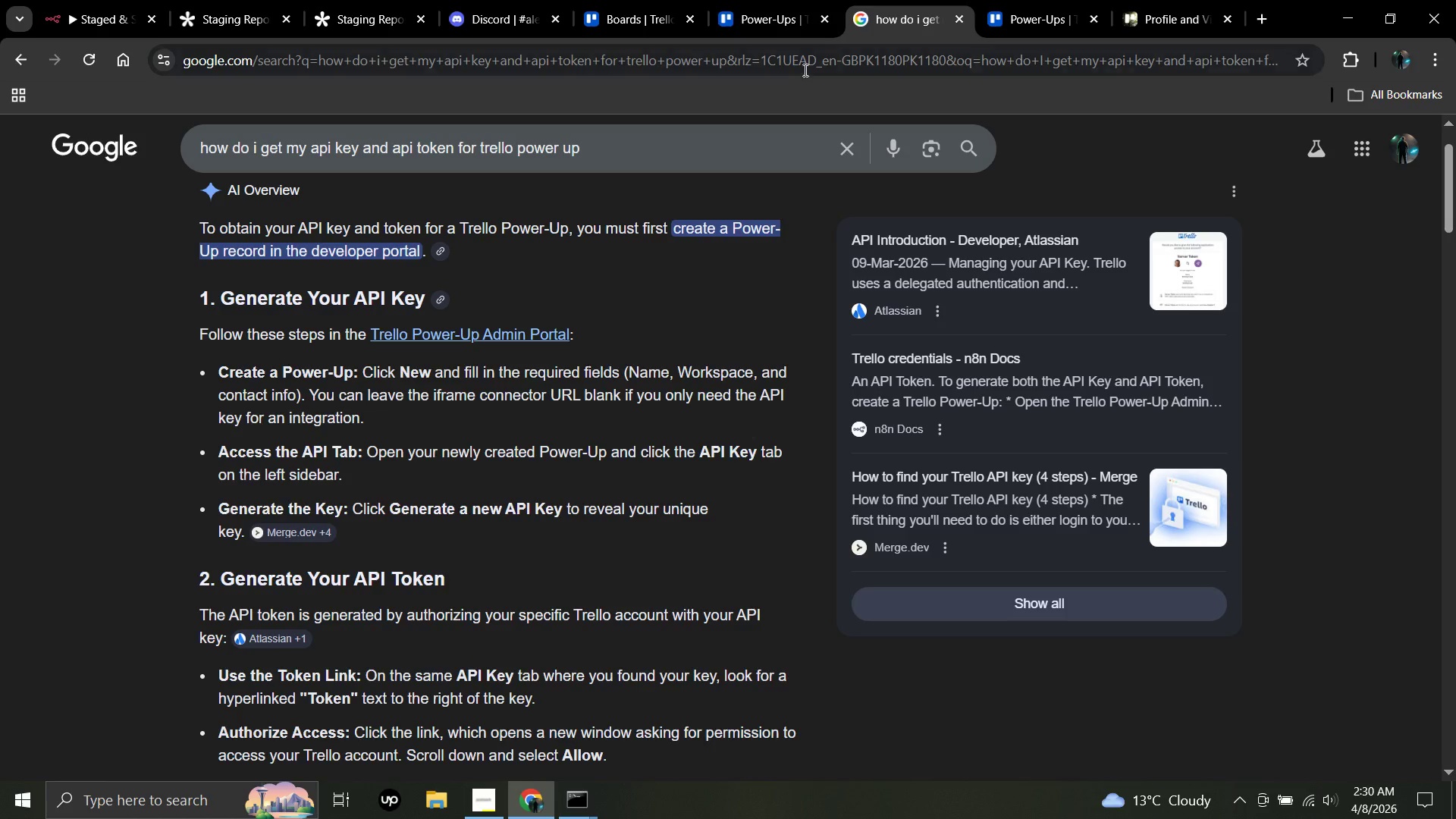 
left_click([811, 61])
 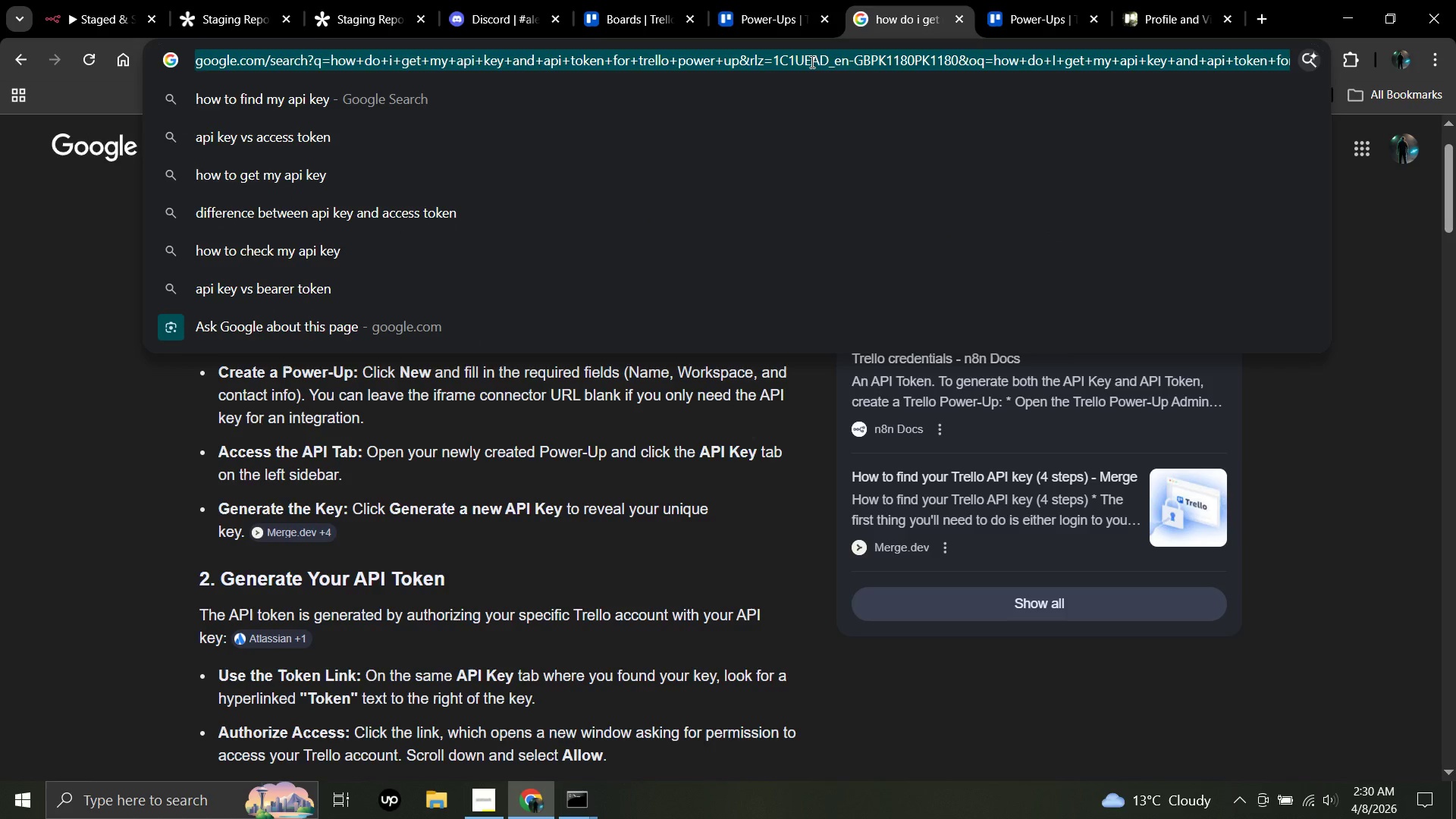 
type(trello.com/power=ip)
key(Backspace)
key(Backspace)
key(Backspace)
type(-ups/admin)
 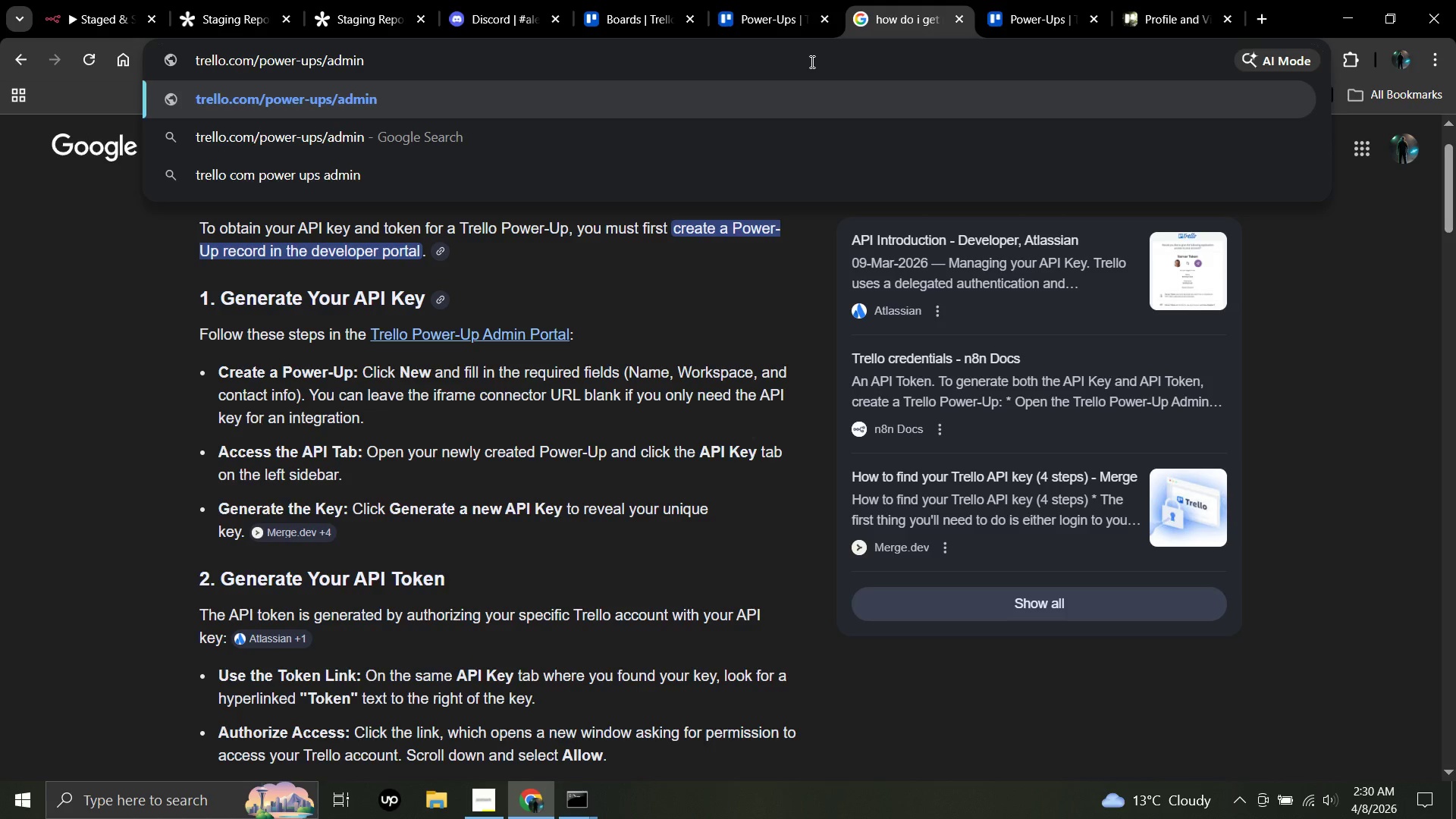 
key(Enter)
 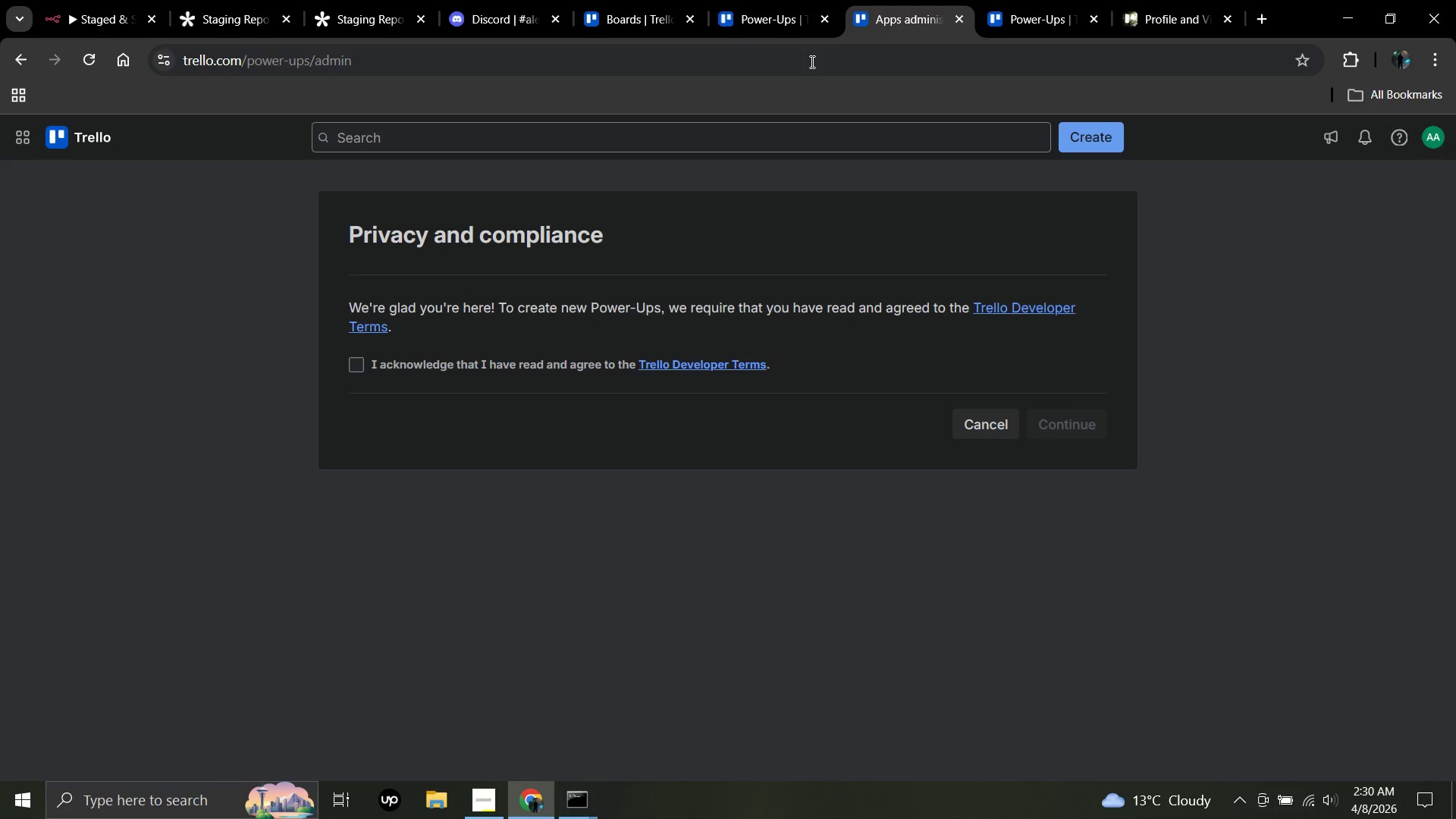 
wait(7.48)
 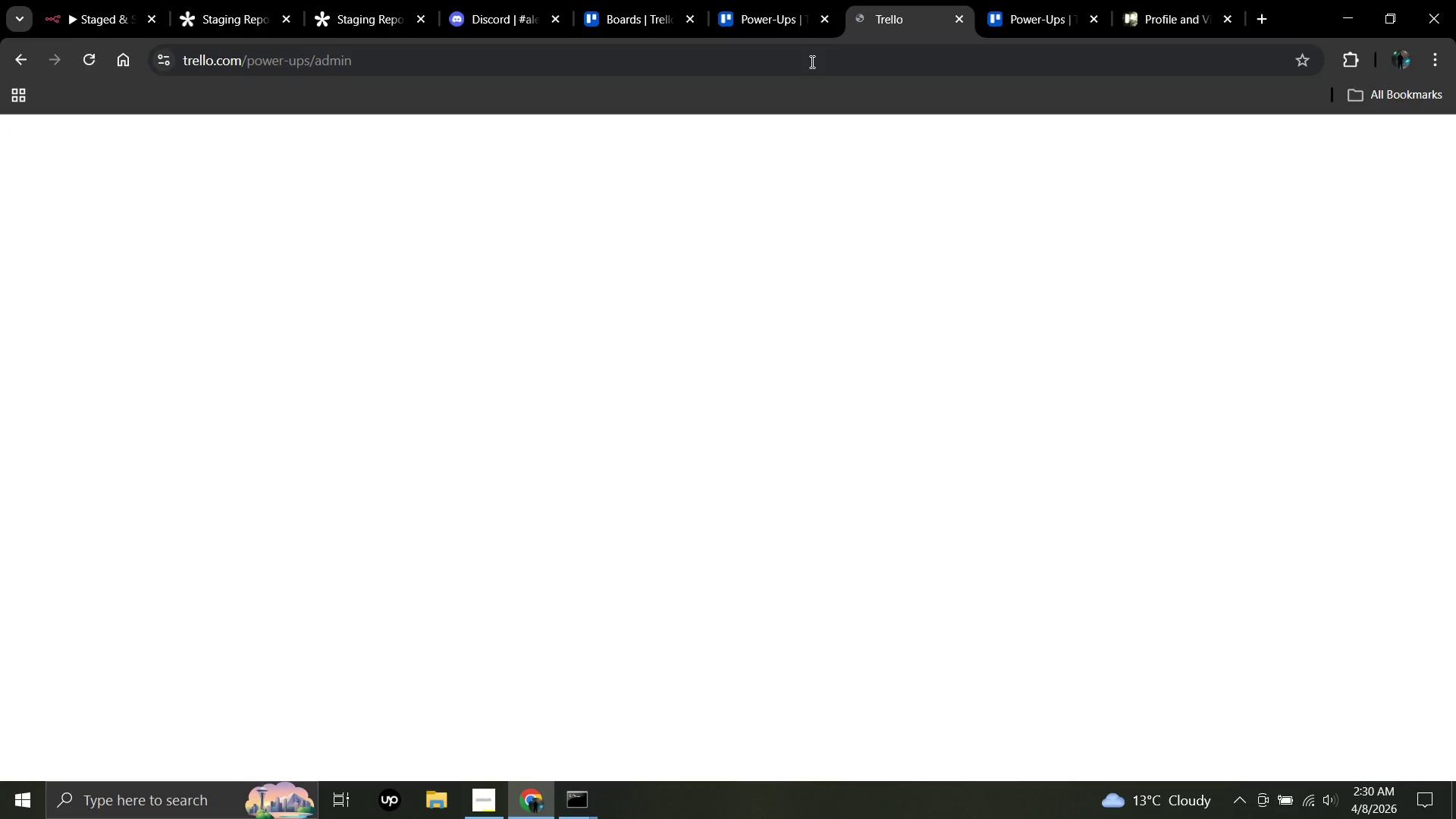 
left_click([372, 369])
 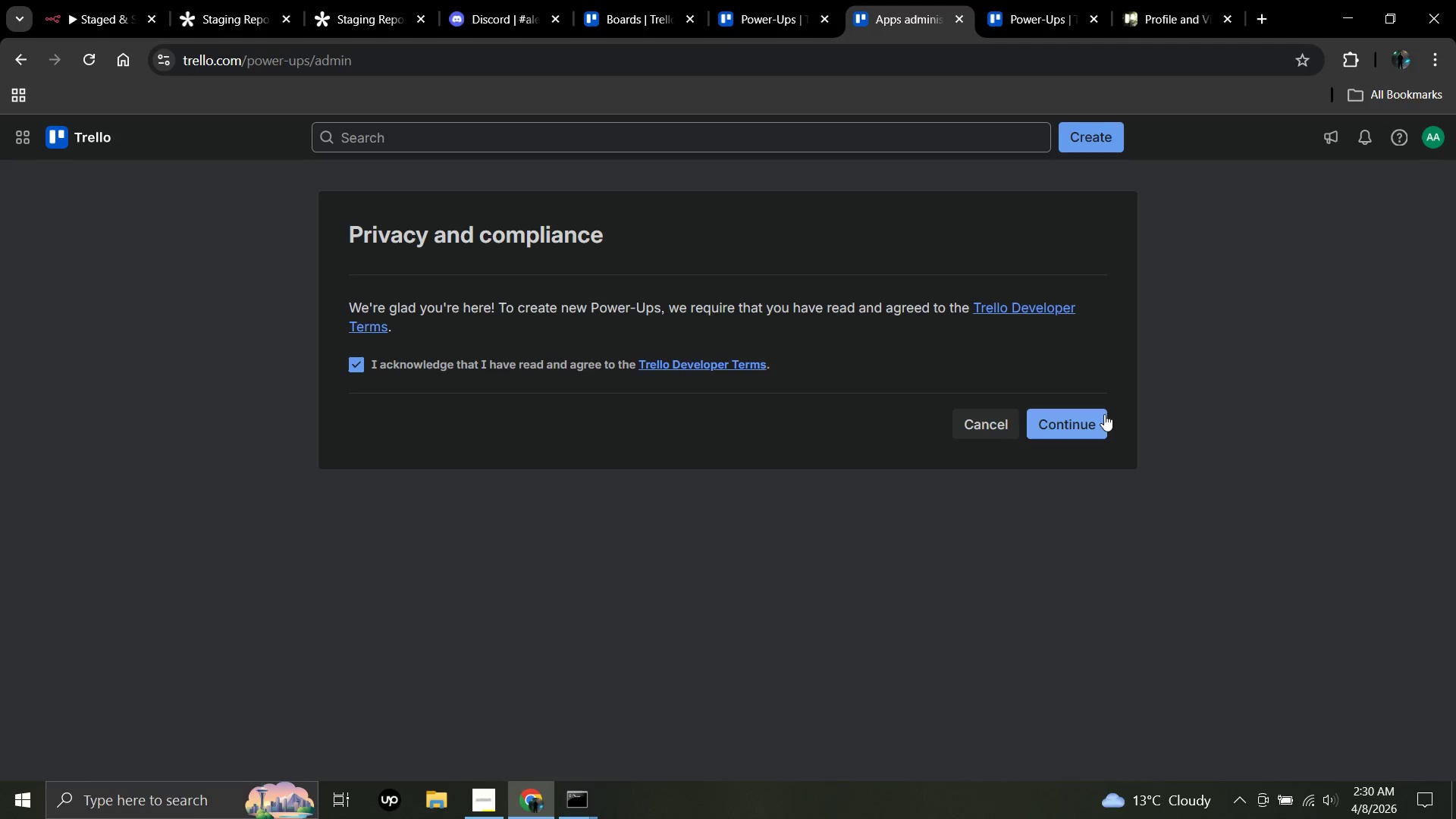 
left_click([1102, 418])
 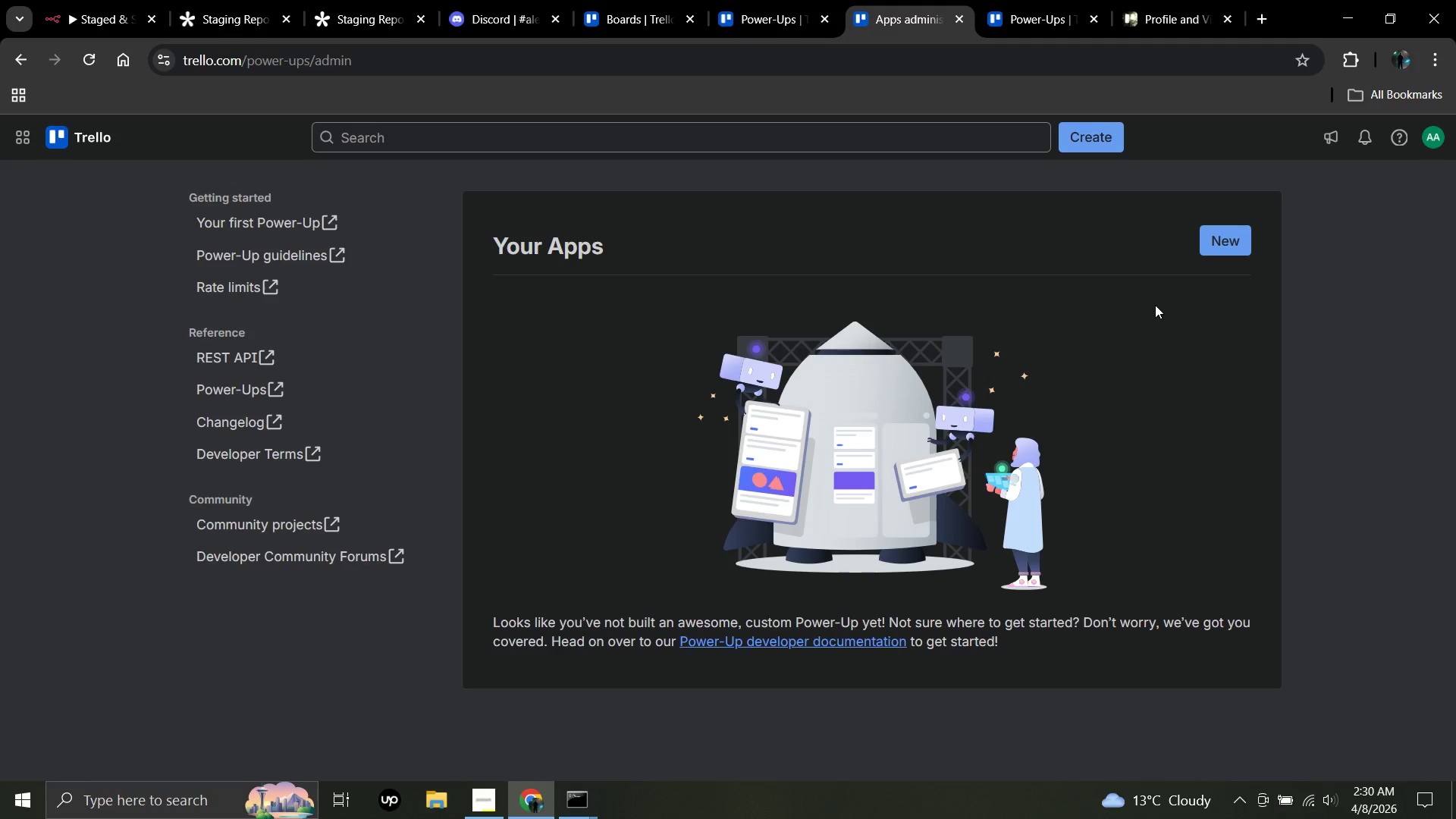 
wait(6.66)
 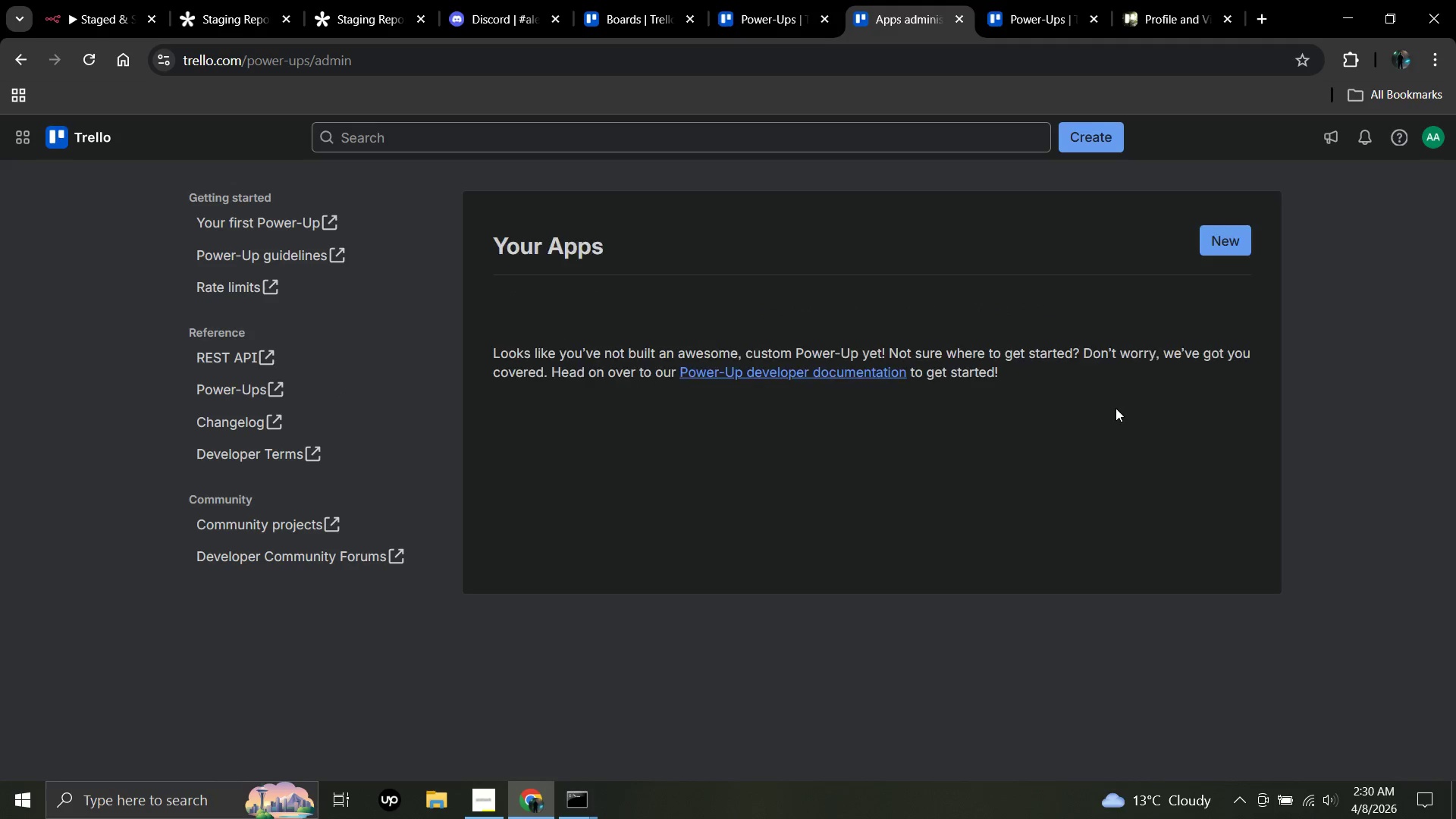 
left_click([1242, 233])
 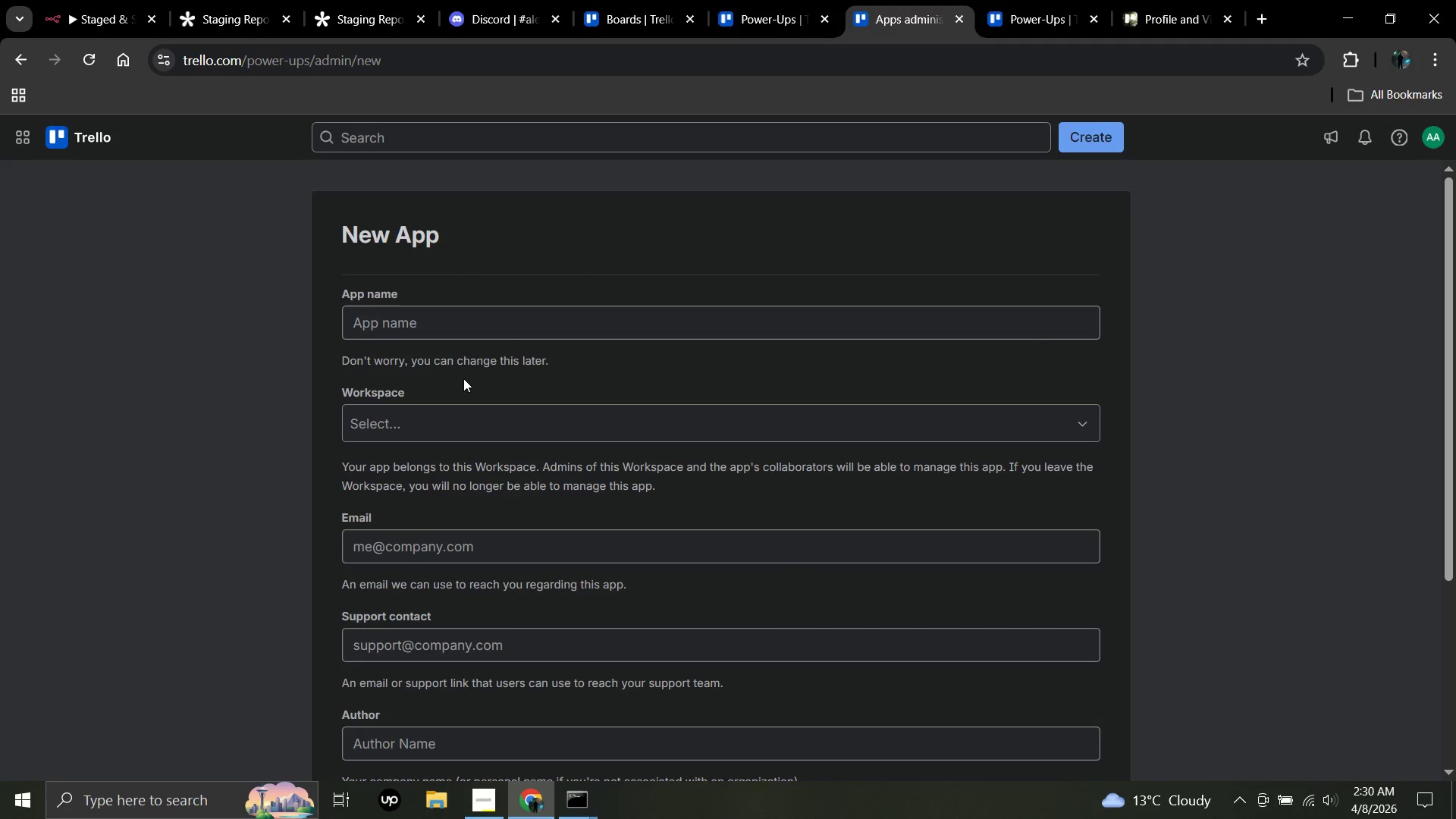 
left_click([482, 342])
 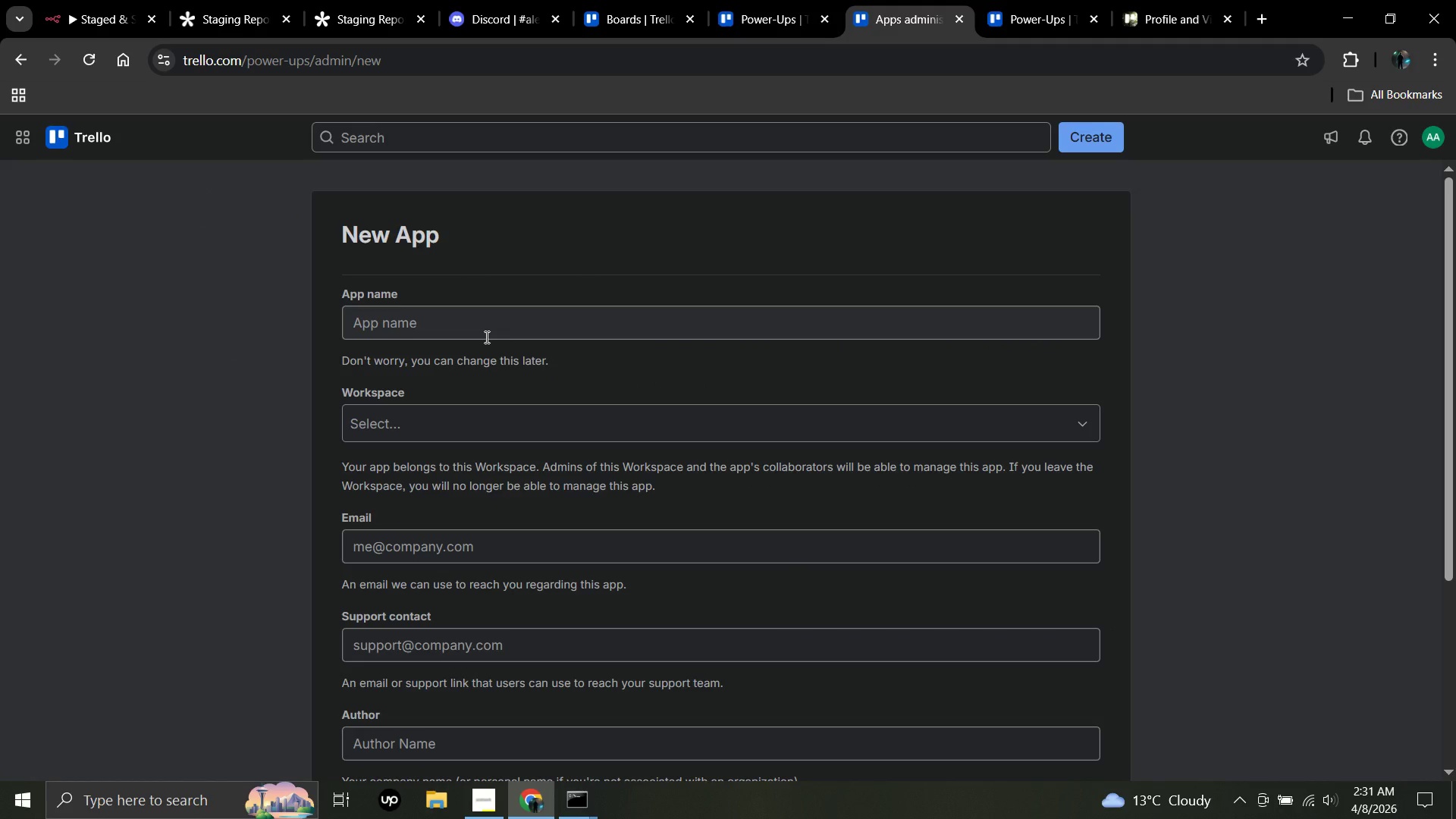 
wait(5.17)
 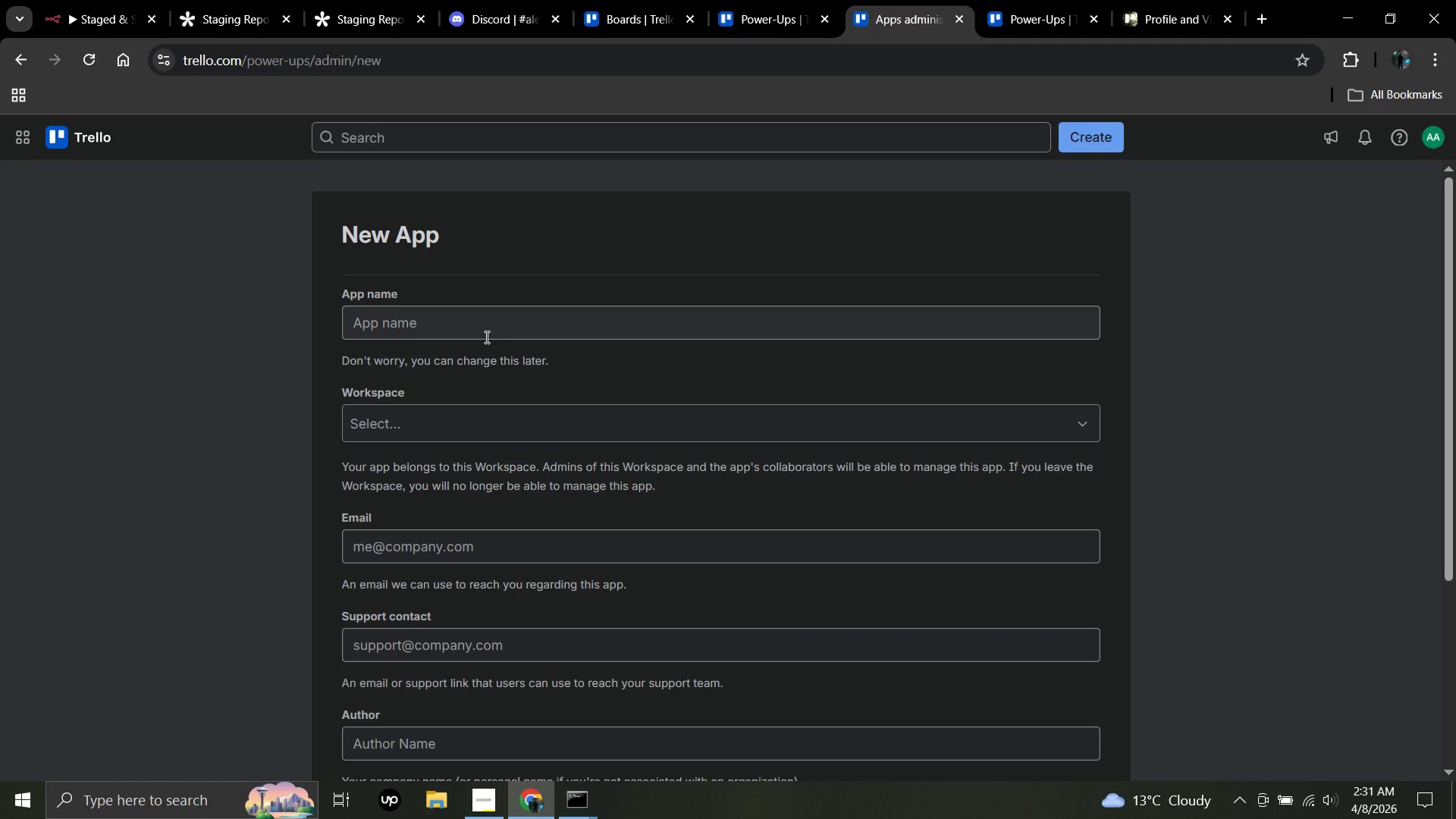 
left_click([480, 334])
 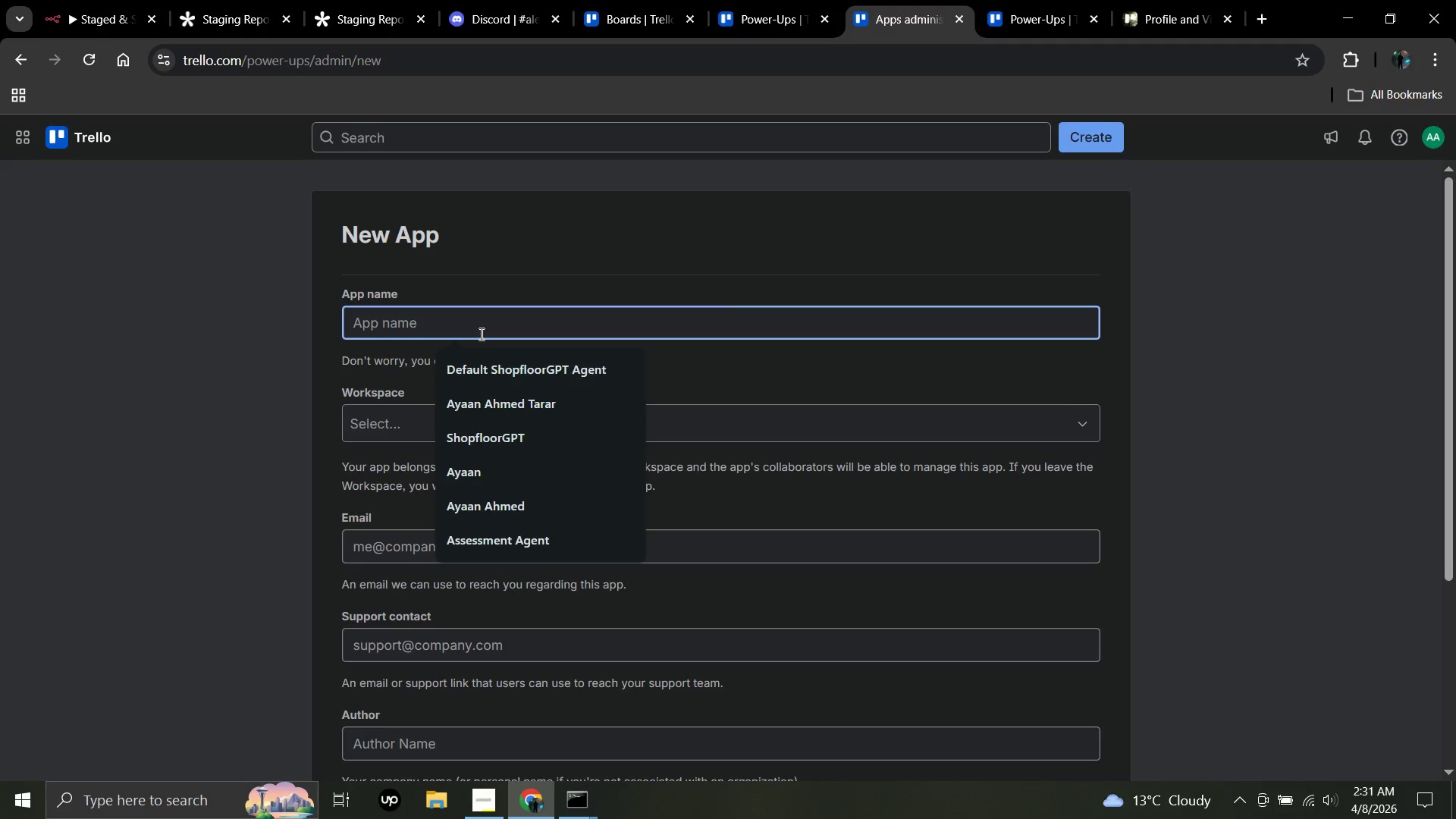 
type(n8n au)
key(Backspace)
key(Backspace)
type(Automation)
 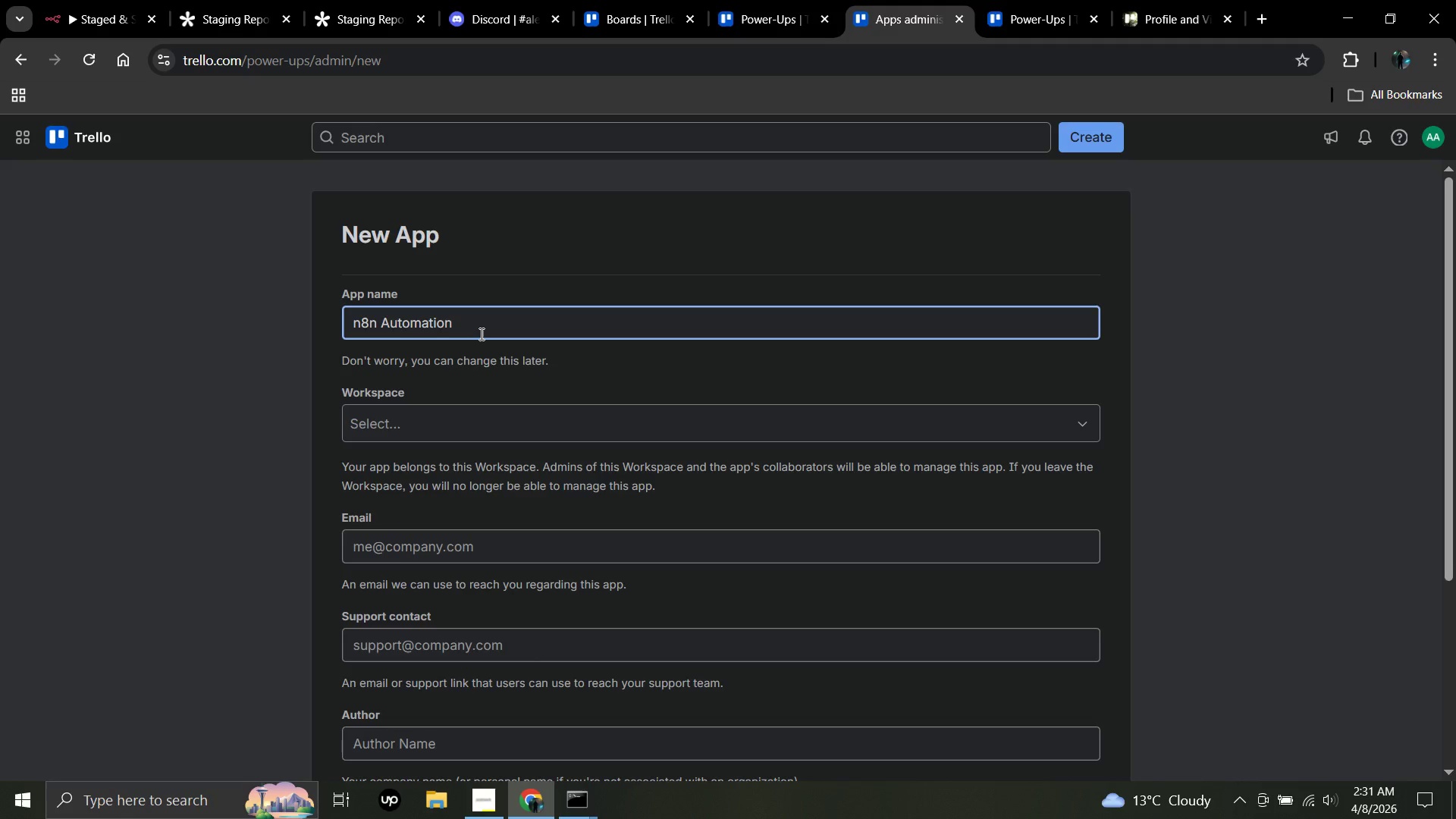 
left_click([468, 411])
 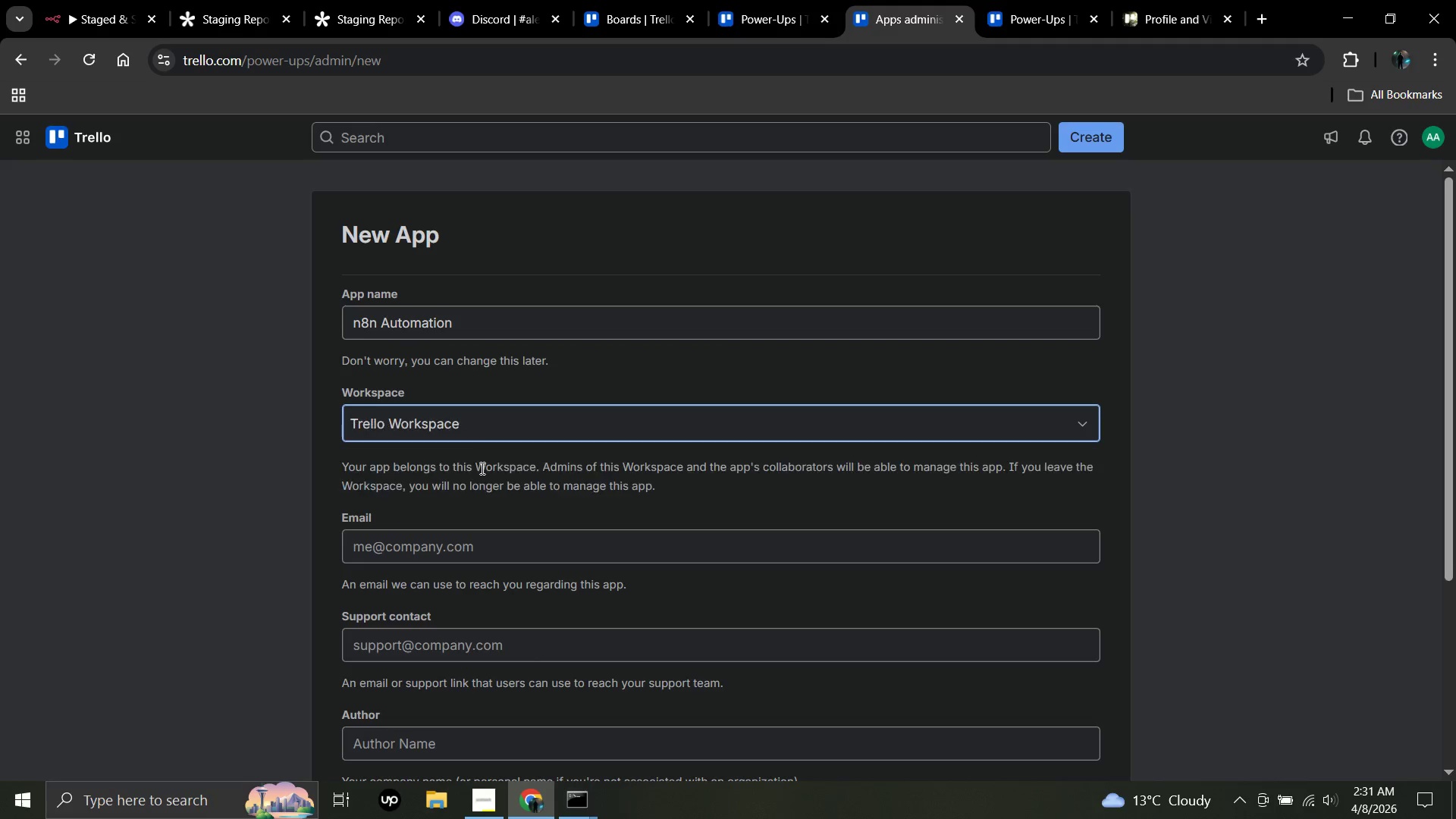 
scroll: coordinate [481, 468], scroll_direction: down, amount: 2.0
 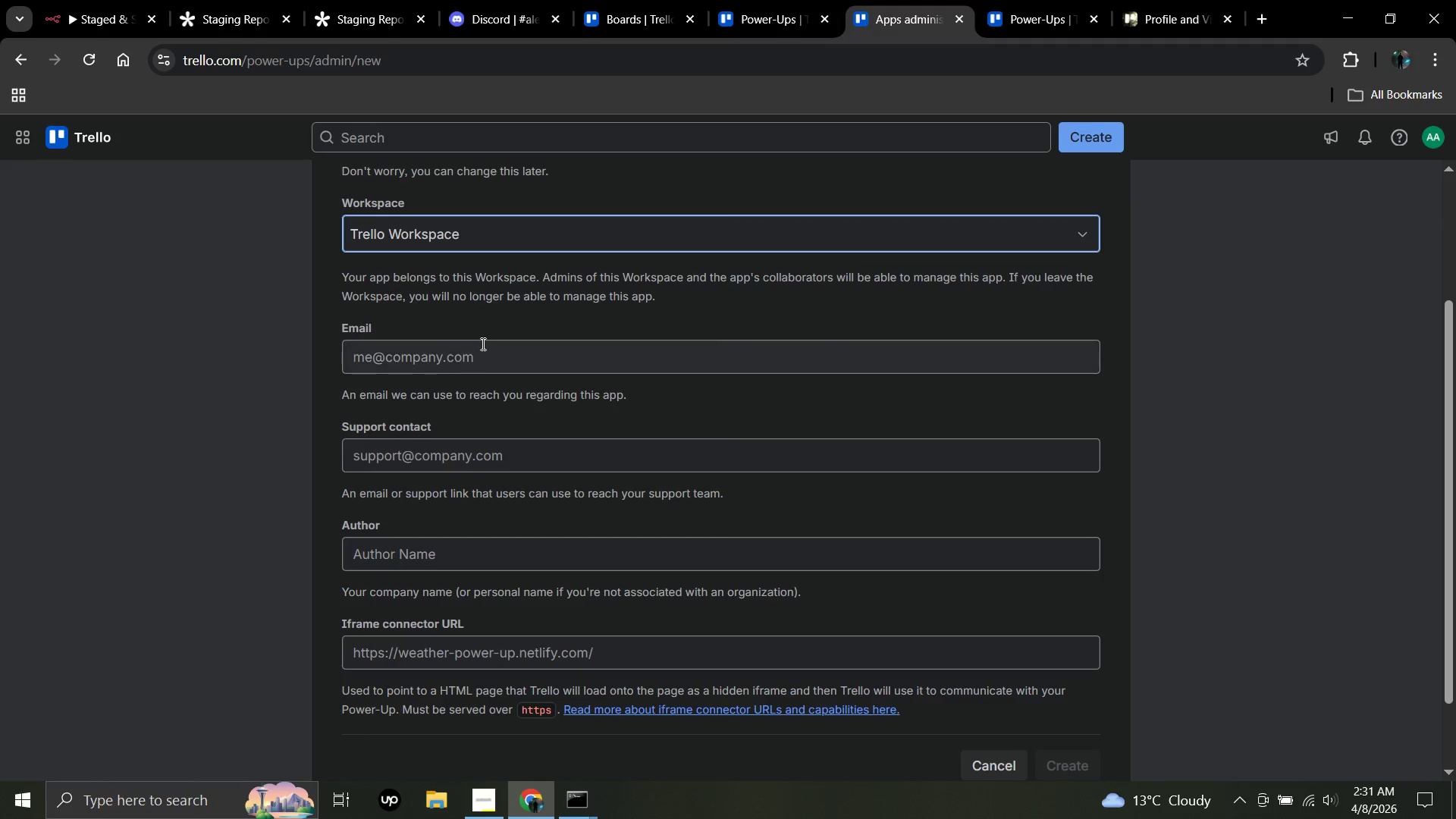 
left_click([482, 344])
 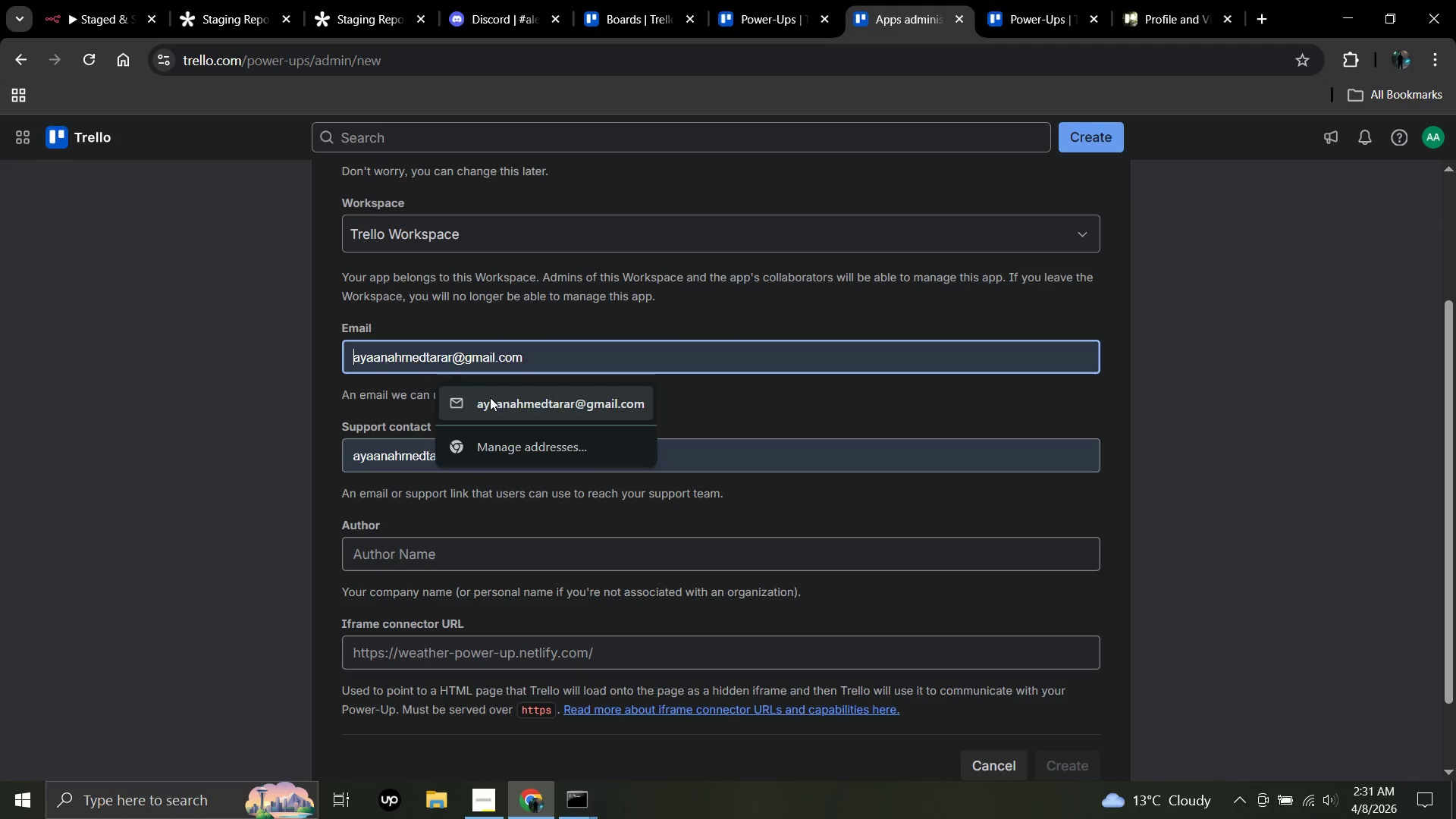 
left_click([490, 398])
 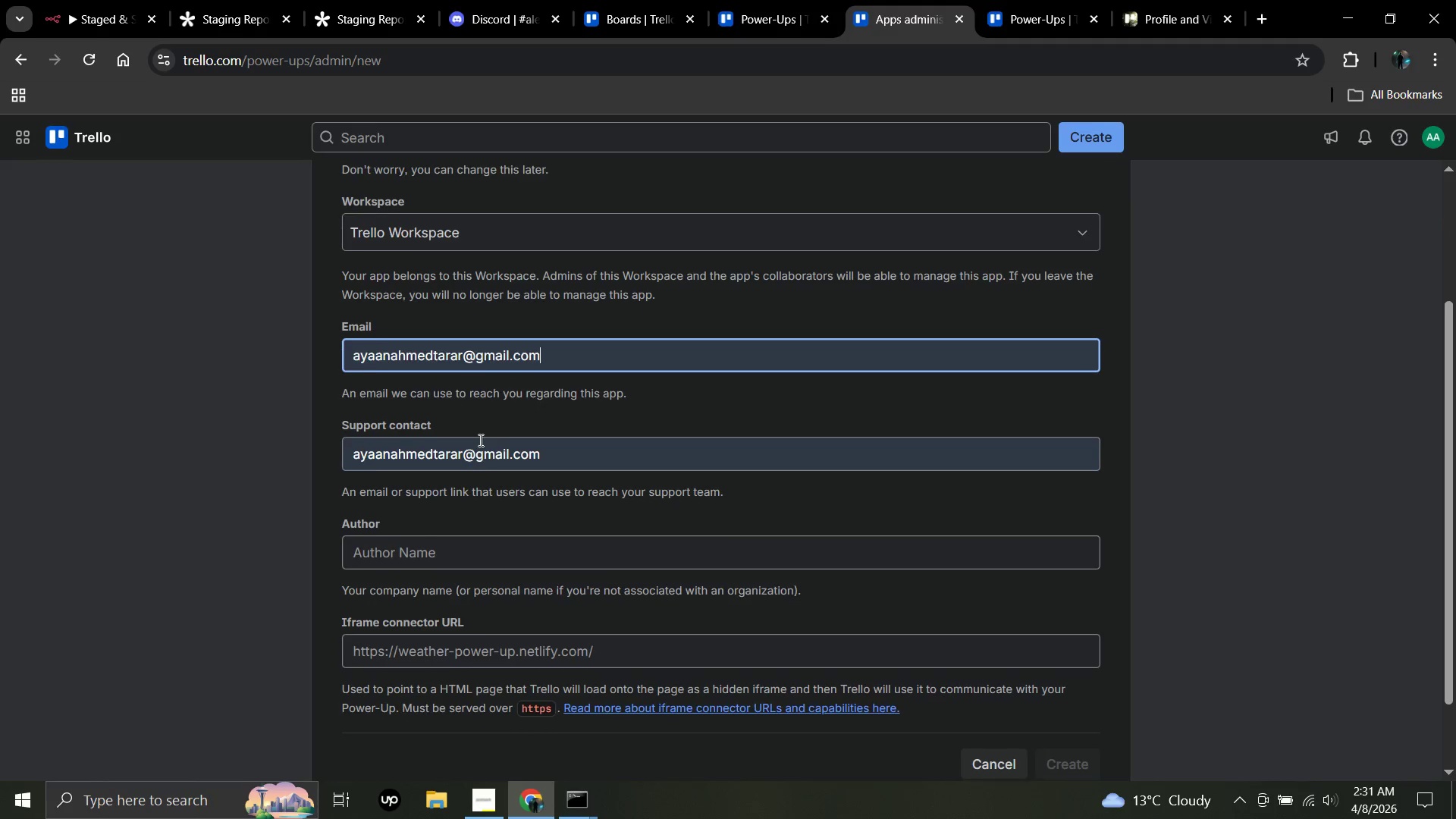 
scroll: coordinate [479, 440], scroll_direction: down, amount: 2.0
 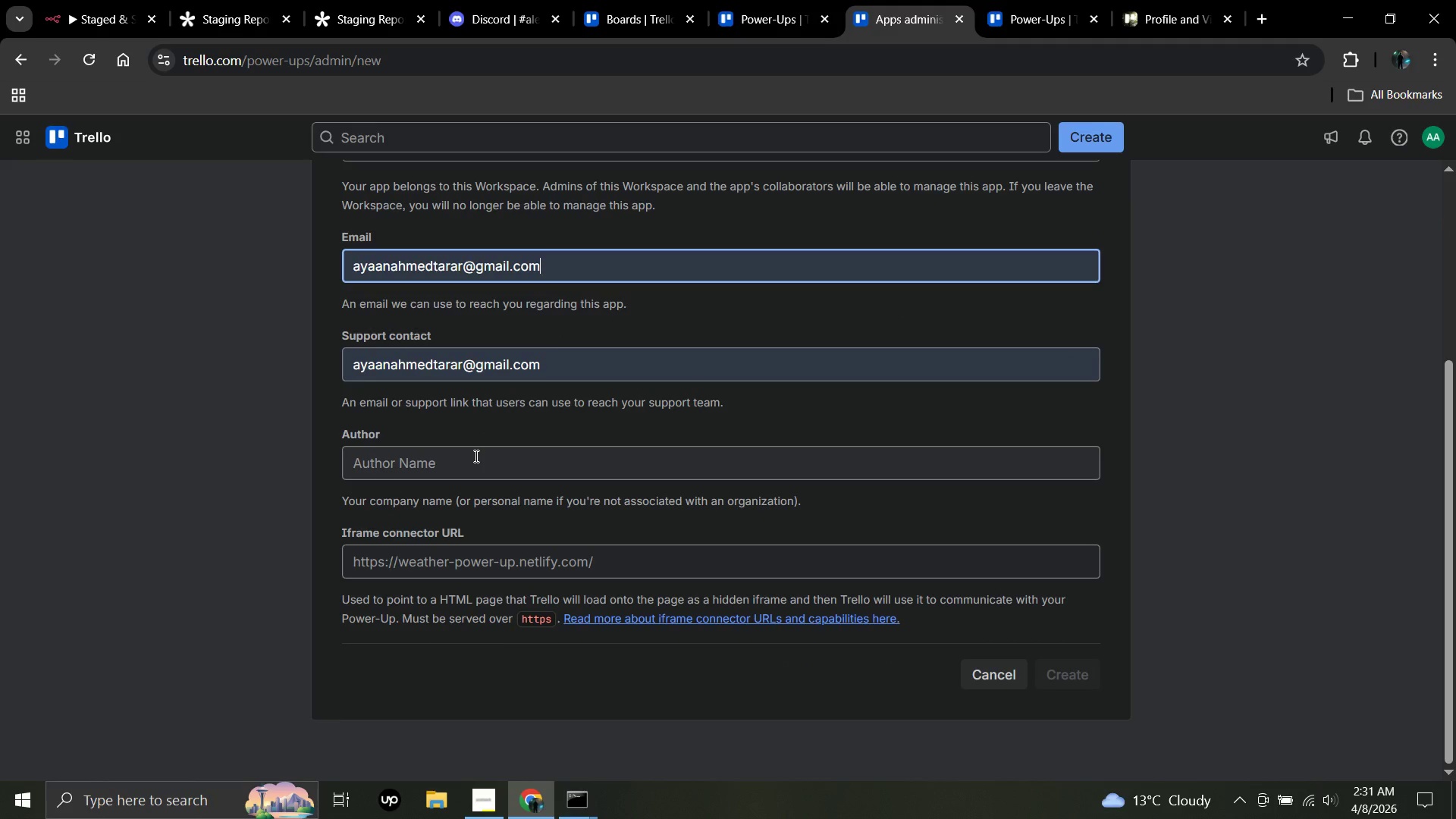 
left_click([475, 456])
 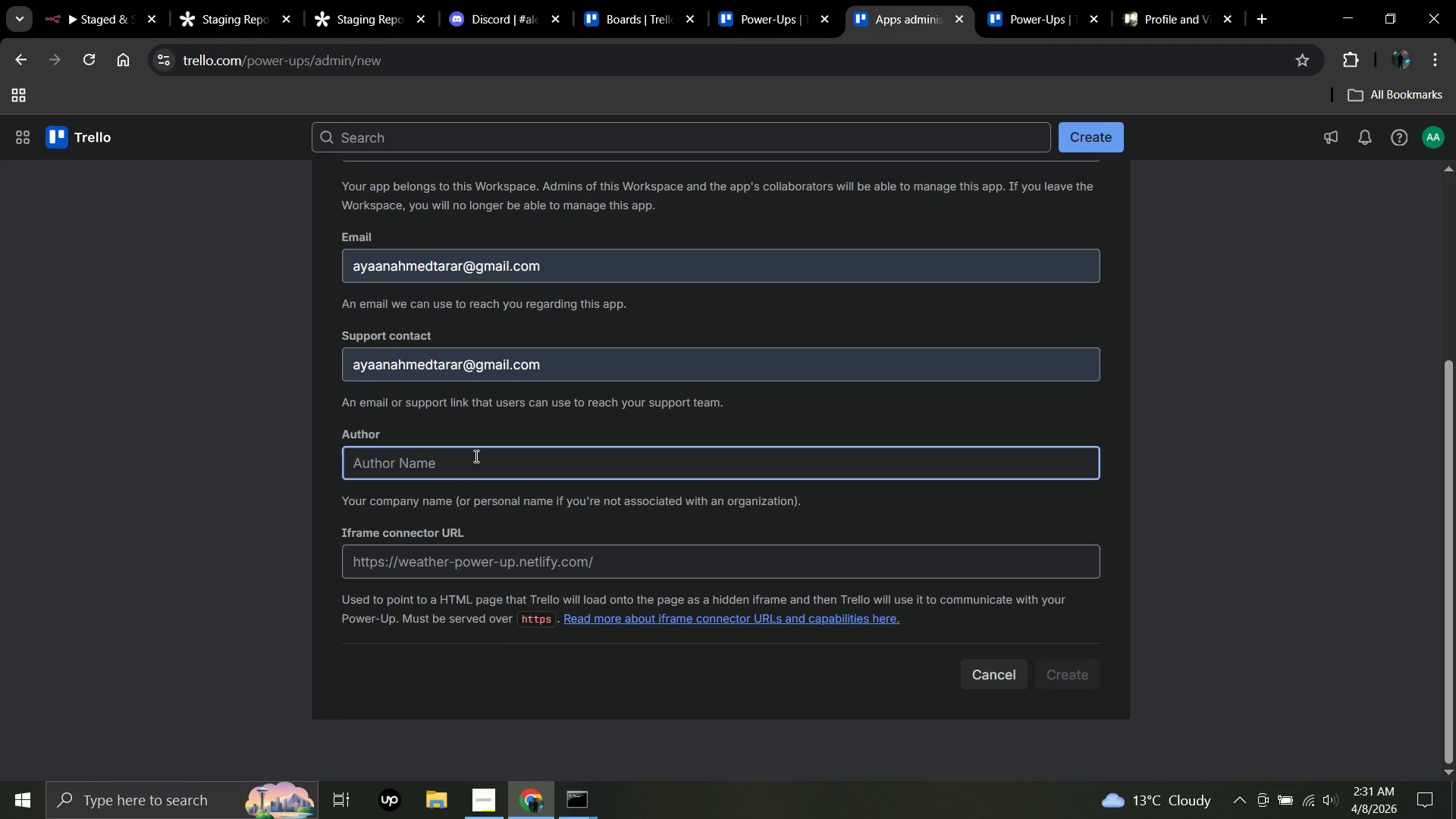 
hold_key(key=ShiftLeft, duration=0.48)
 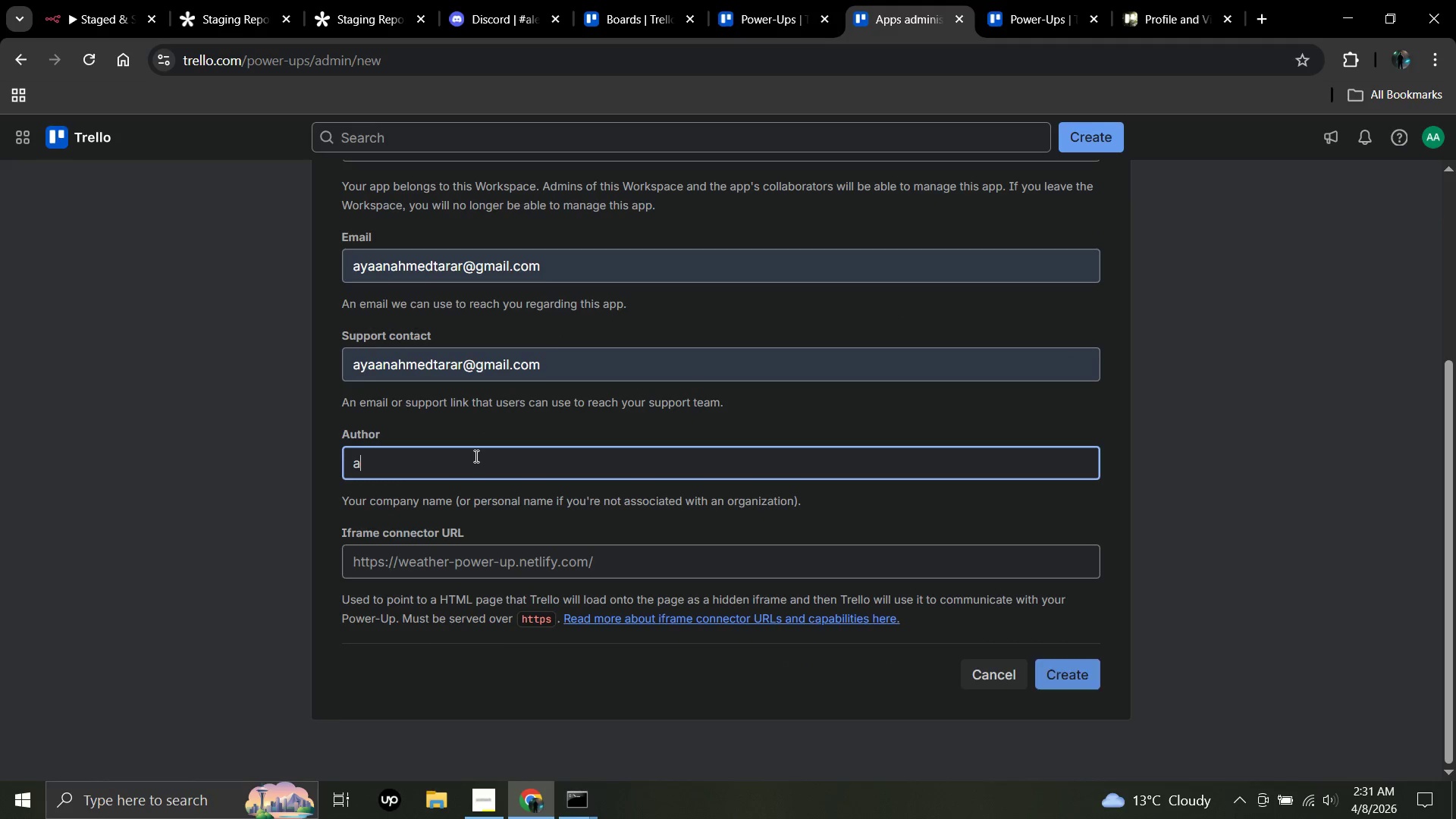 
type(ayaanahmed)
 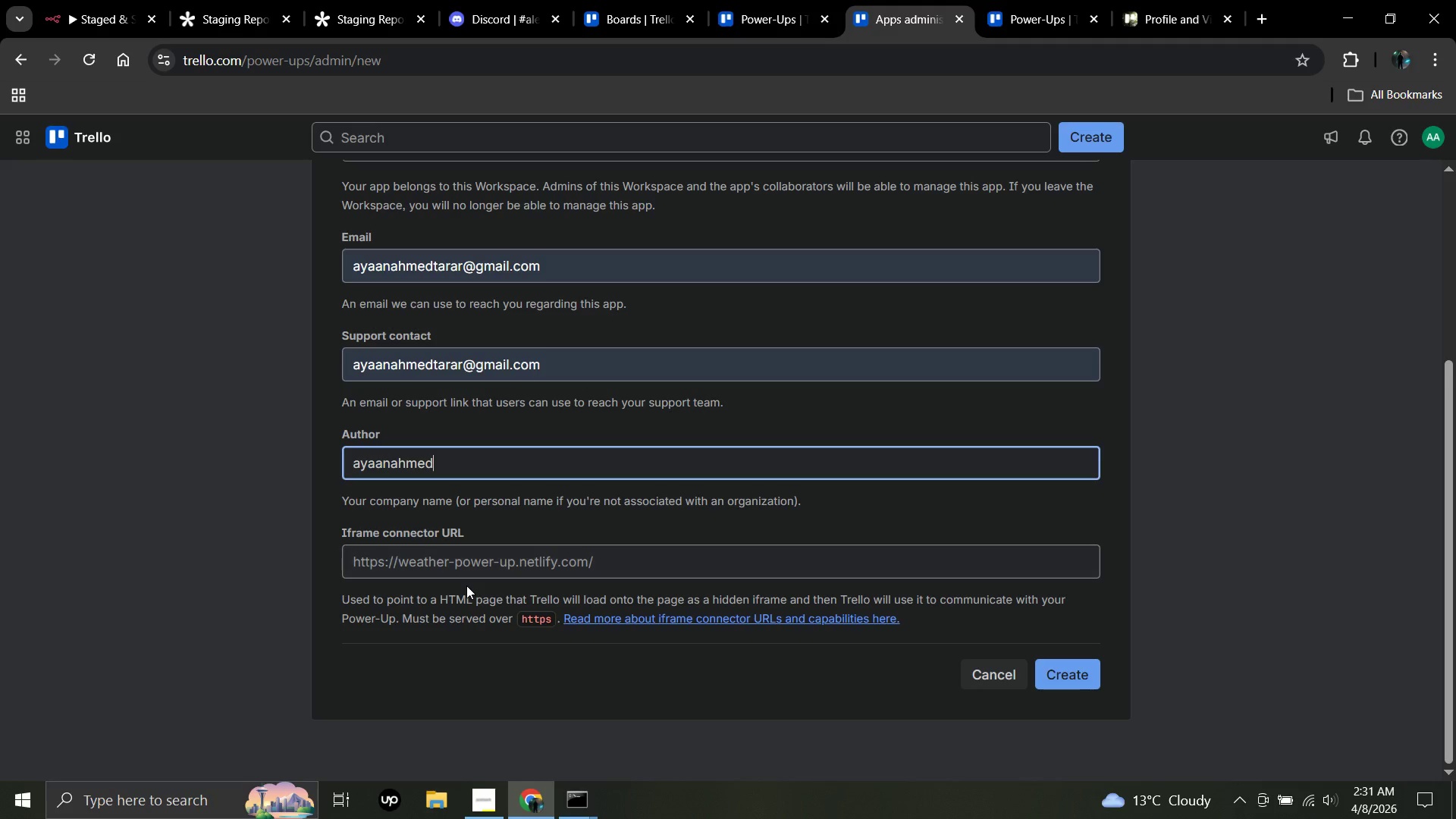 
left_click([465, 566])
 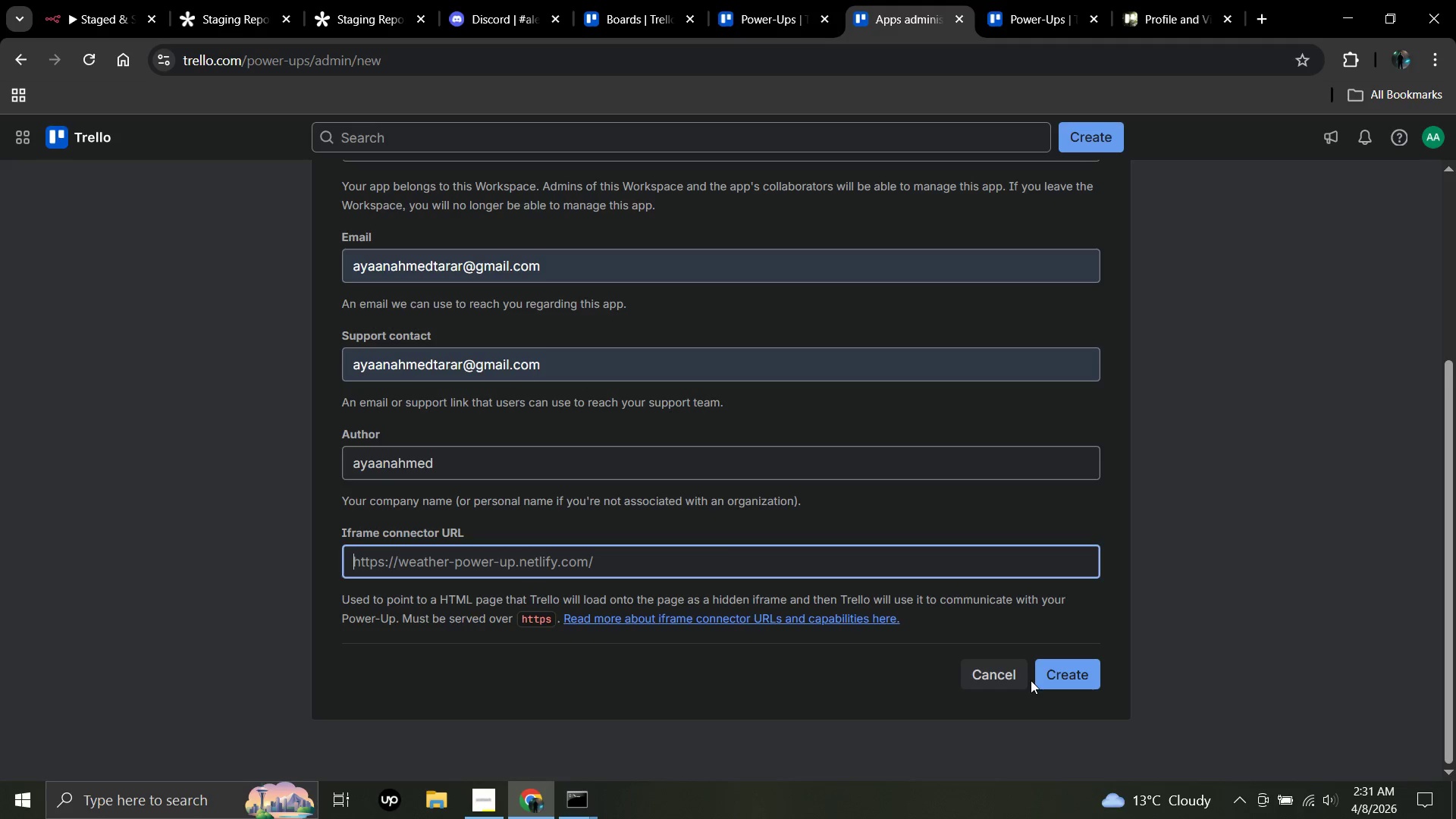 
left_click([1052, 673])
 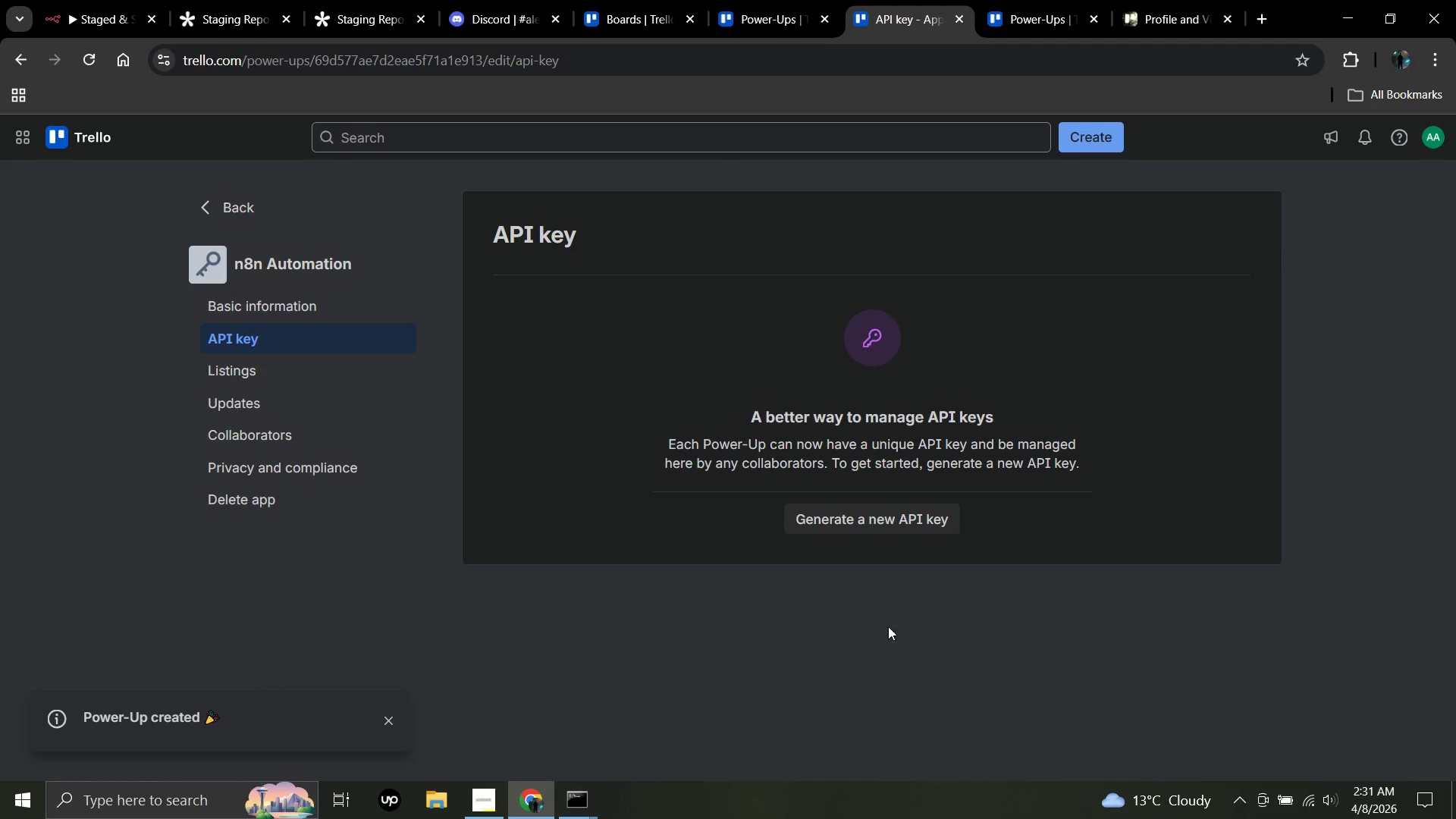 
left_click([891, 522])
 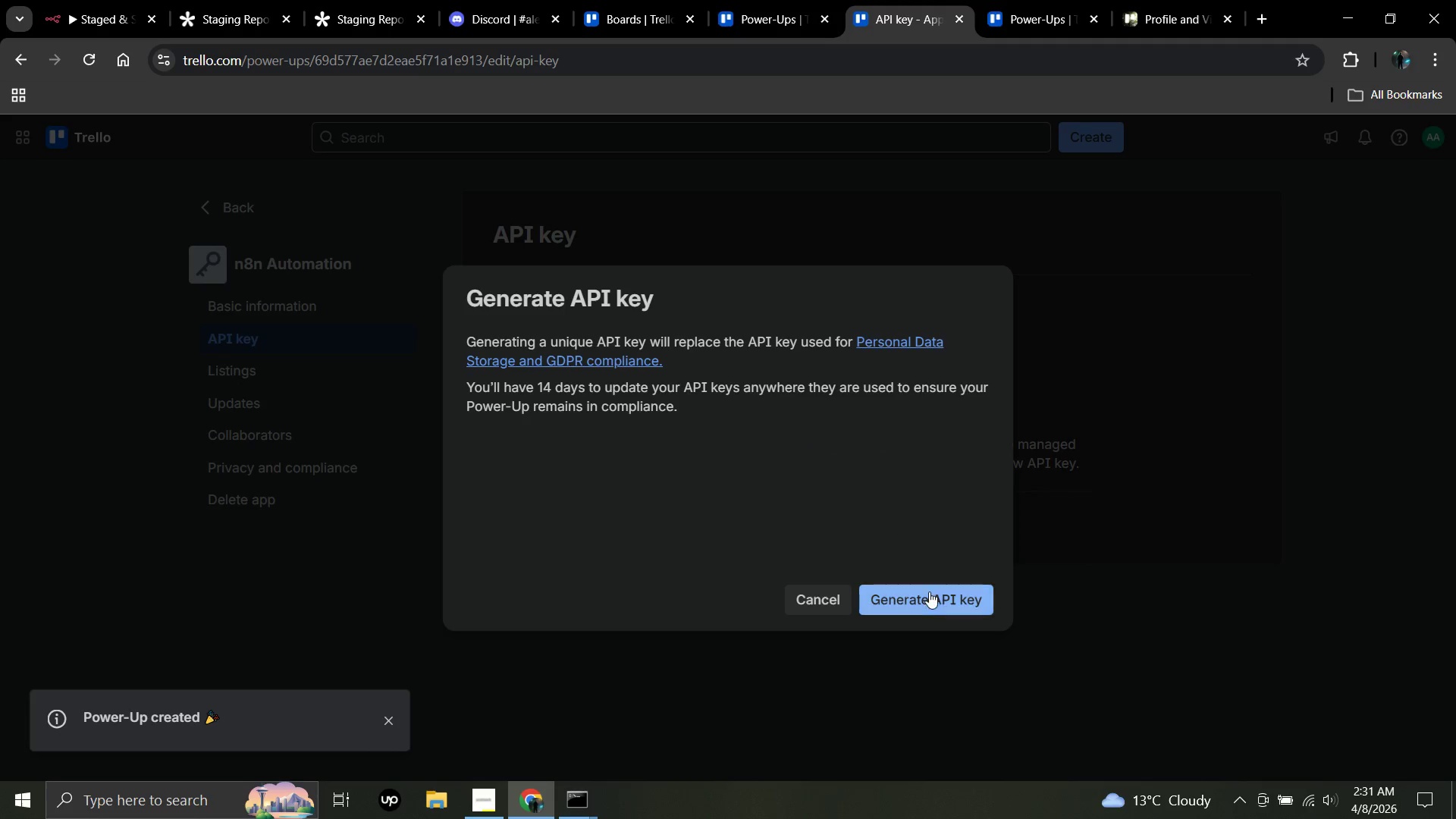 
left_click([930, 597])
 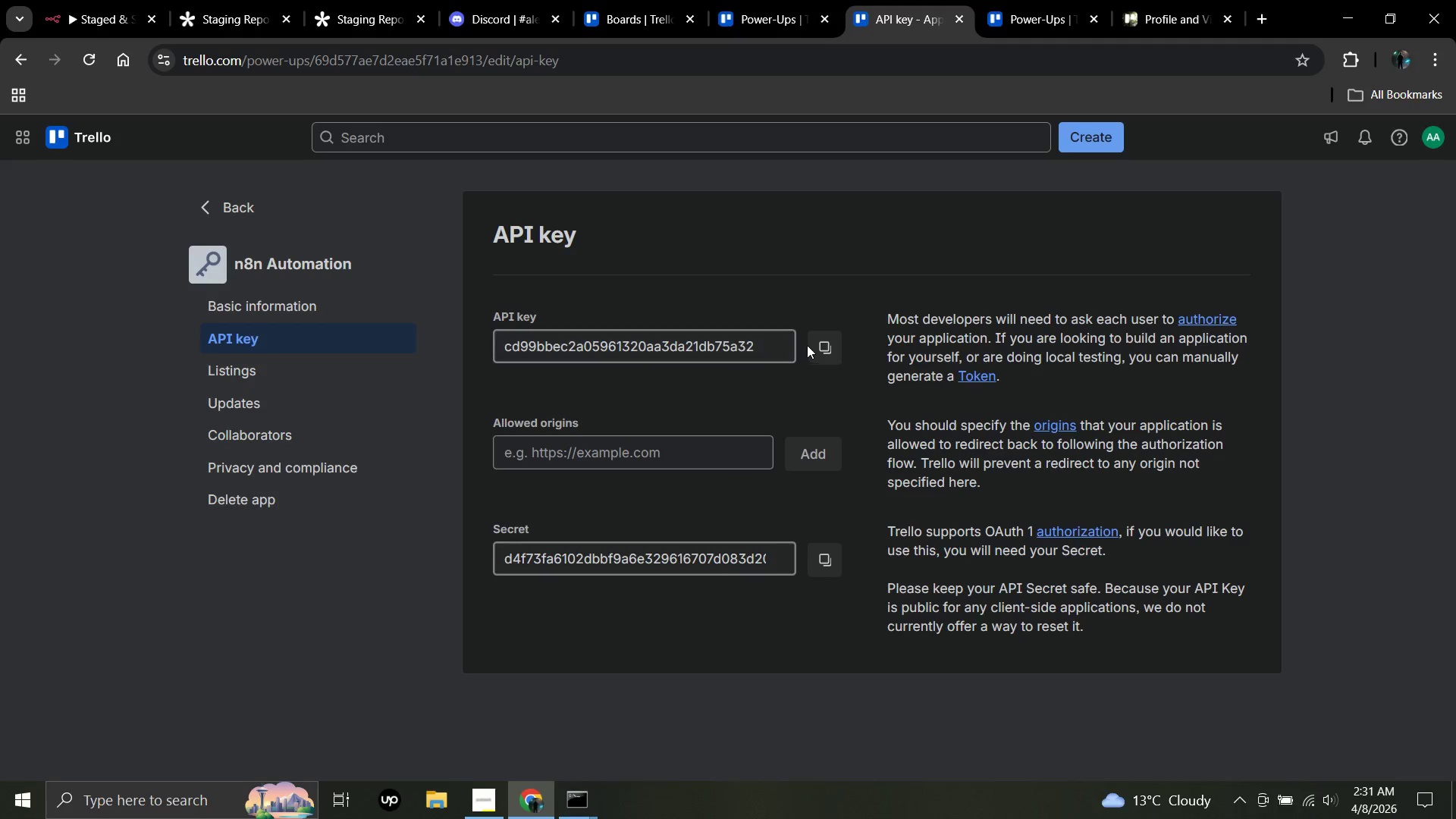 
left_click([819, 350])
 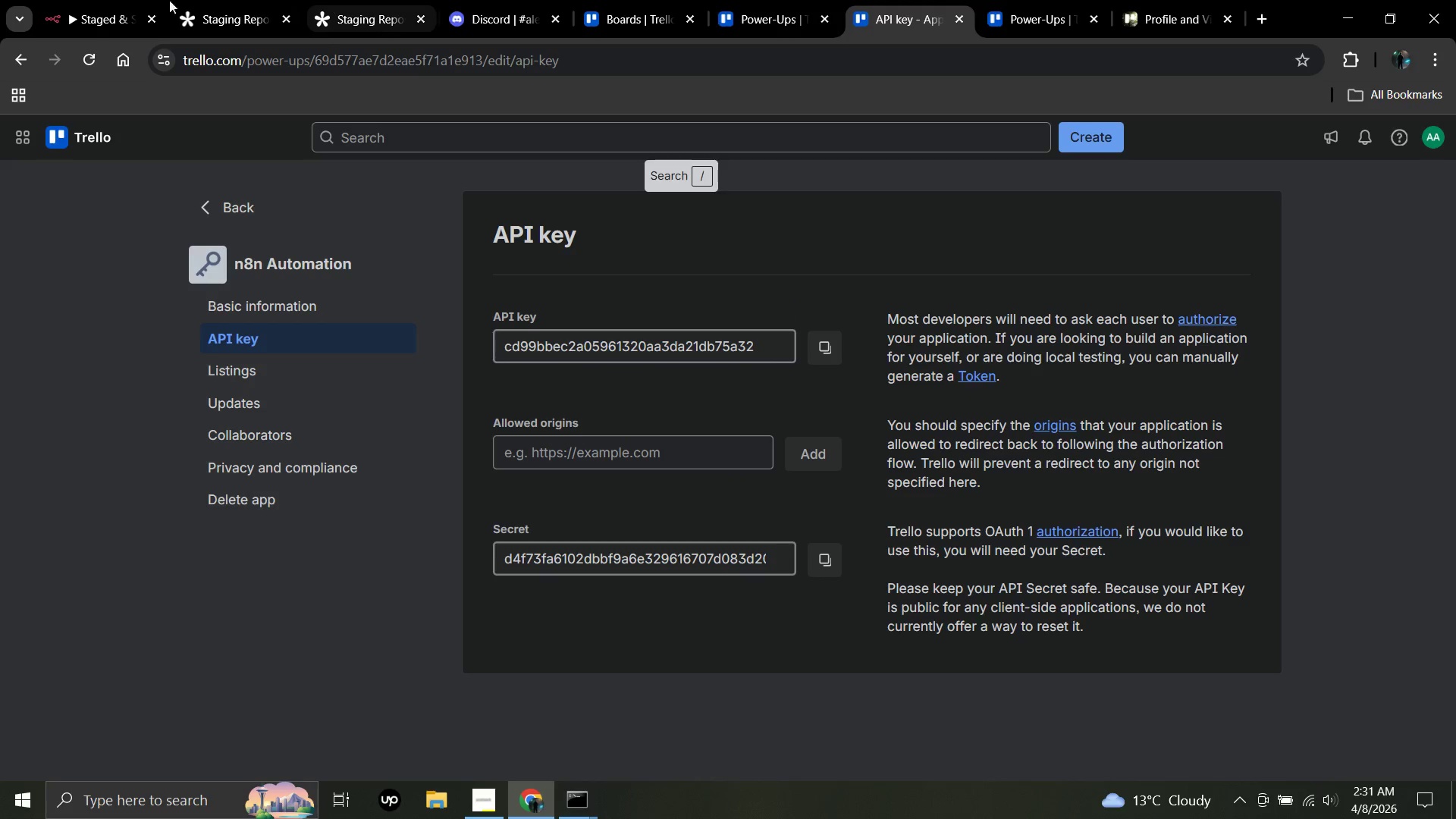 
left_click([87, 0])
 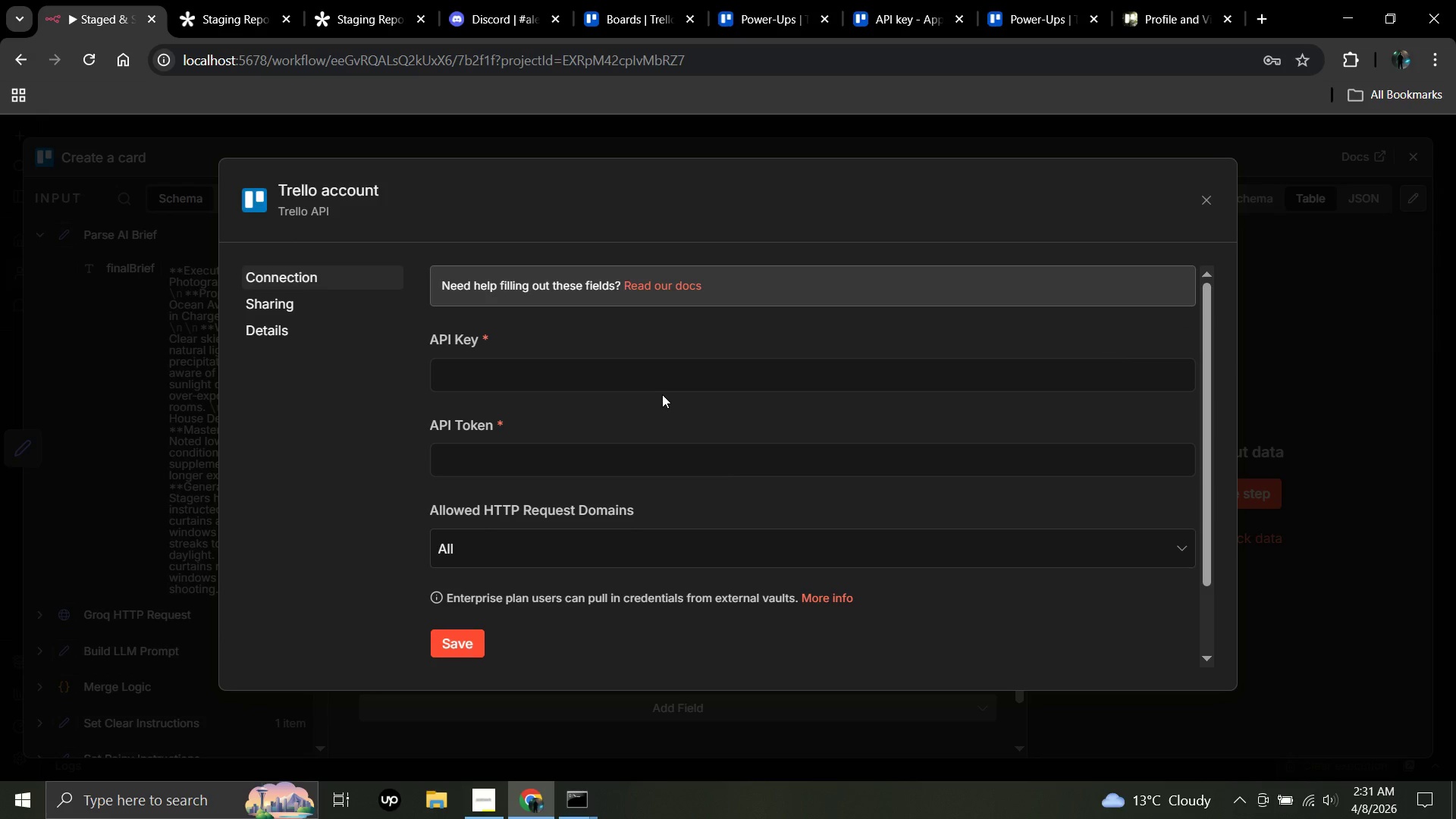 
left_click([655, 378])
 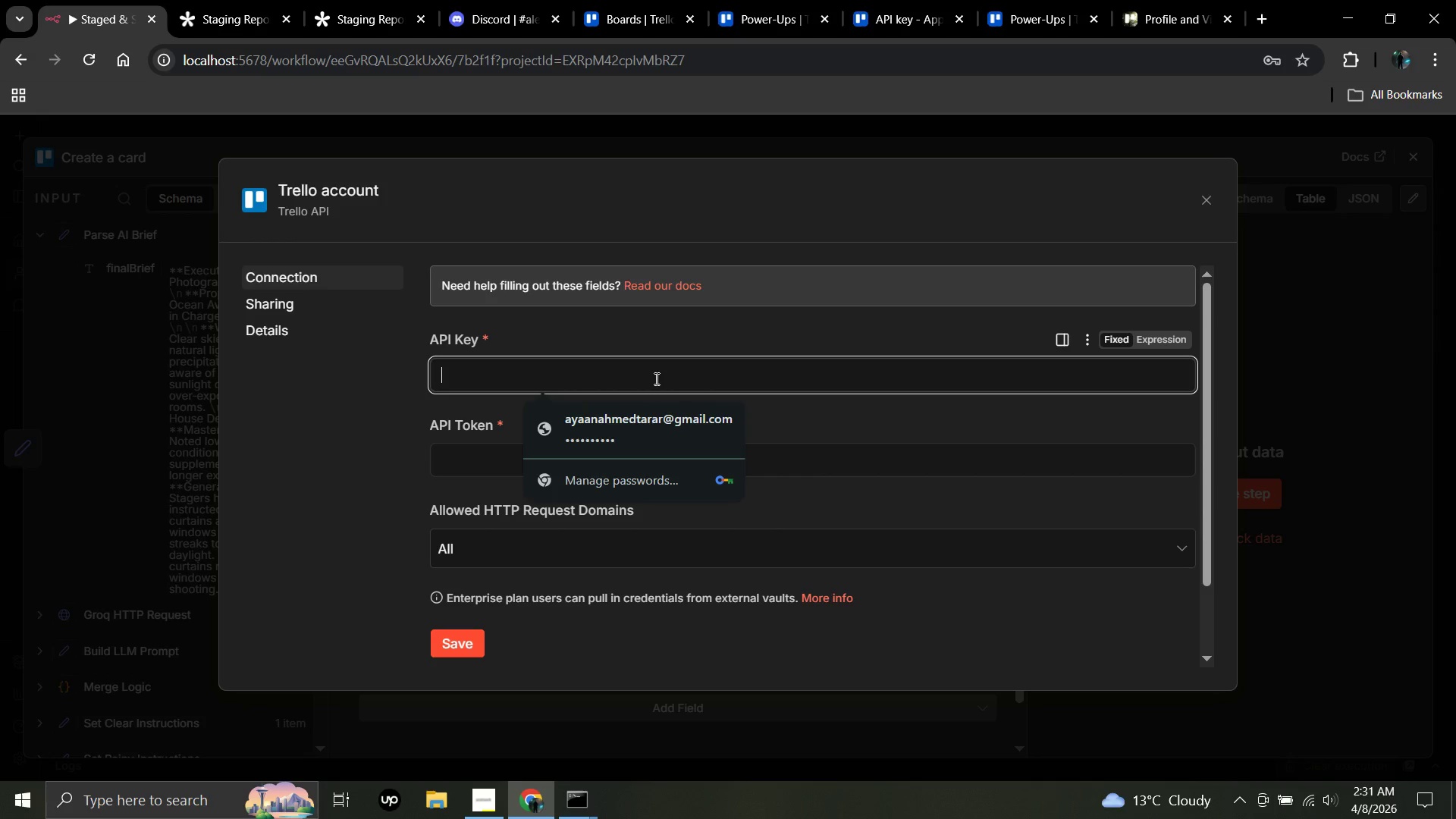 
key(Control+V)
 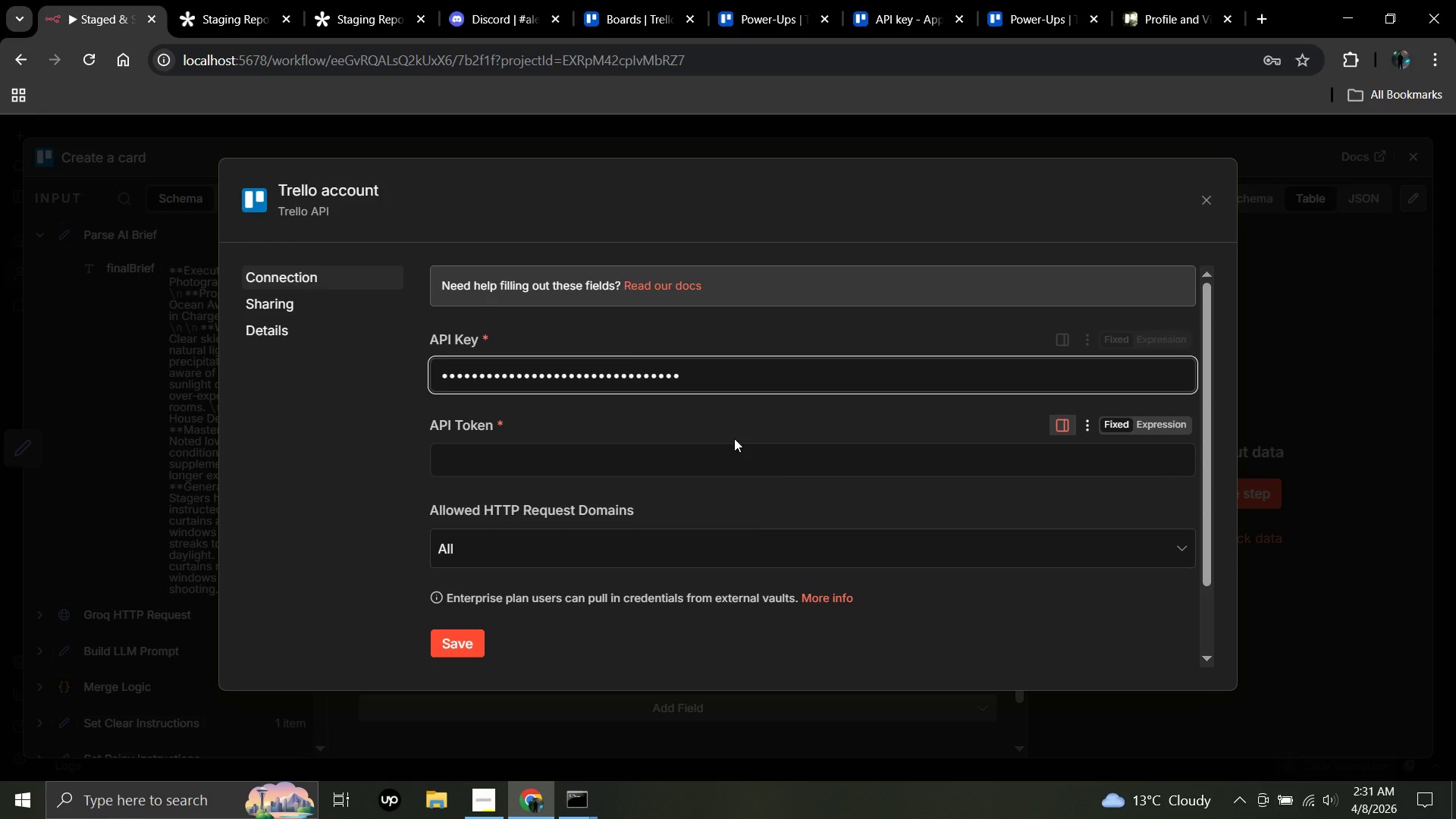 
left_click([742, 421])
 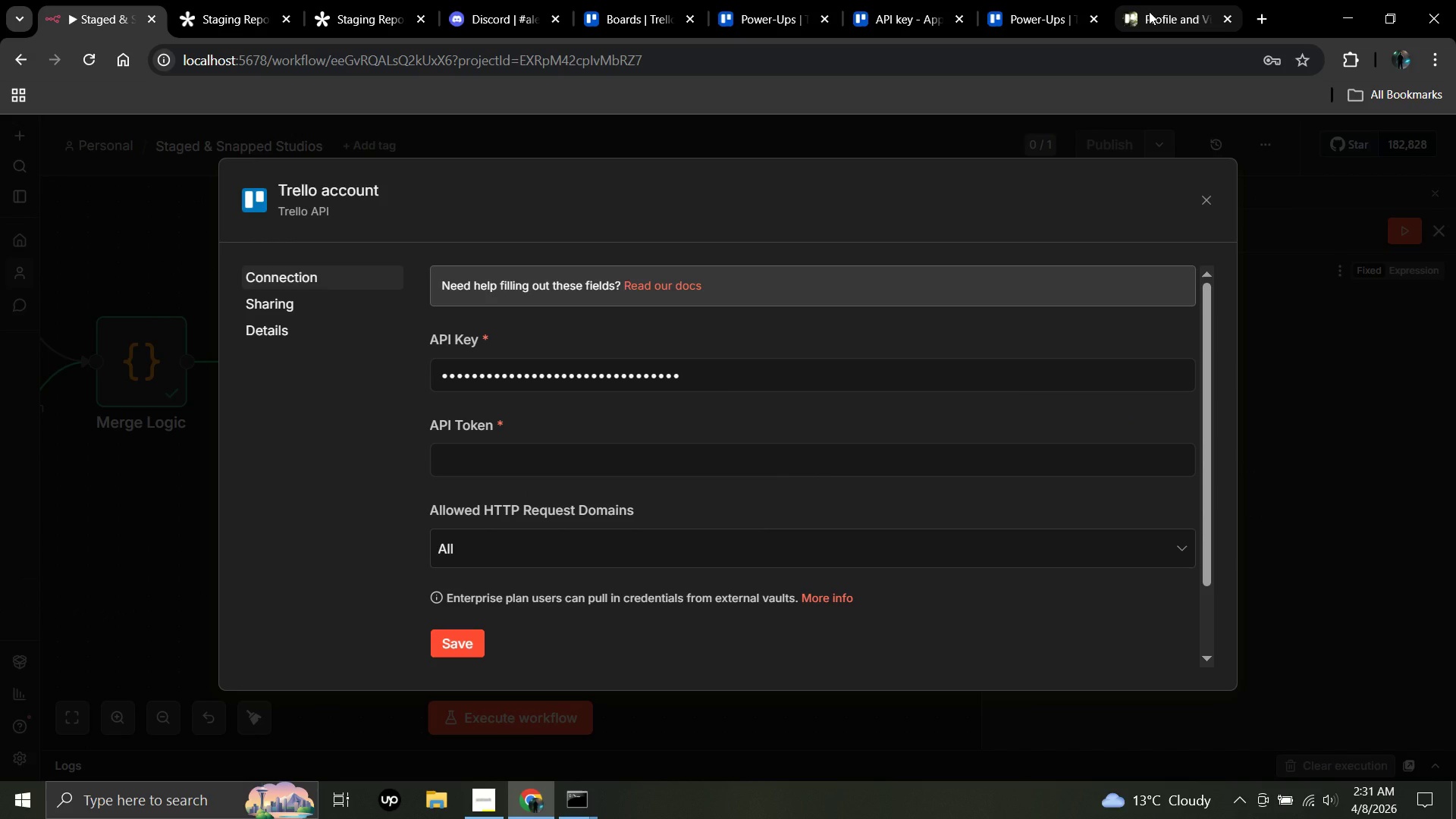 
left_click([1149, 11])
 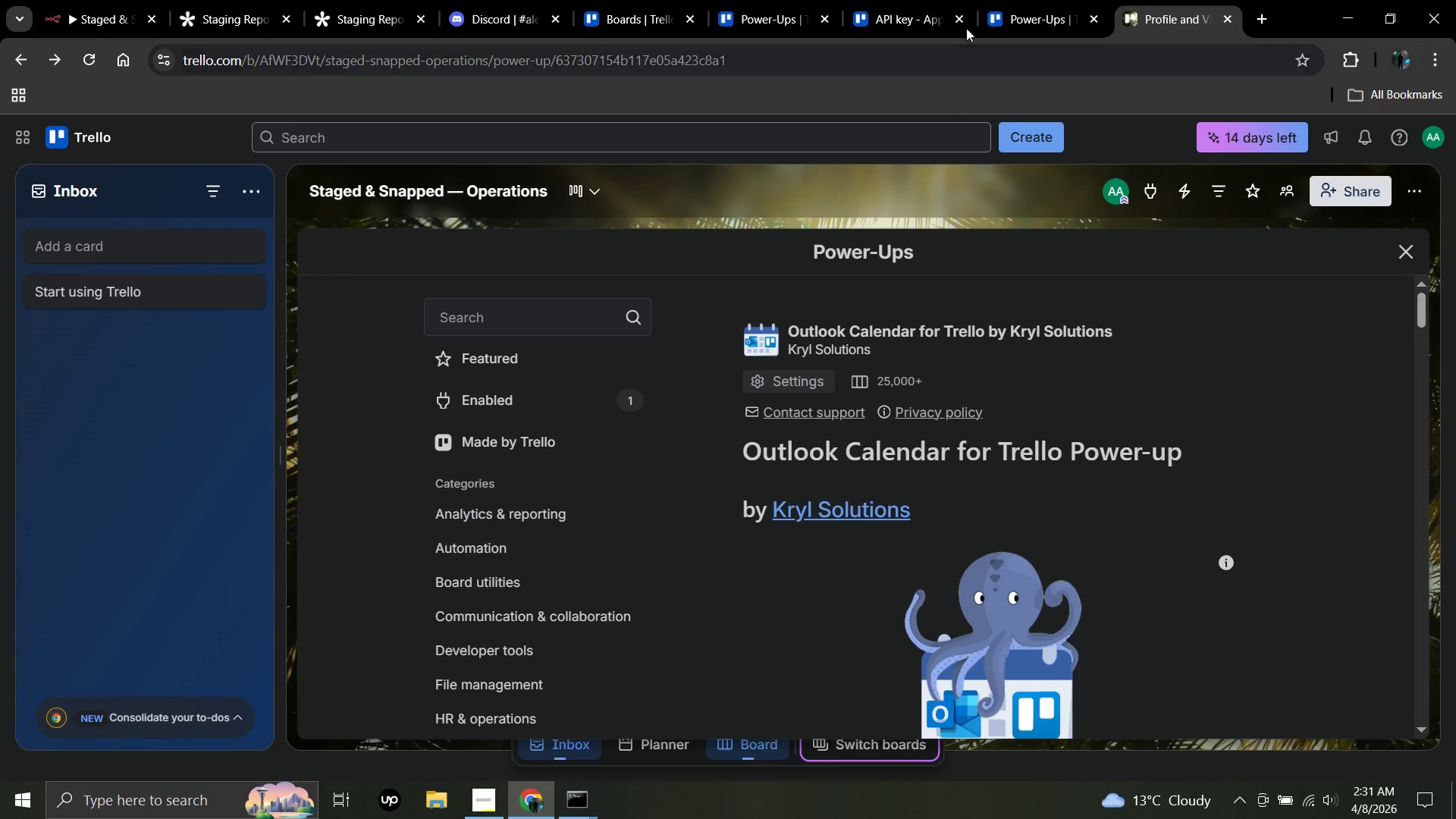 
left_click([993, 0])
 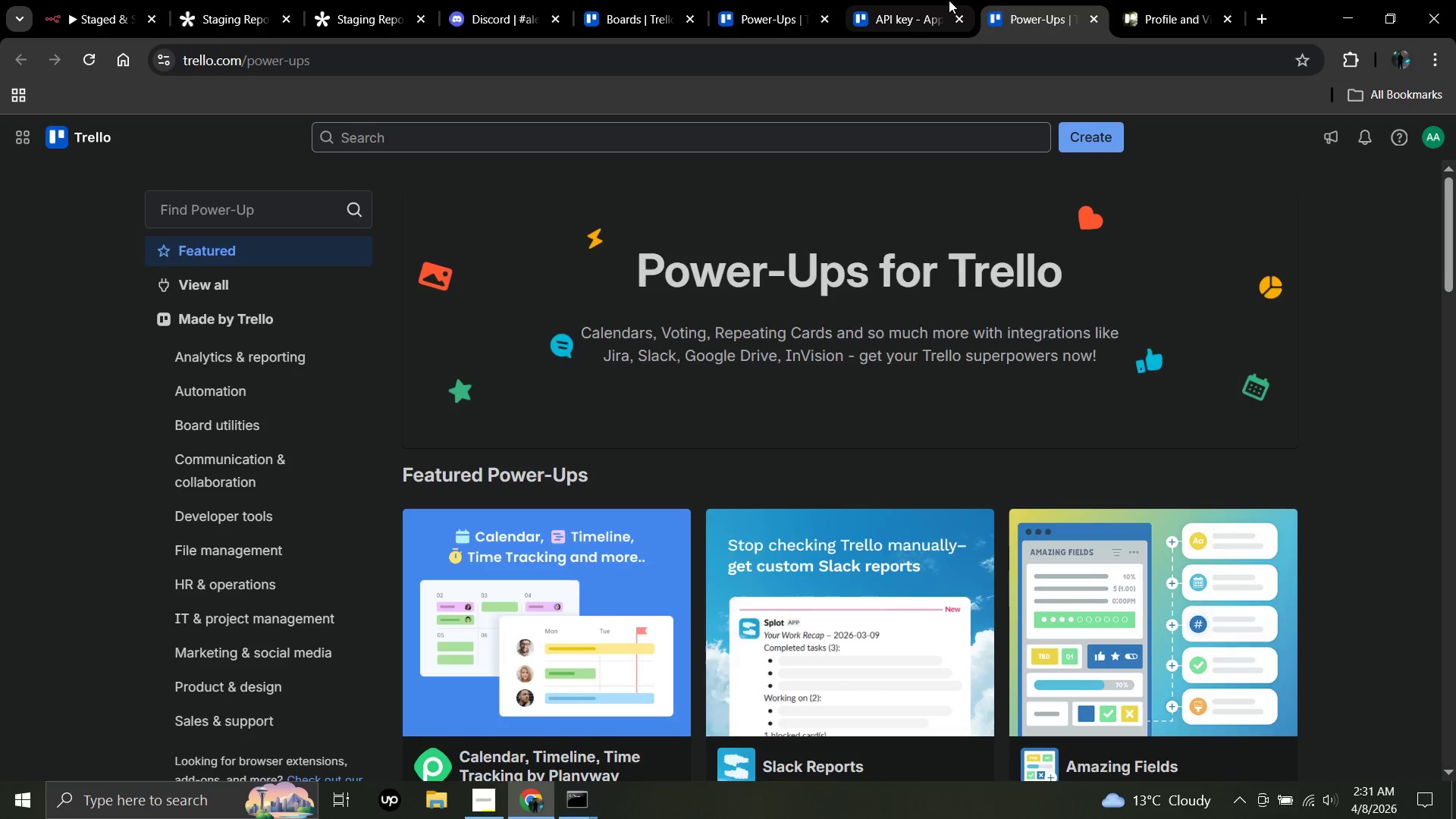 
left_click([949, 0])
 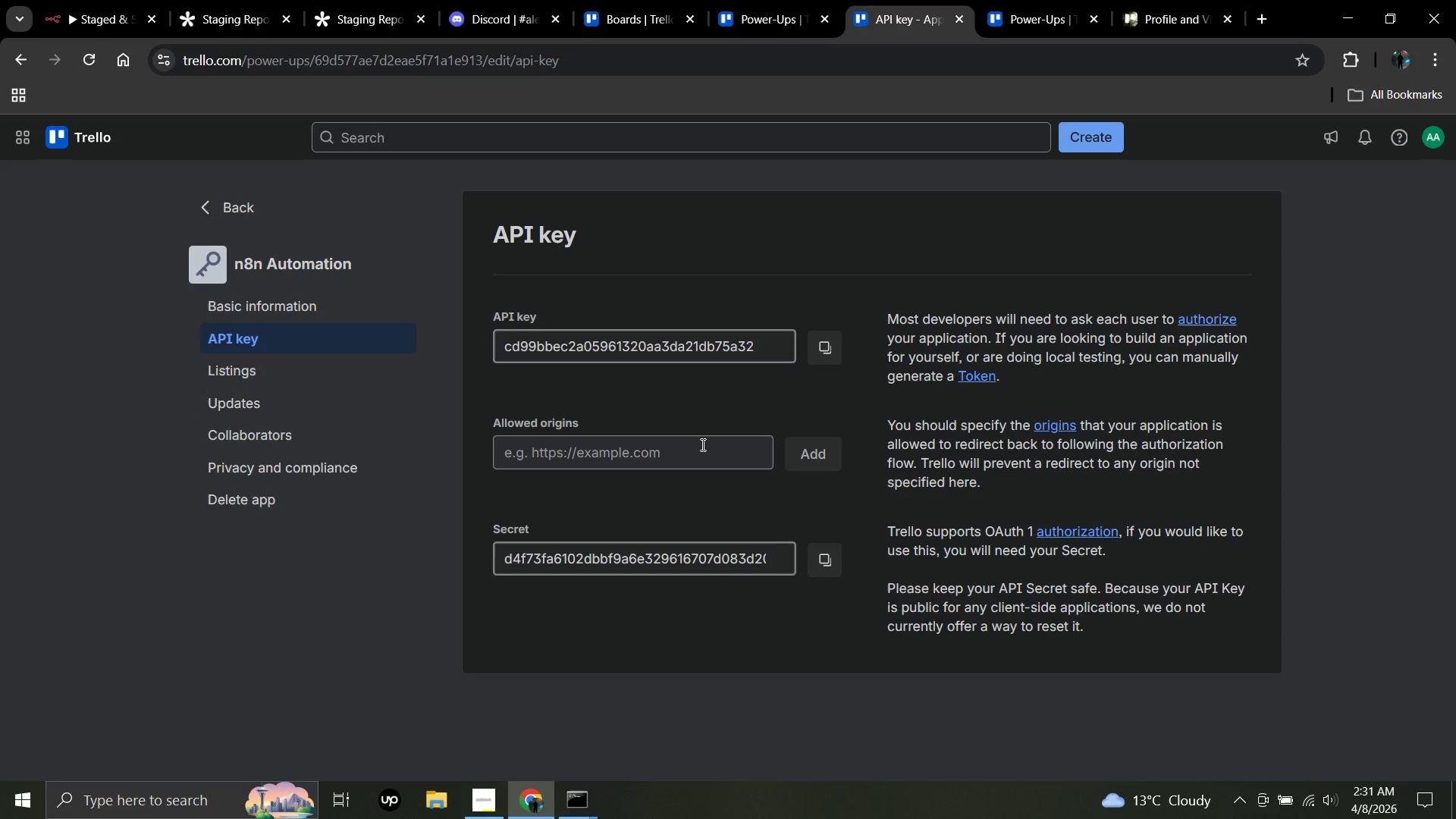 
wait(15.44)
 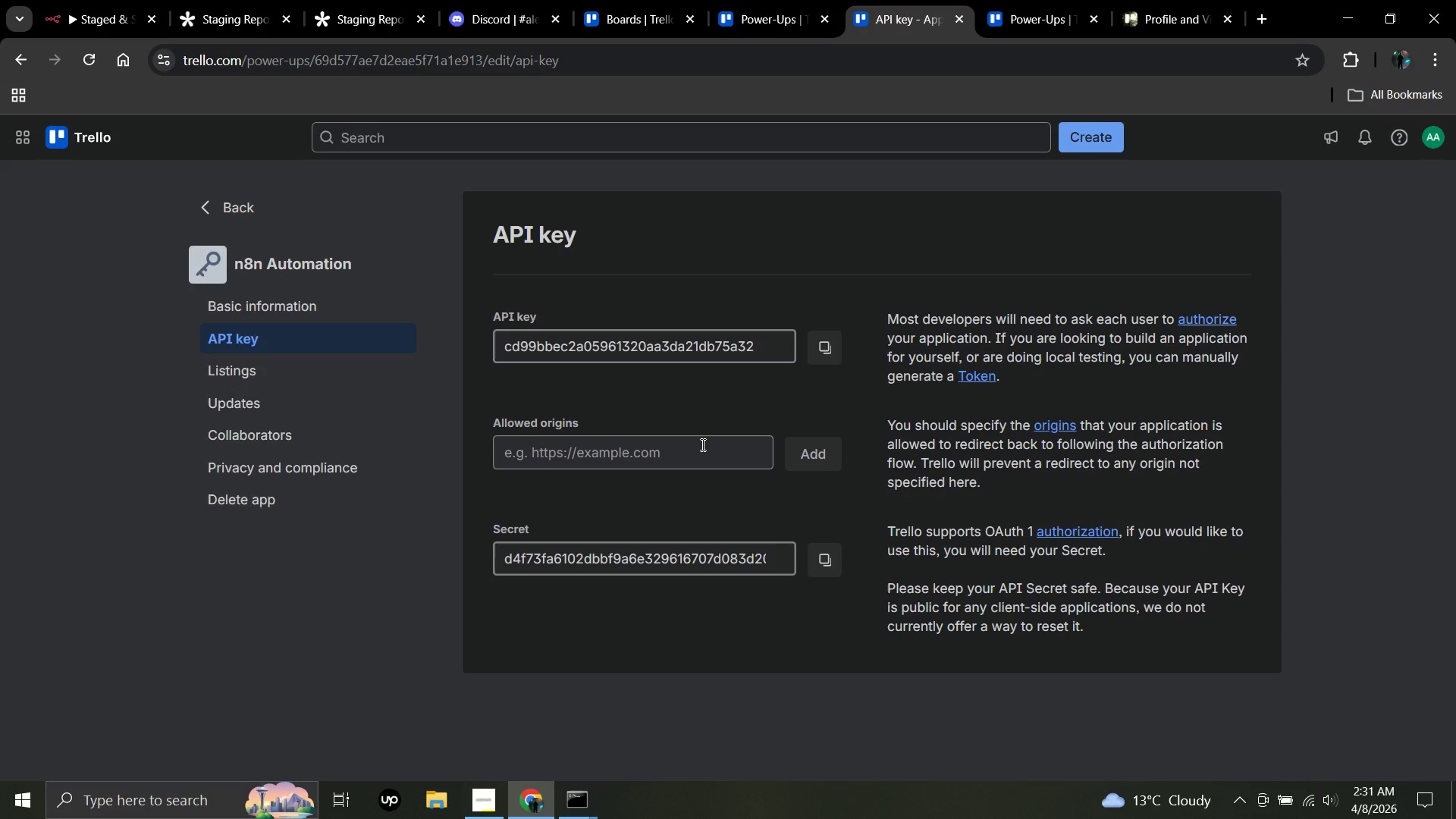 
left_click([983, 377])
 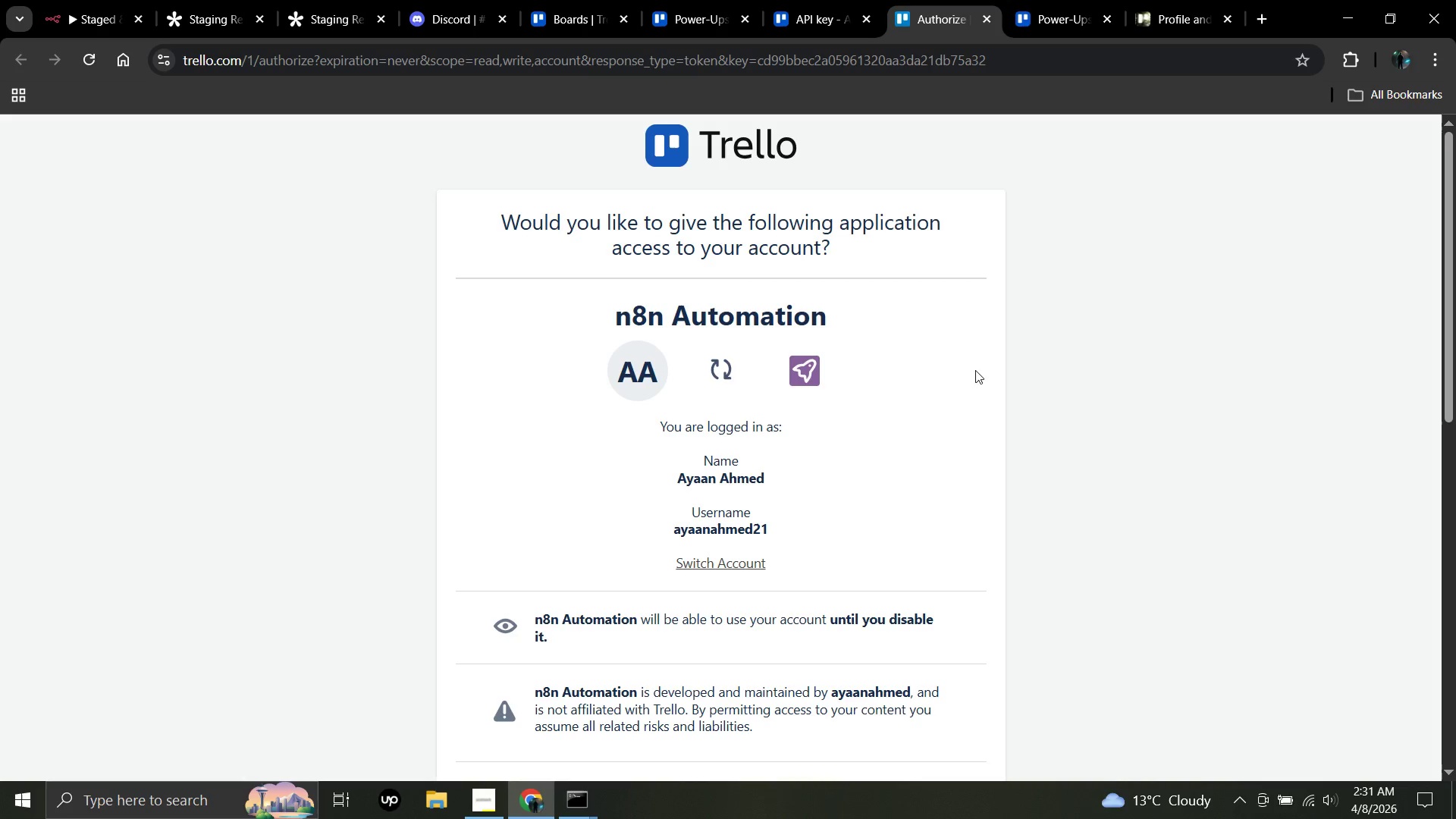 
scroll: coordinate [787, 450], scroll_direction: down, amount: 1.0
 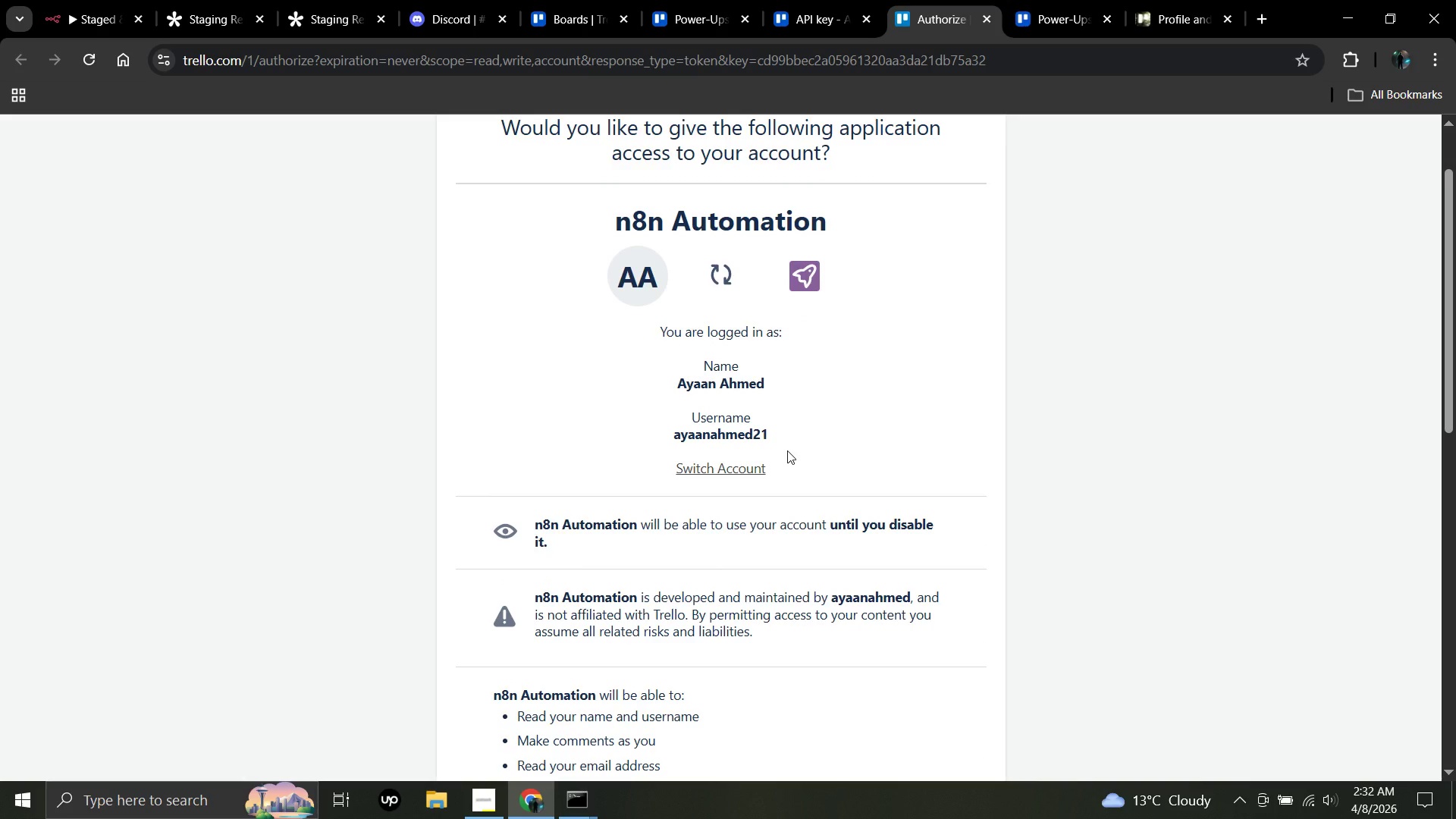 
wait(8.36)
 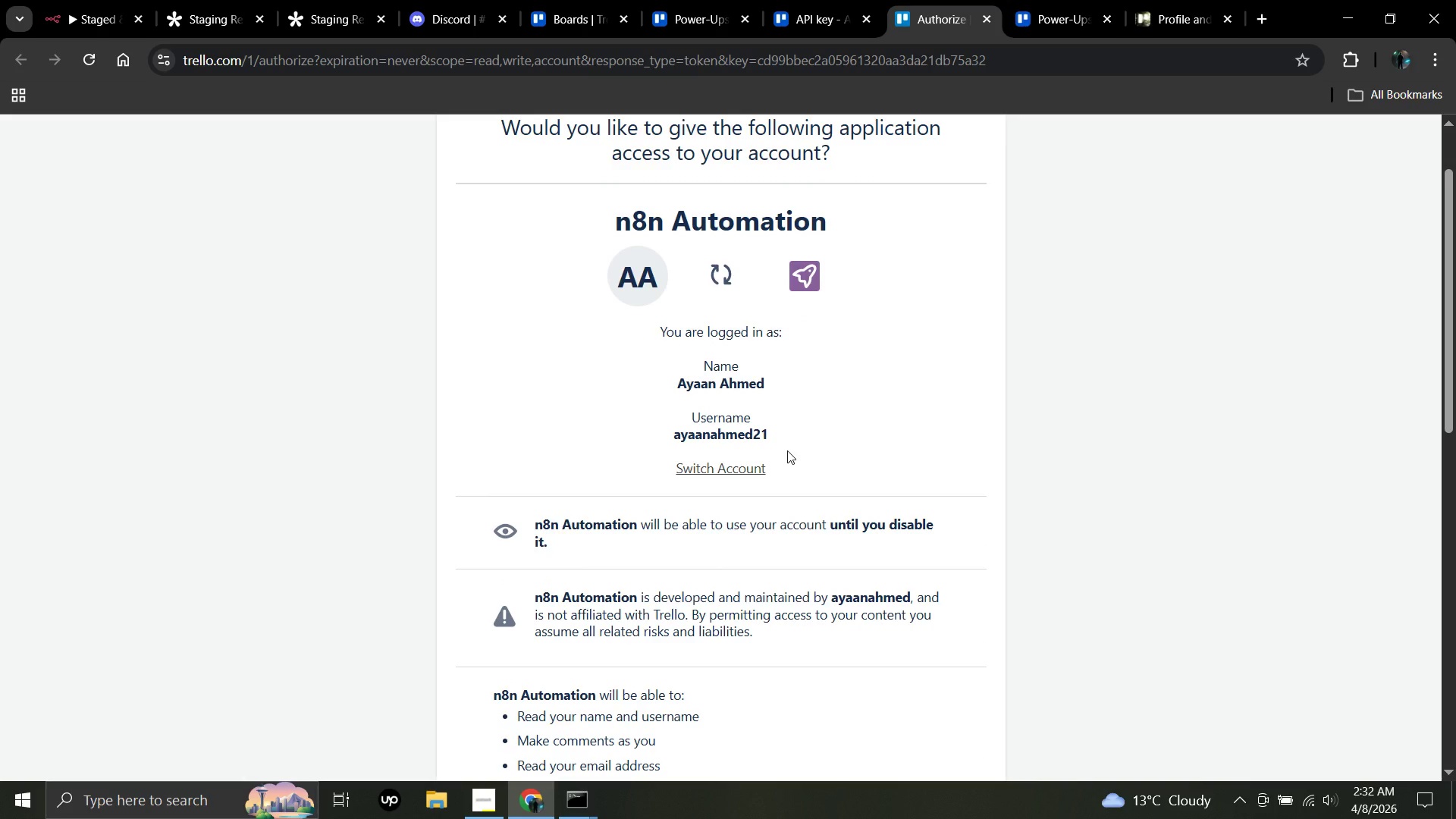 
scroll: coordinate [725, 349], scroll_direction: down, amount: 6.0
 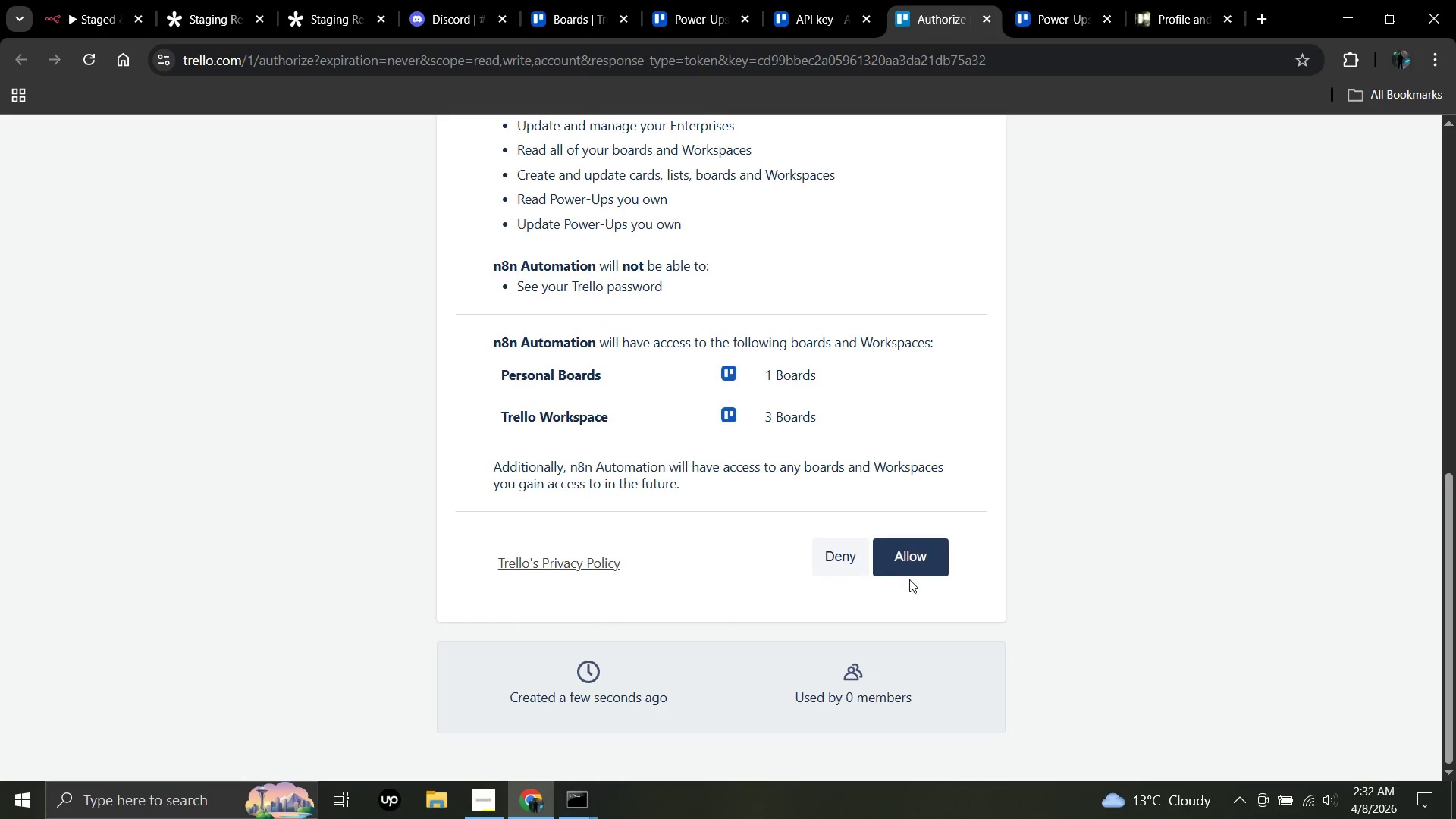 
left_click([909, 560])
 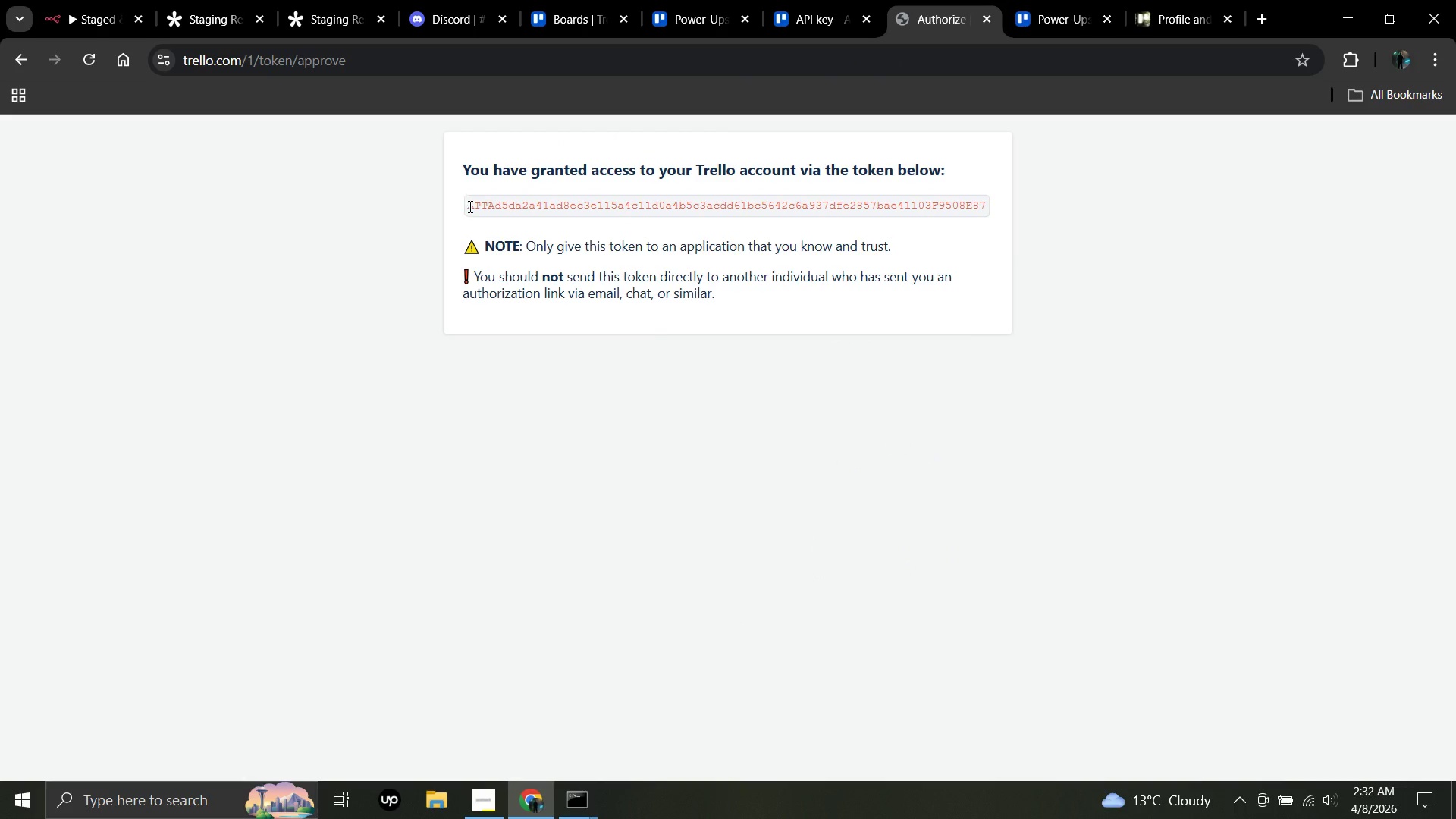 
left_click_drag(start_coordinate=[469, 203], to_coordinate=[997, 209])
 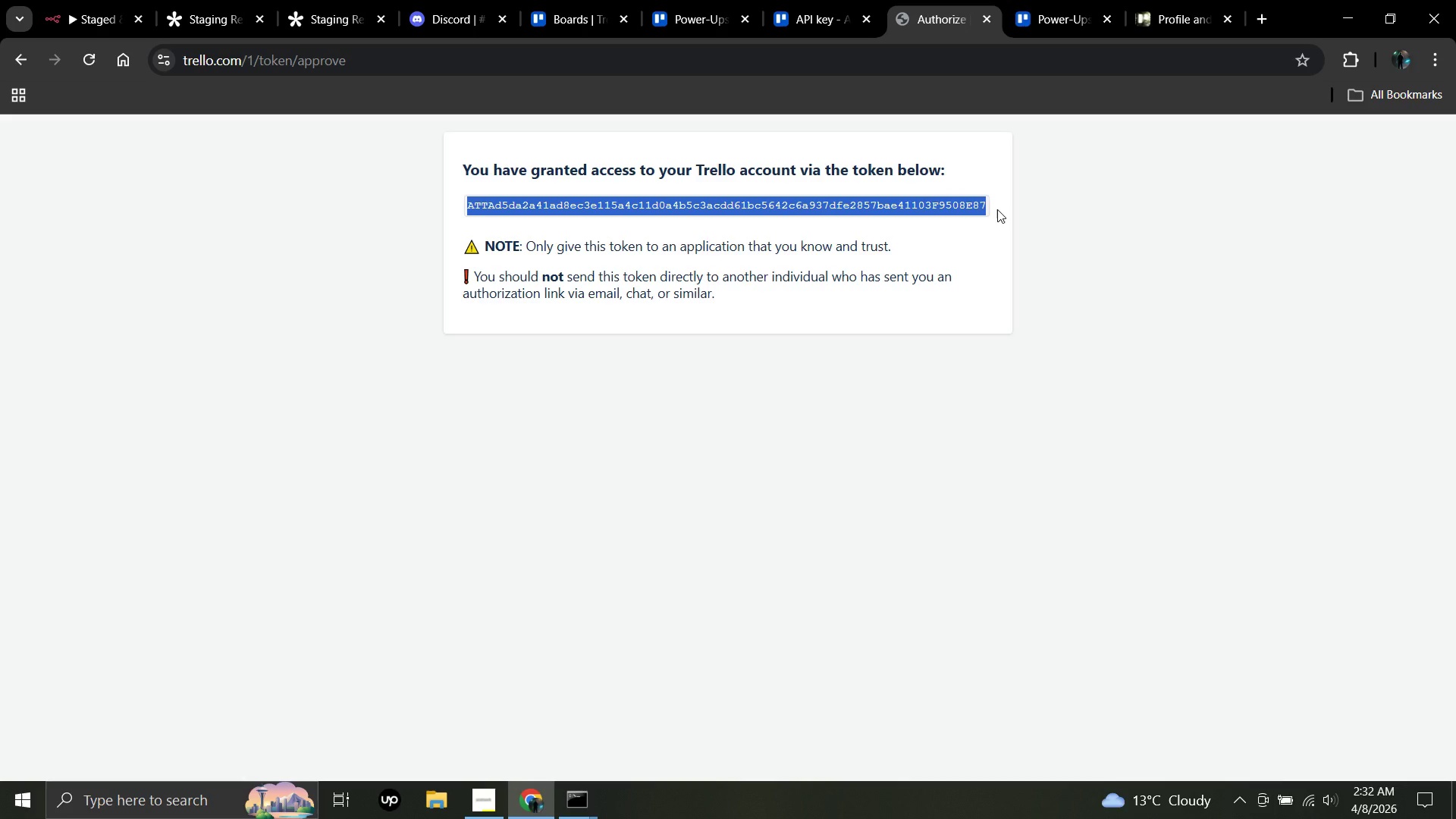 
key(Control+C)
 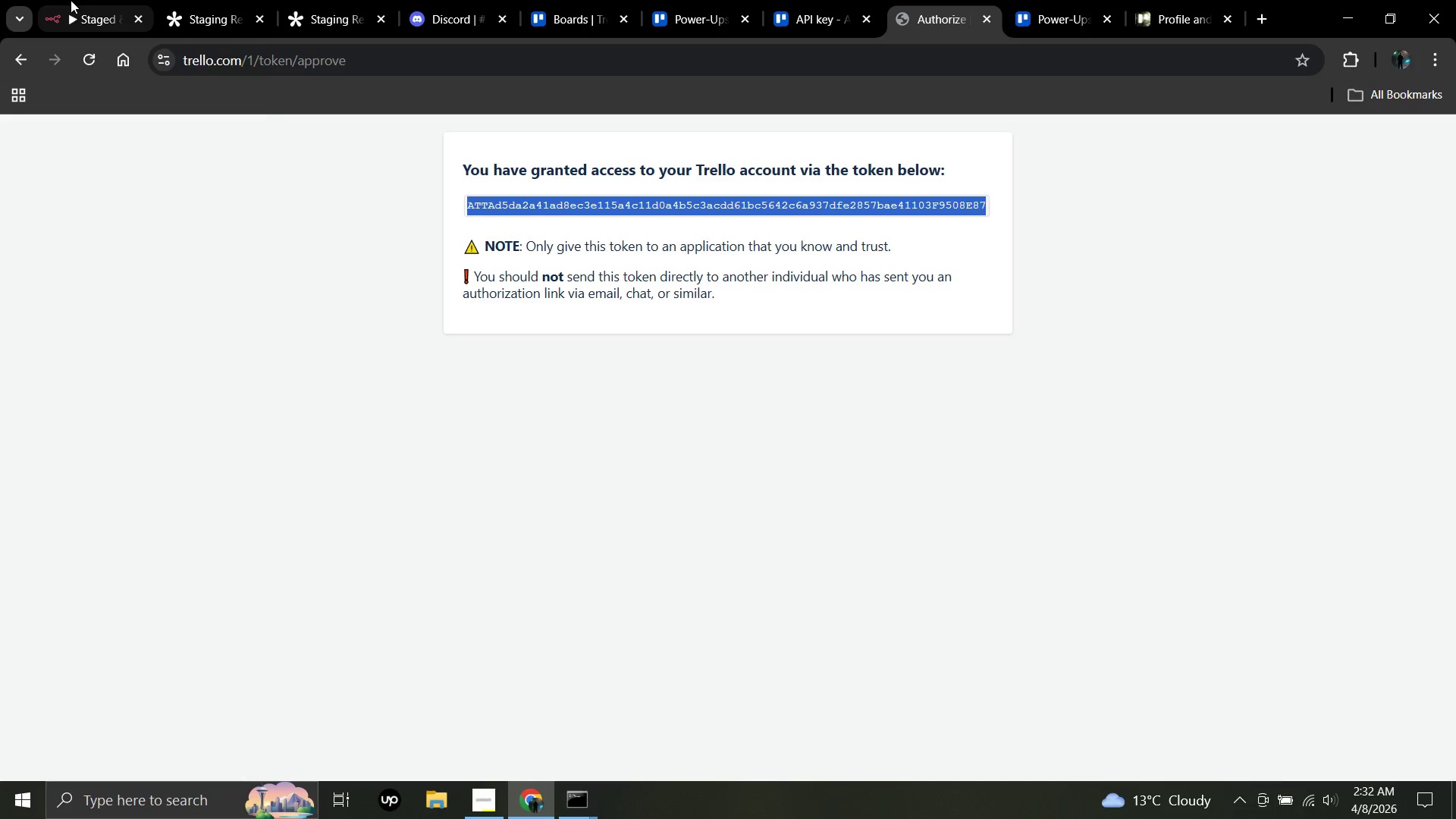 
left_click([73, 0])
 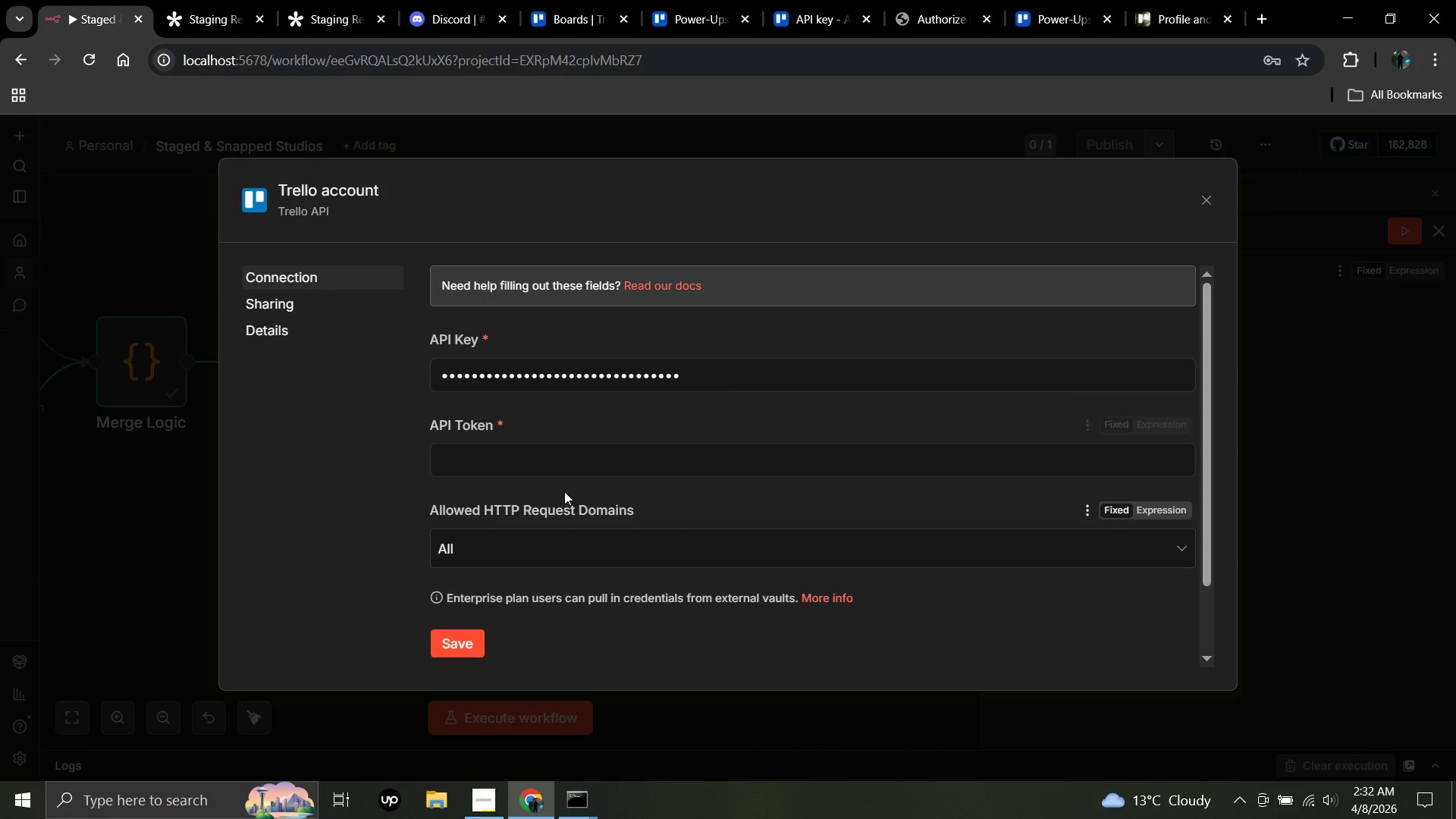 
left_click([554, 464])
 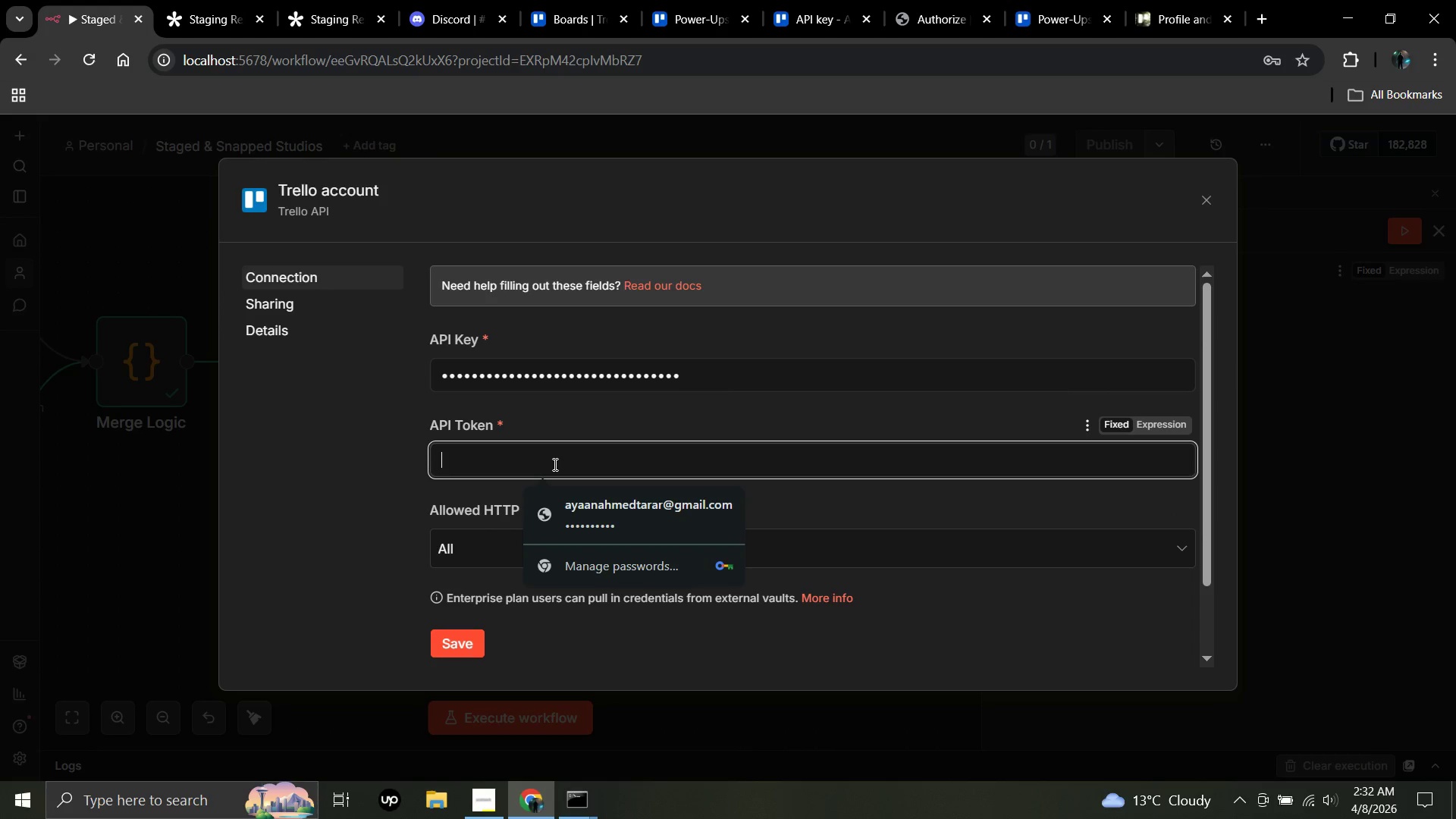 
key(Control+V)
 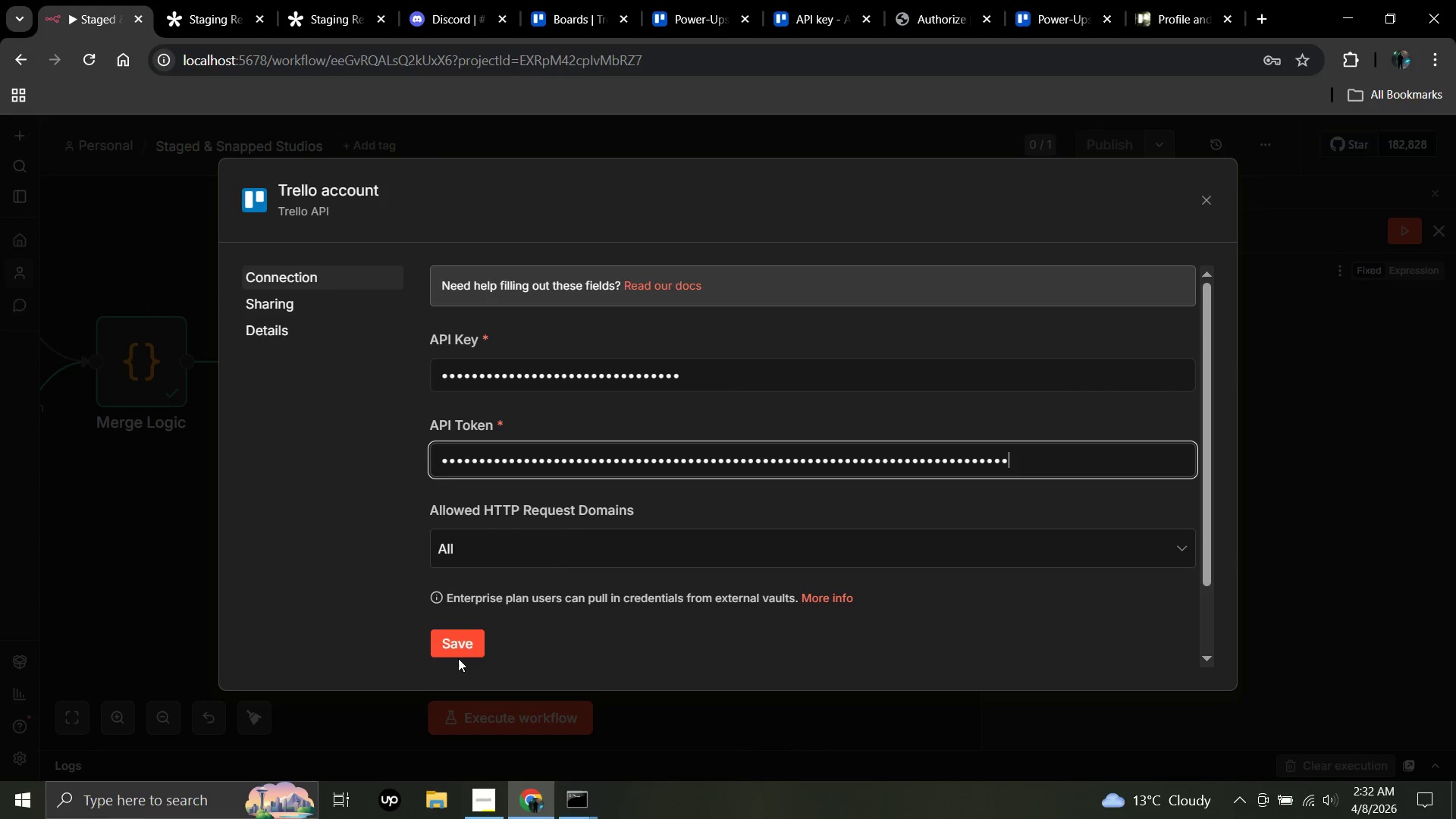 
left_click([466, 644])
 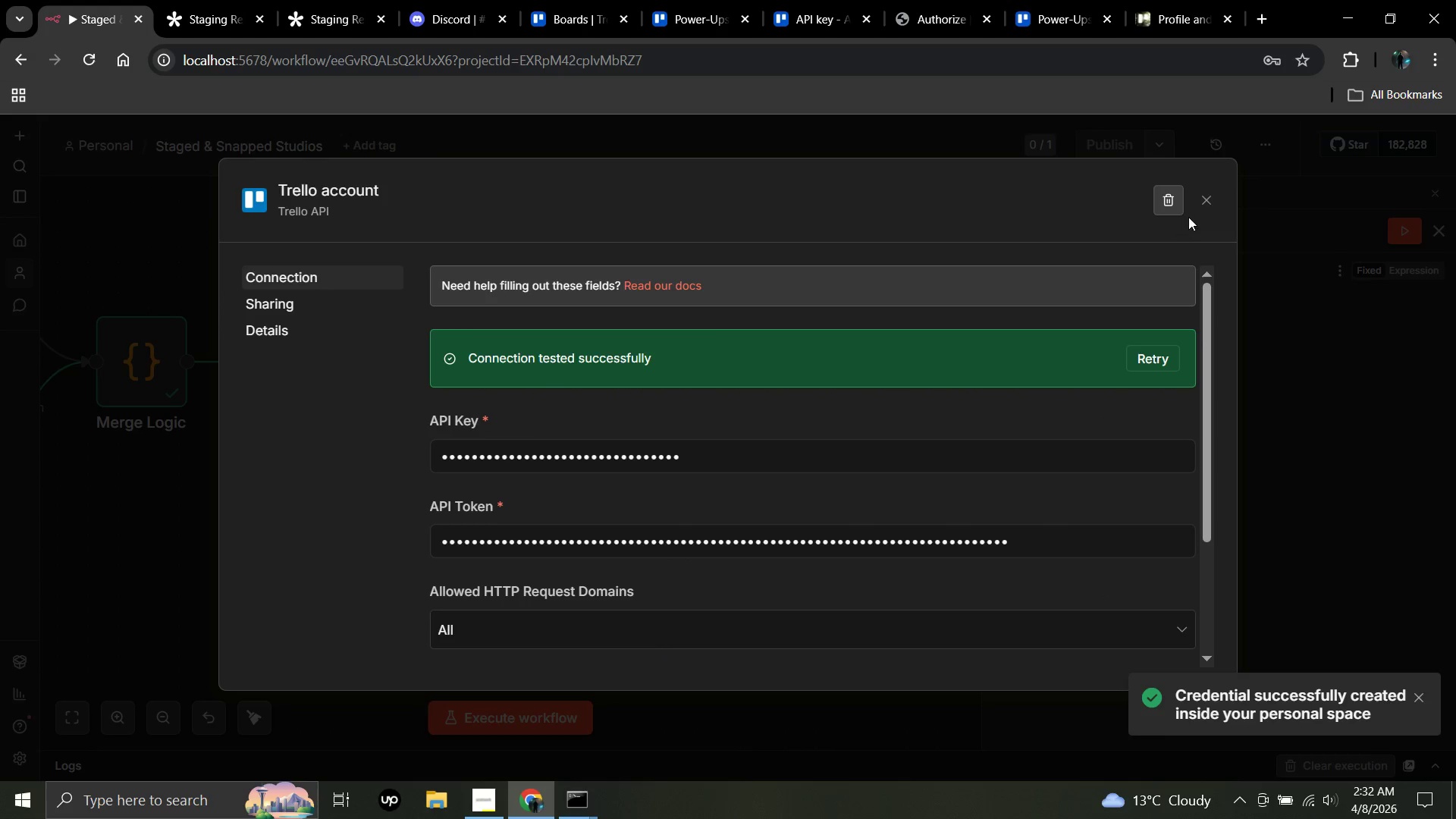 
left_click([1203, 199])
 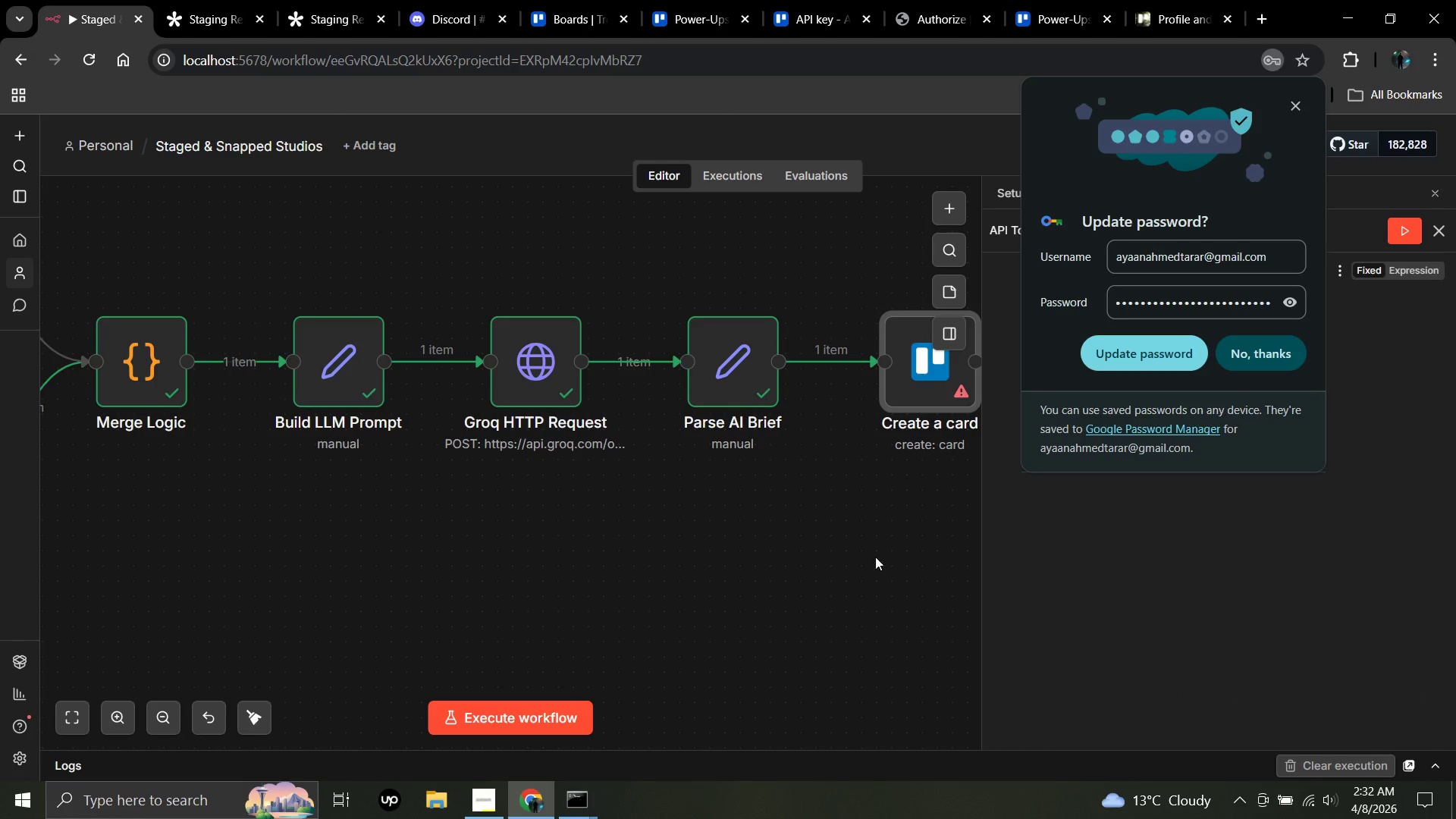 
left_click([1283, 353])
 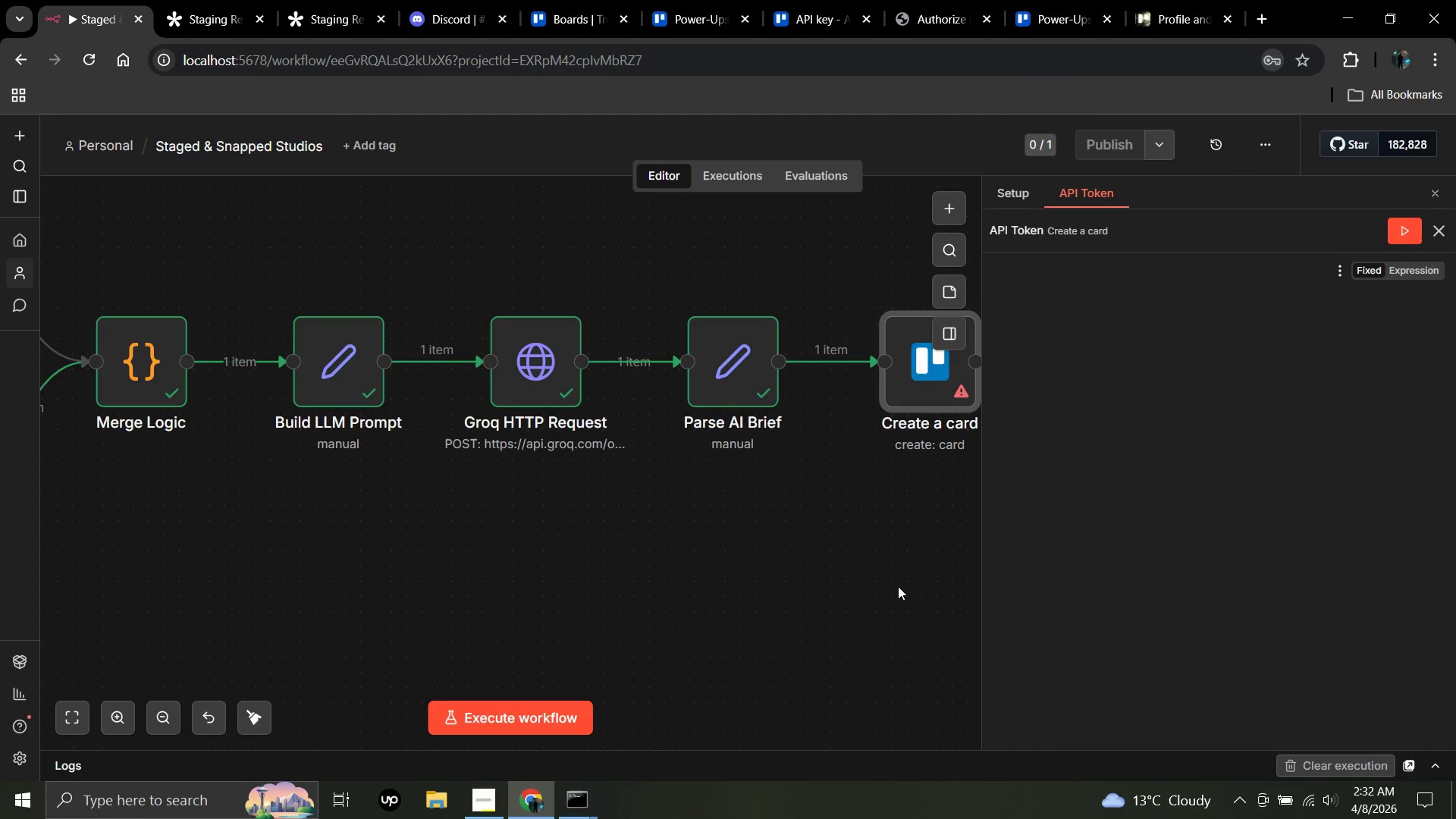 
left_click([895, 586])
 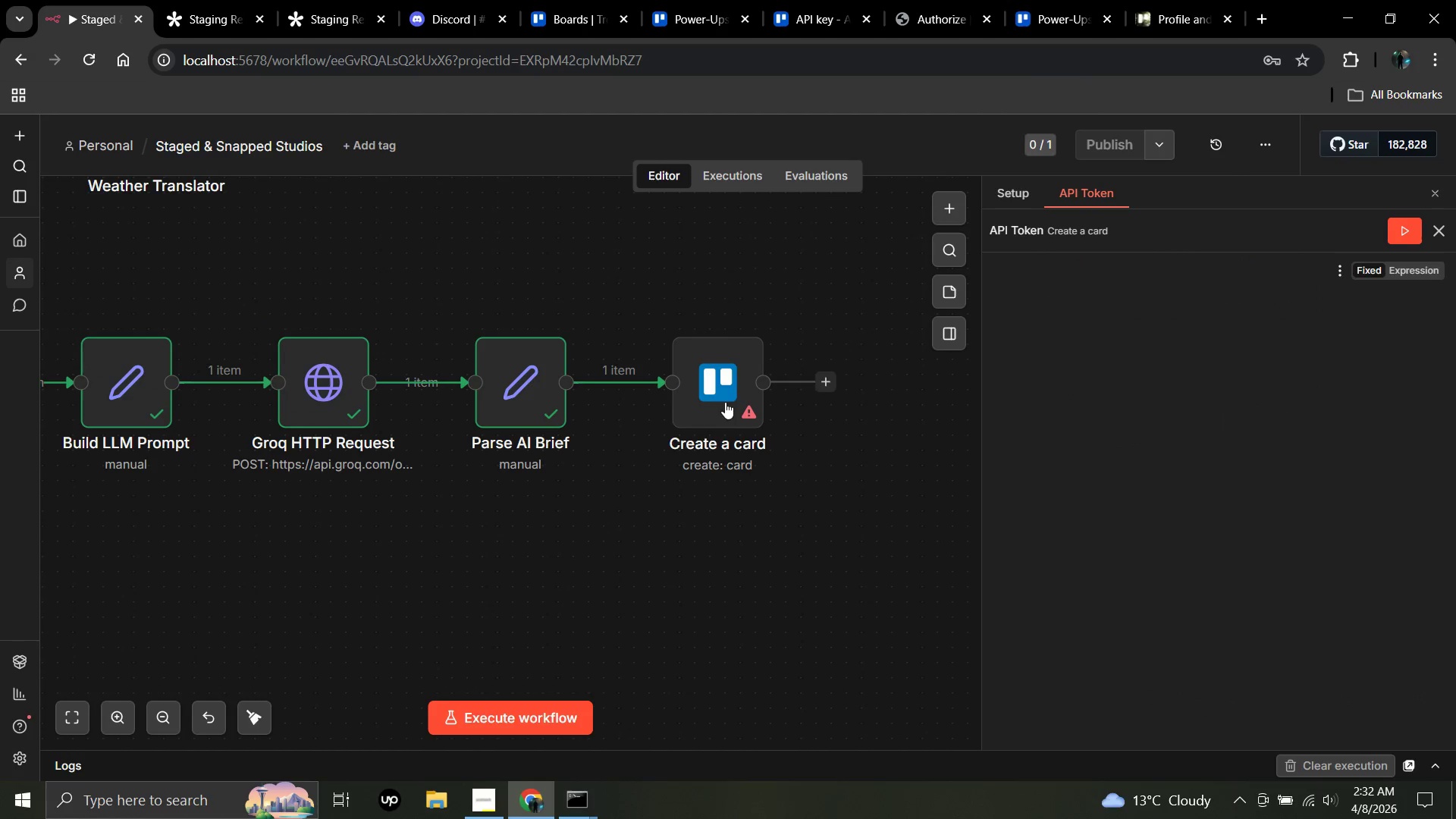 
double_click([728, 397])
 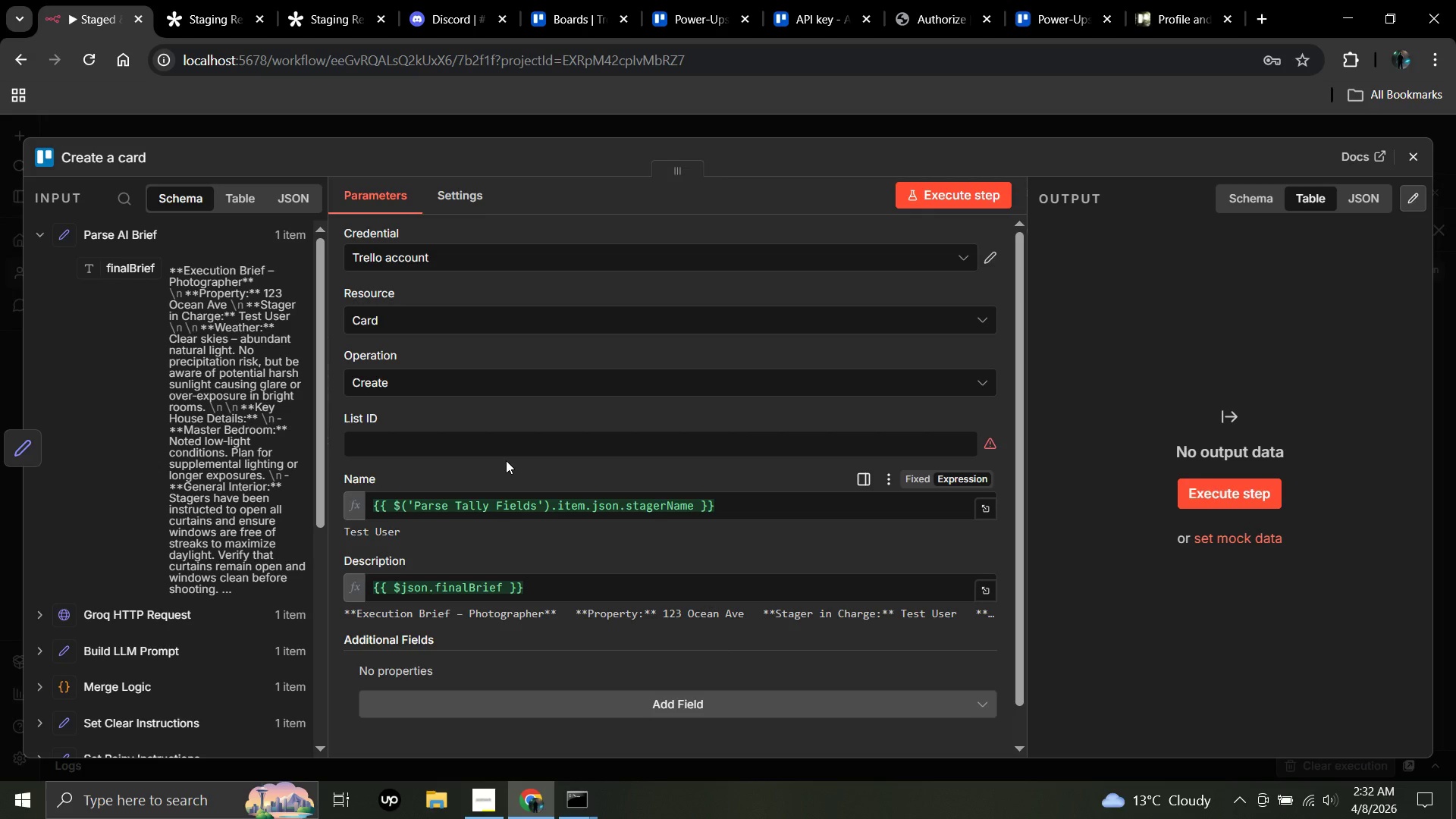 
scroll: coordinate [506, 460], scroll_direction: down, amount: 3.0
 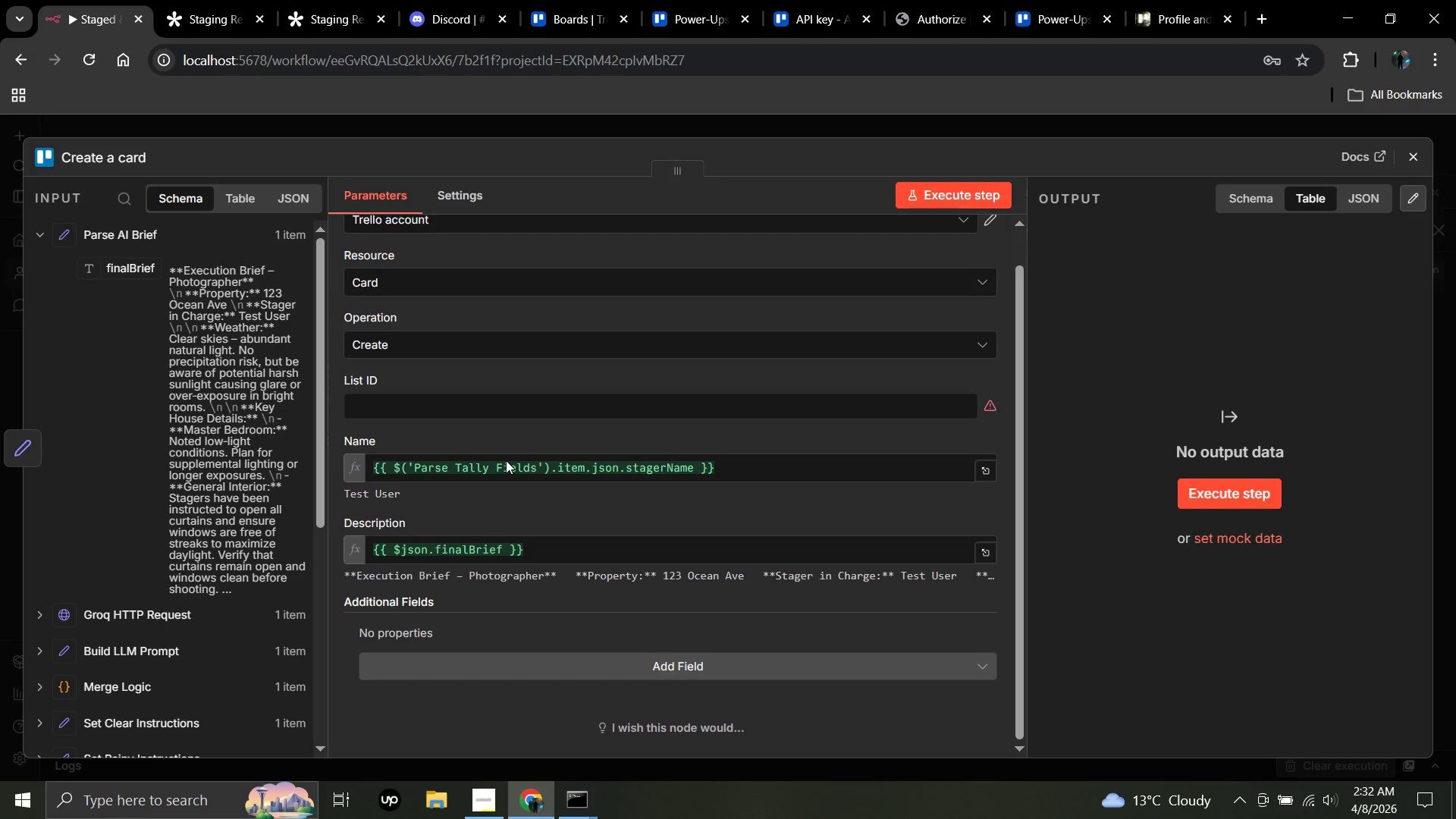 
scroll: coordinate [506, 460], scroll_direction: up, amount: 1.0
 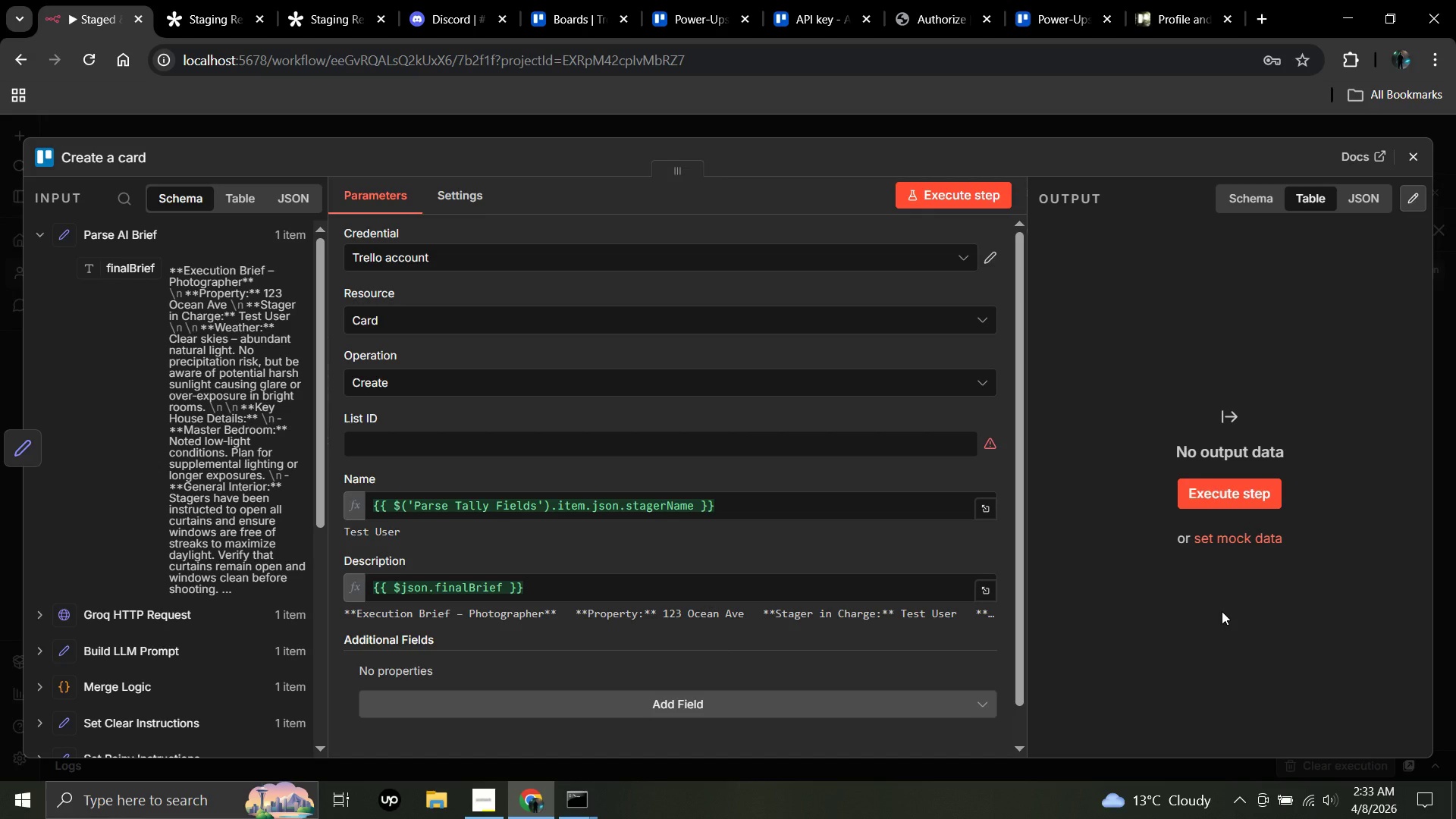 
wait(66.47)
 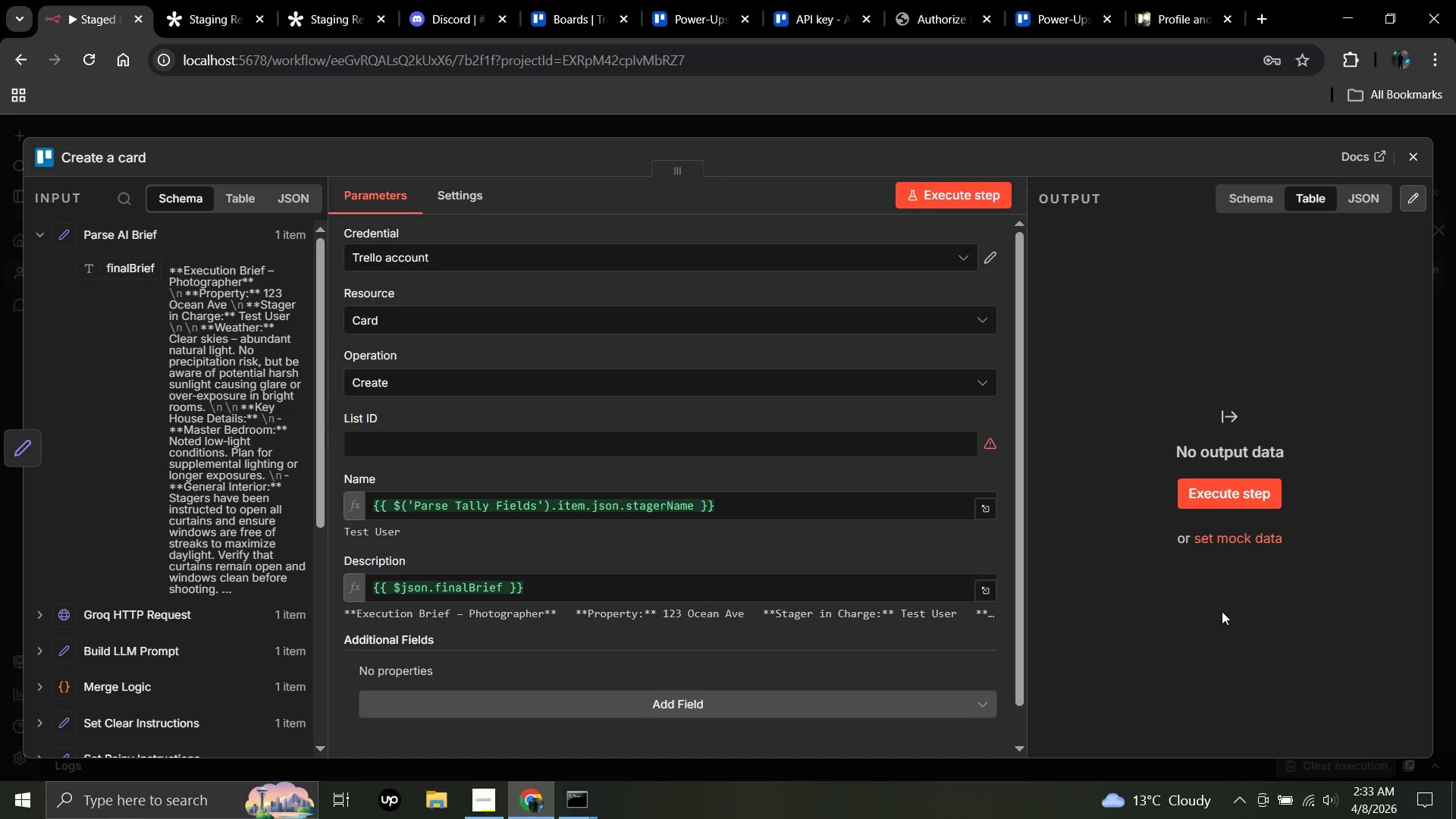 
left_click([908, 5])
 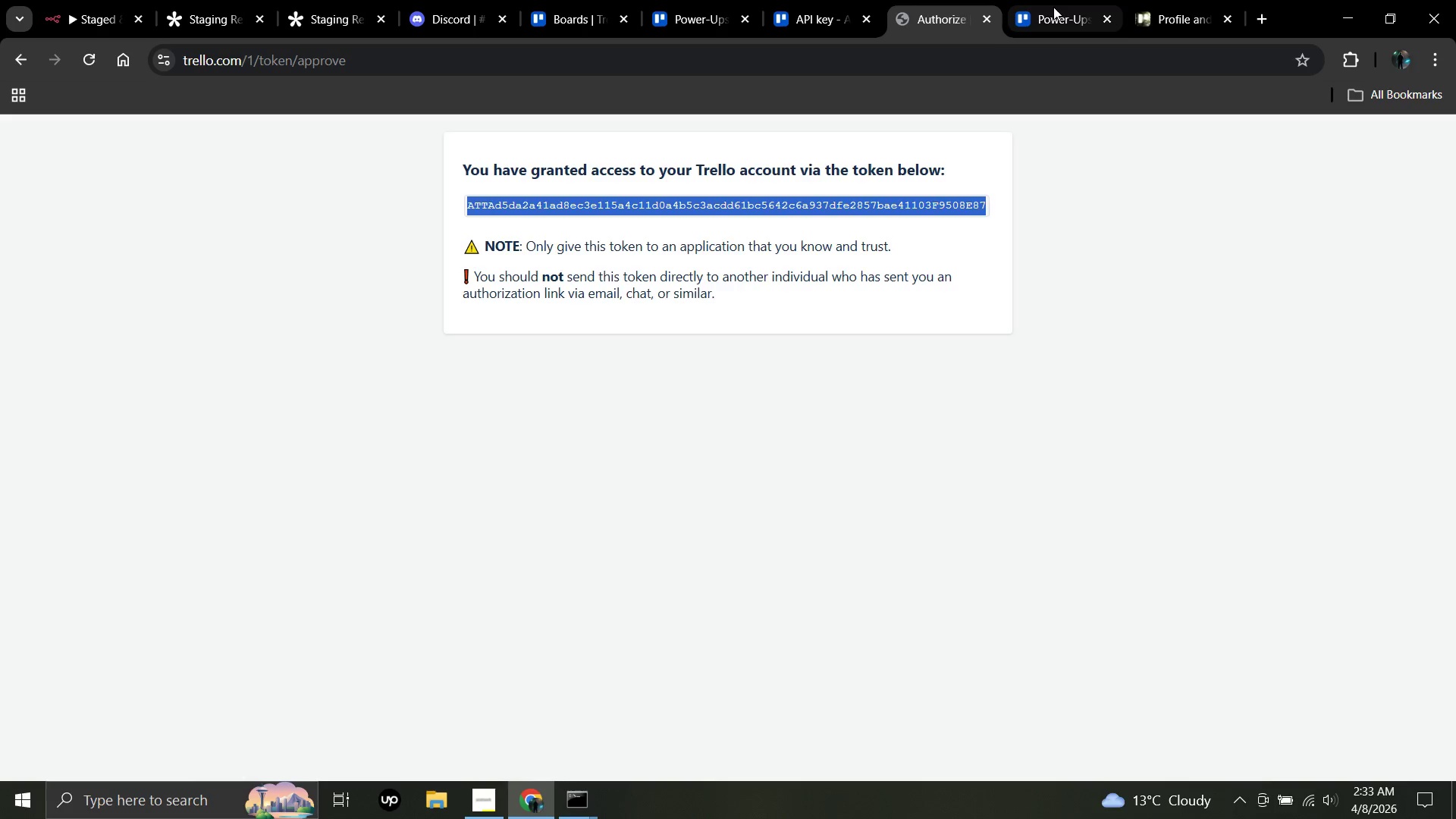 
left_click([1058, 0])
 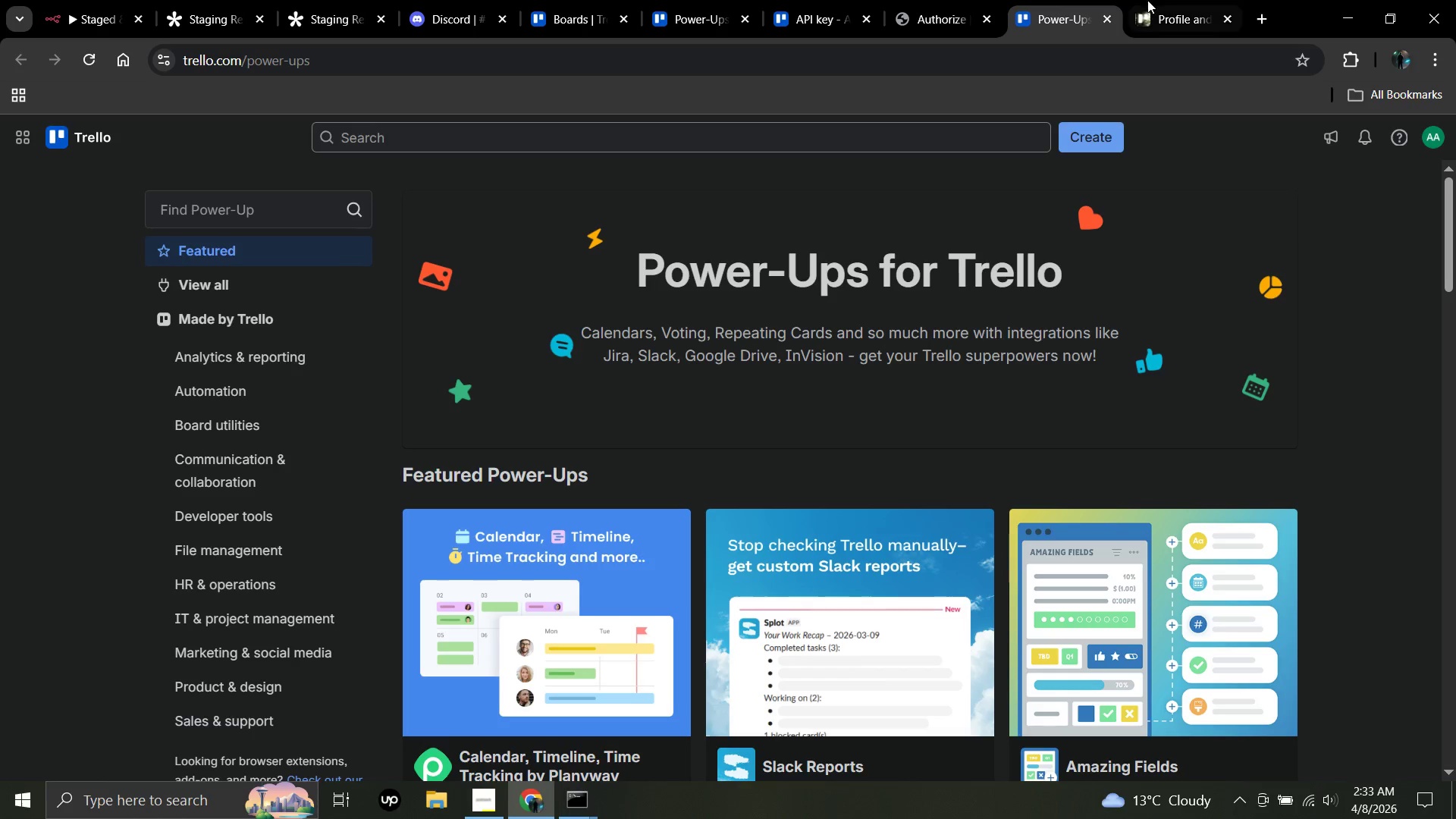 
left_click([1173, 1])
 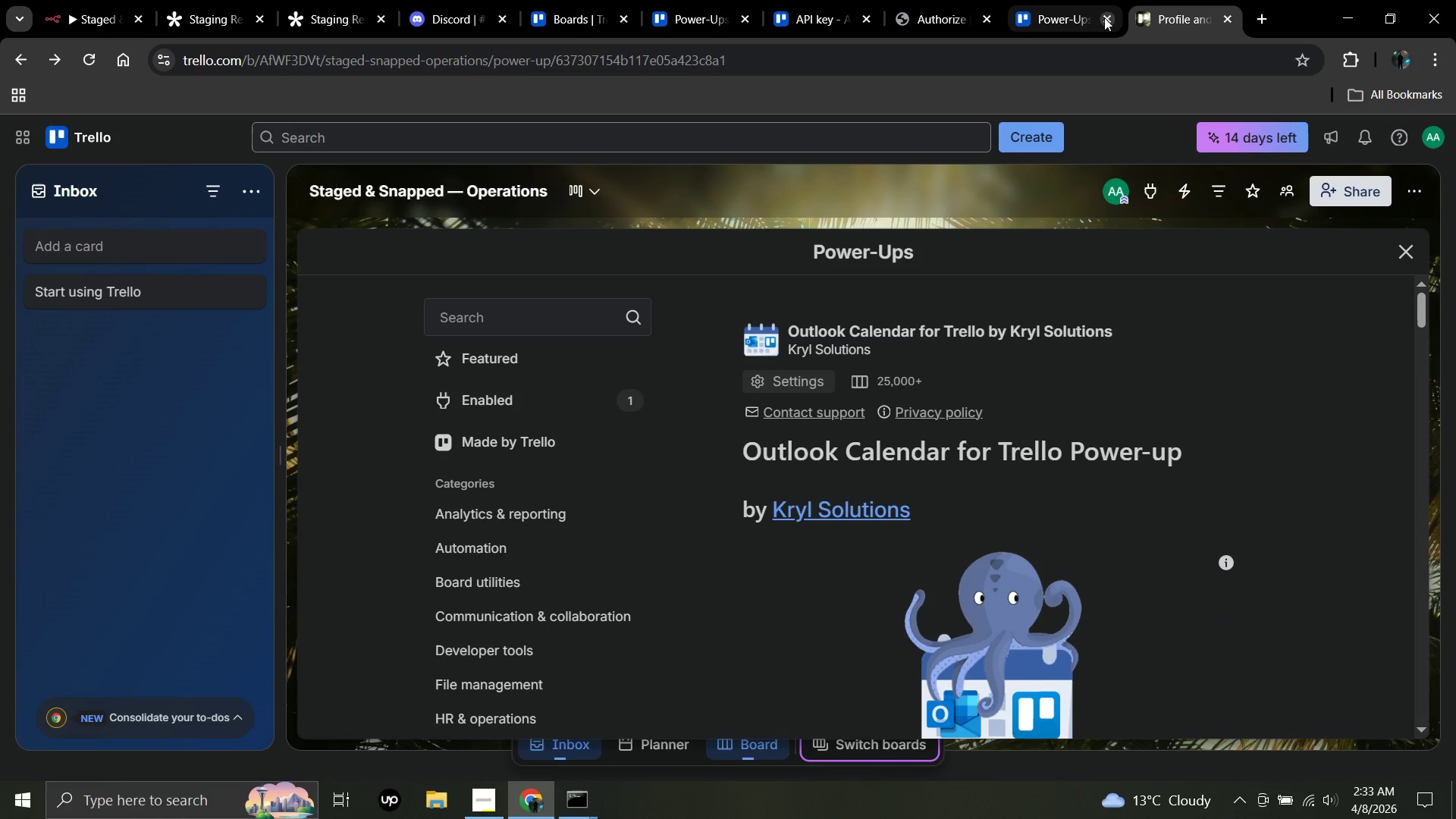 
left_click([1104, 17])
 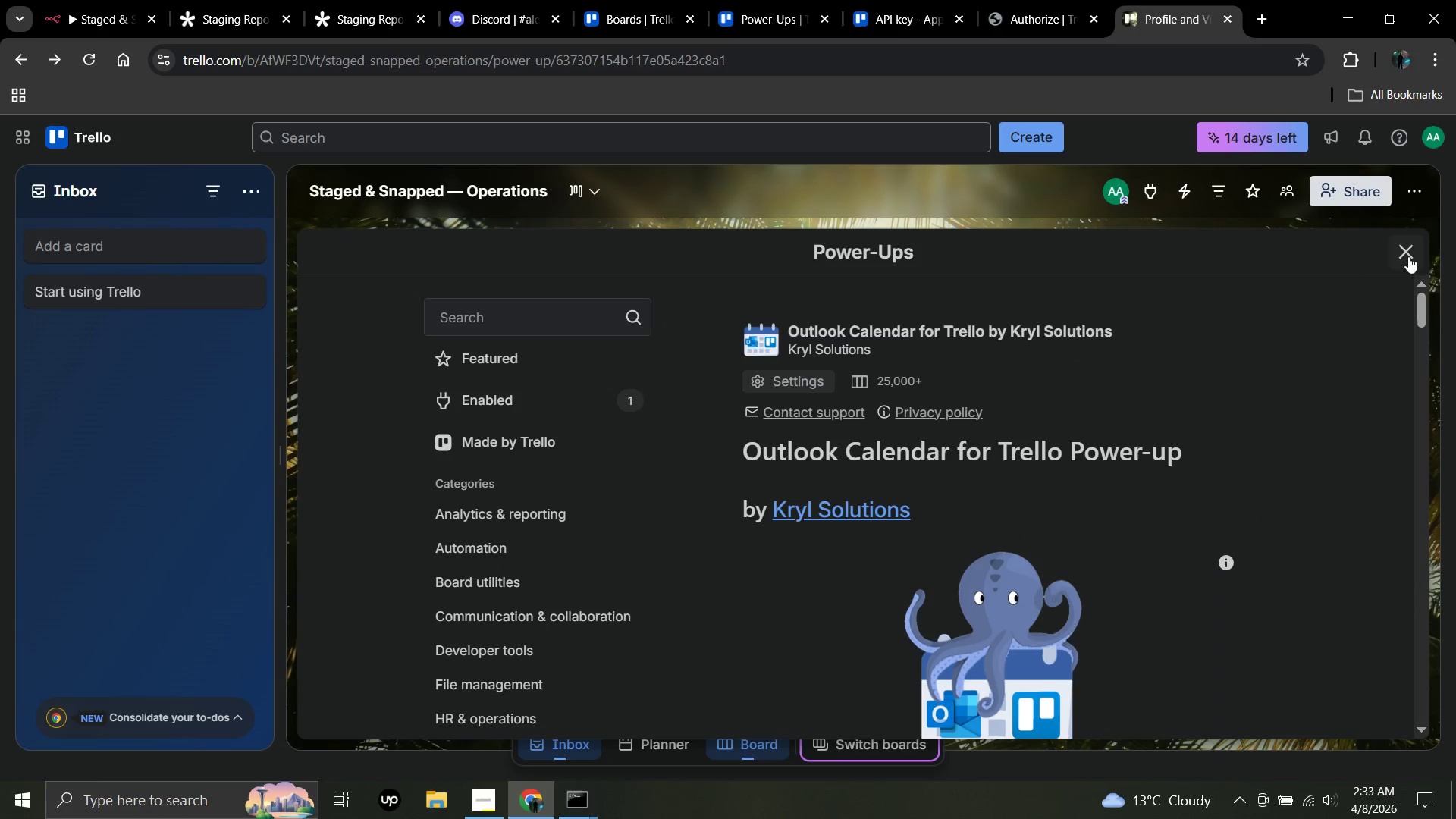 
left_click([1413, 253])
 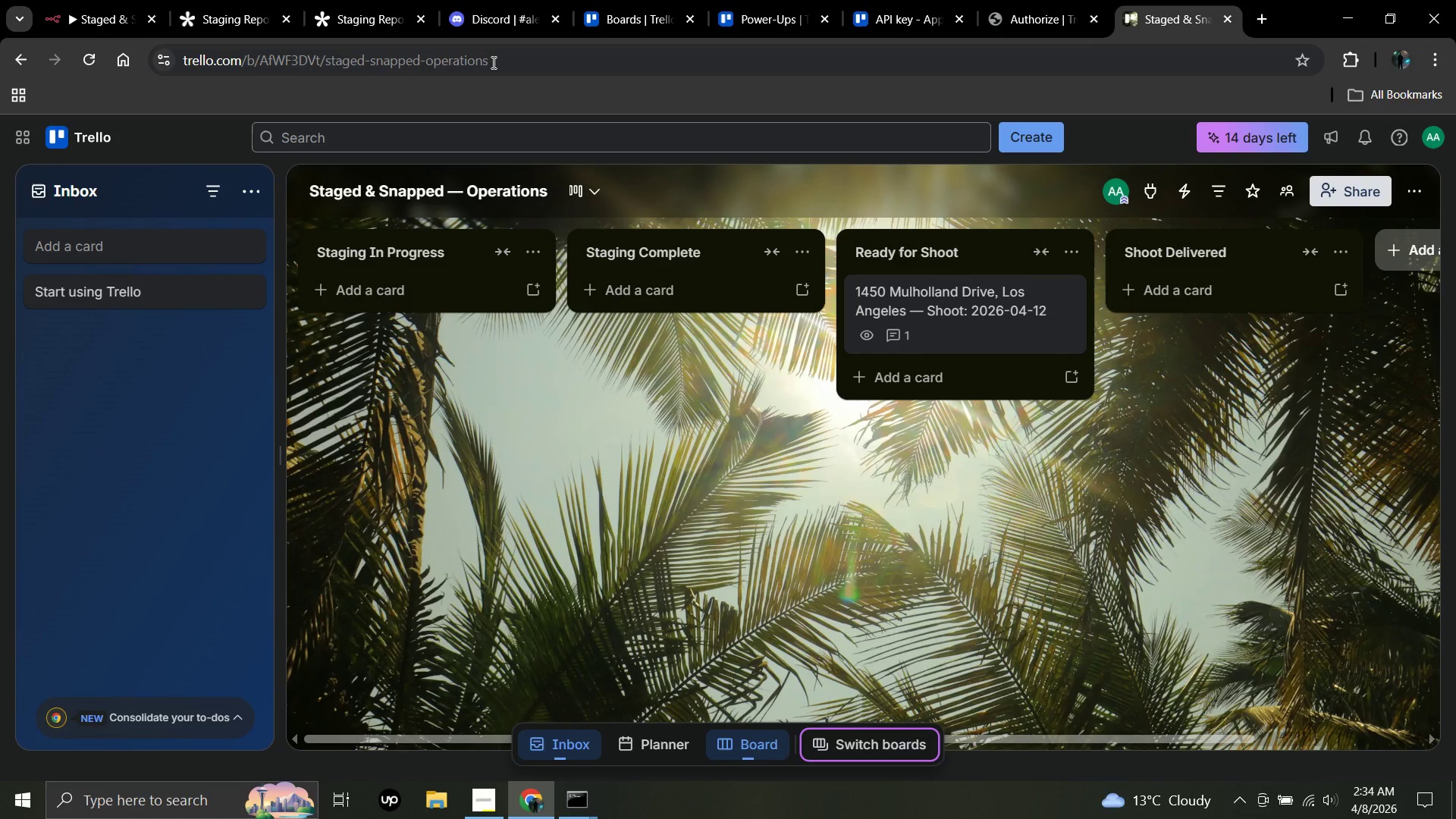 
wait(35.06)
 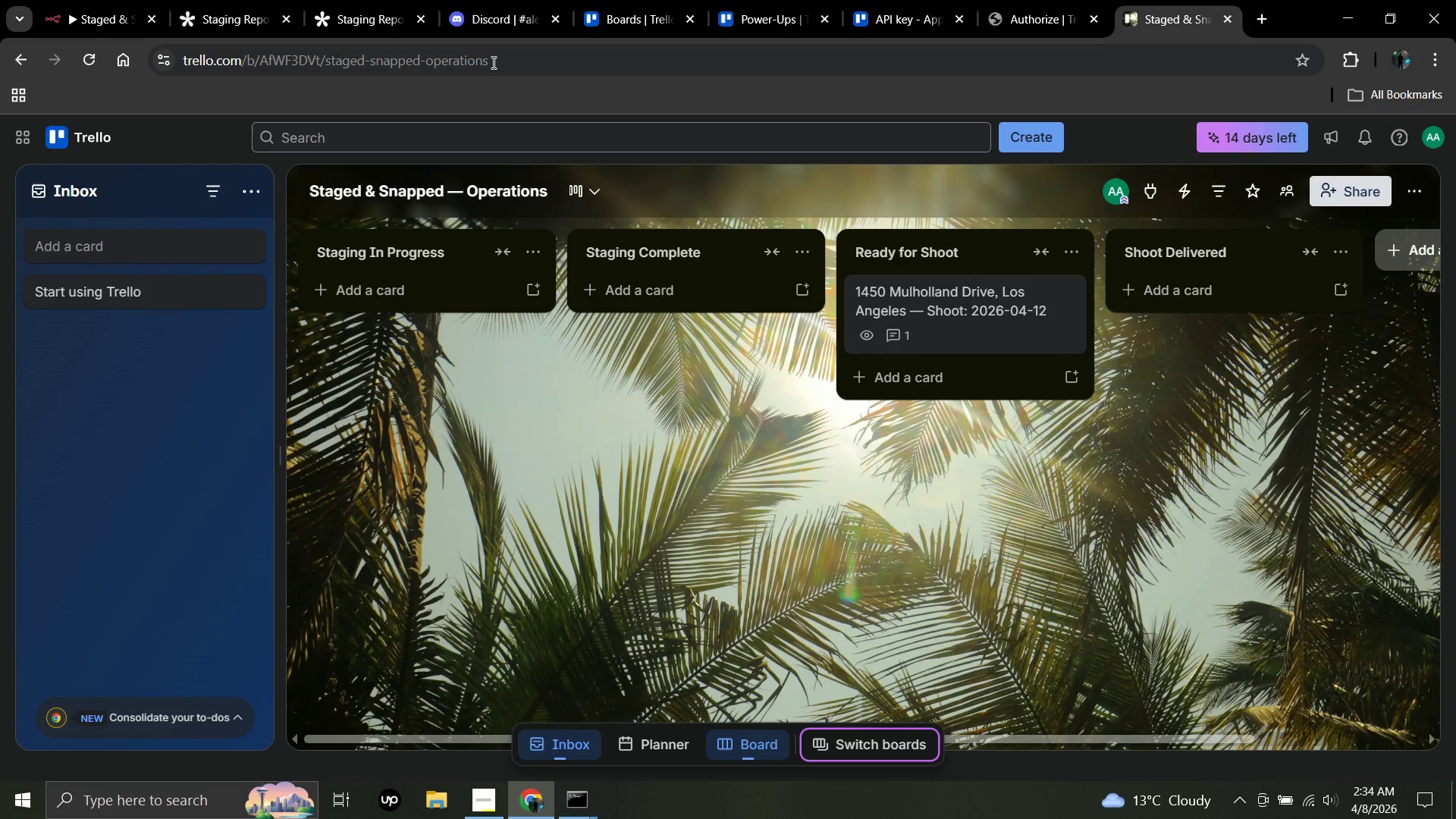 
left_click_drag(start_coordinate=[507, 61], to_coordinate=[184, 63])
 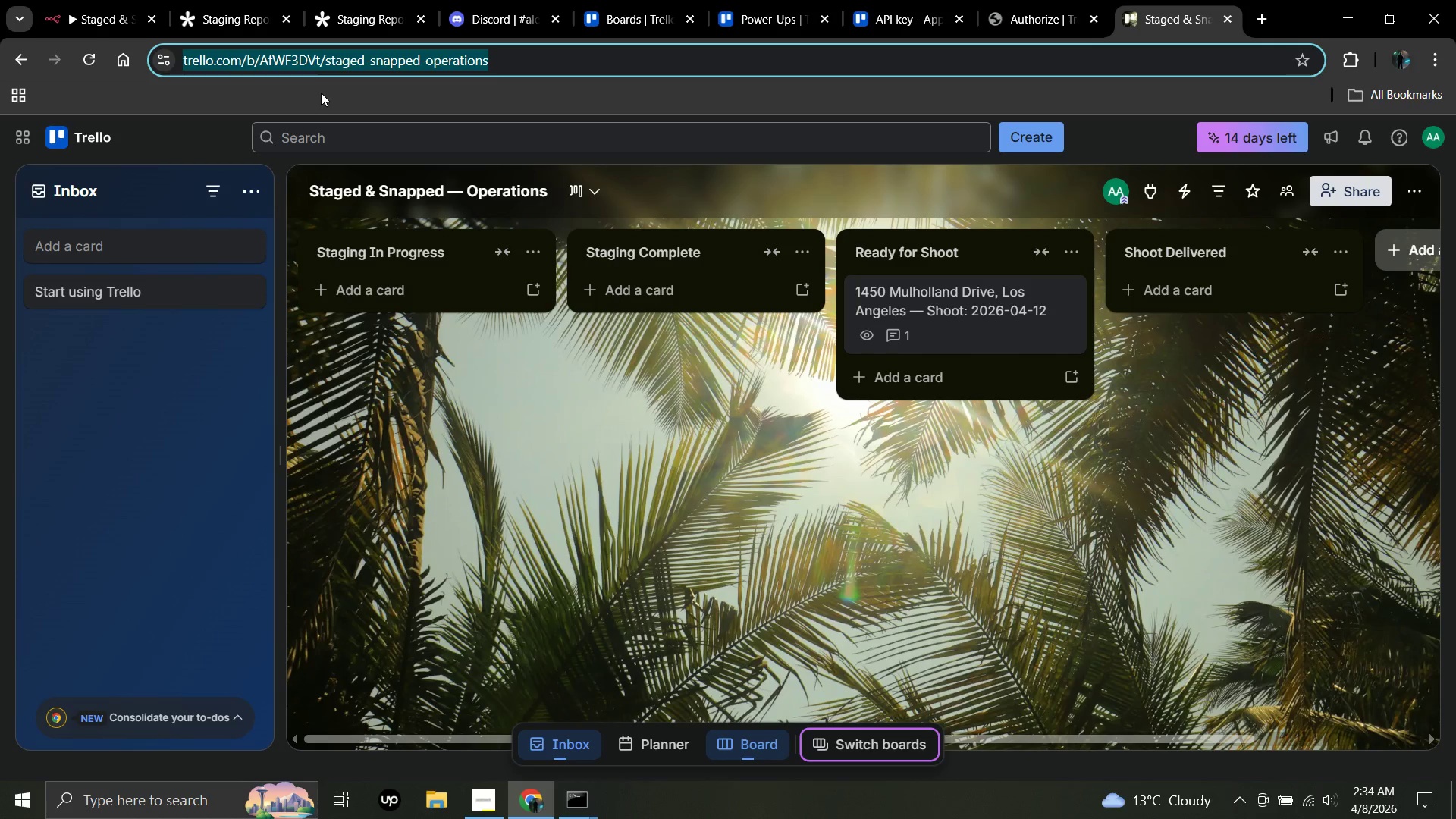 
key(Control+C)
 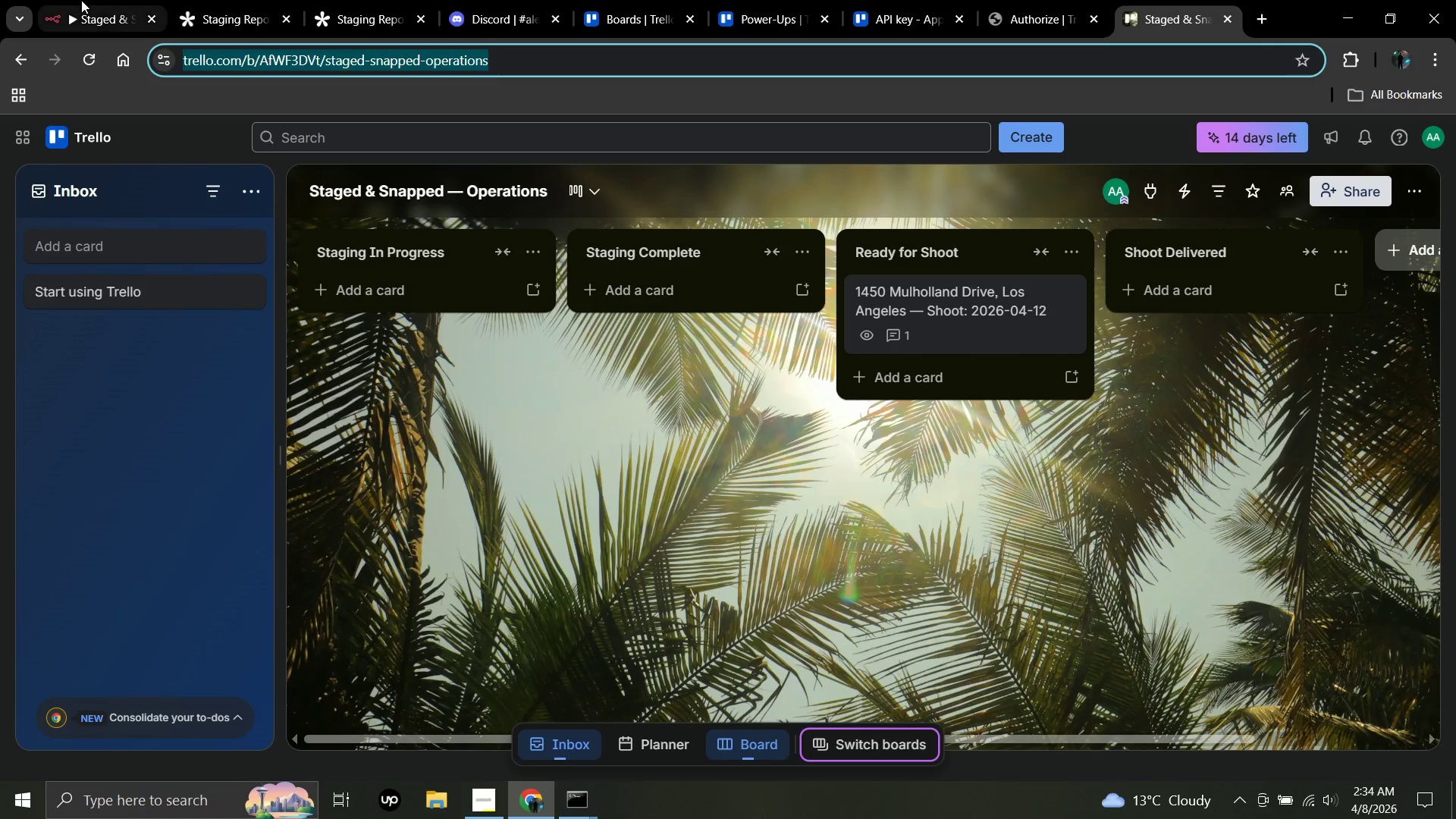 
left_click([81, 0])
 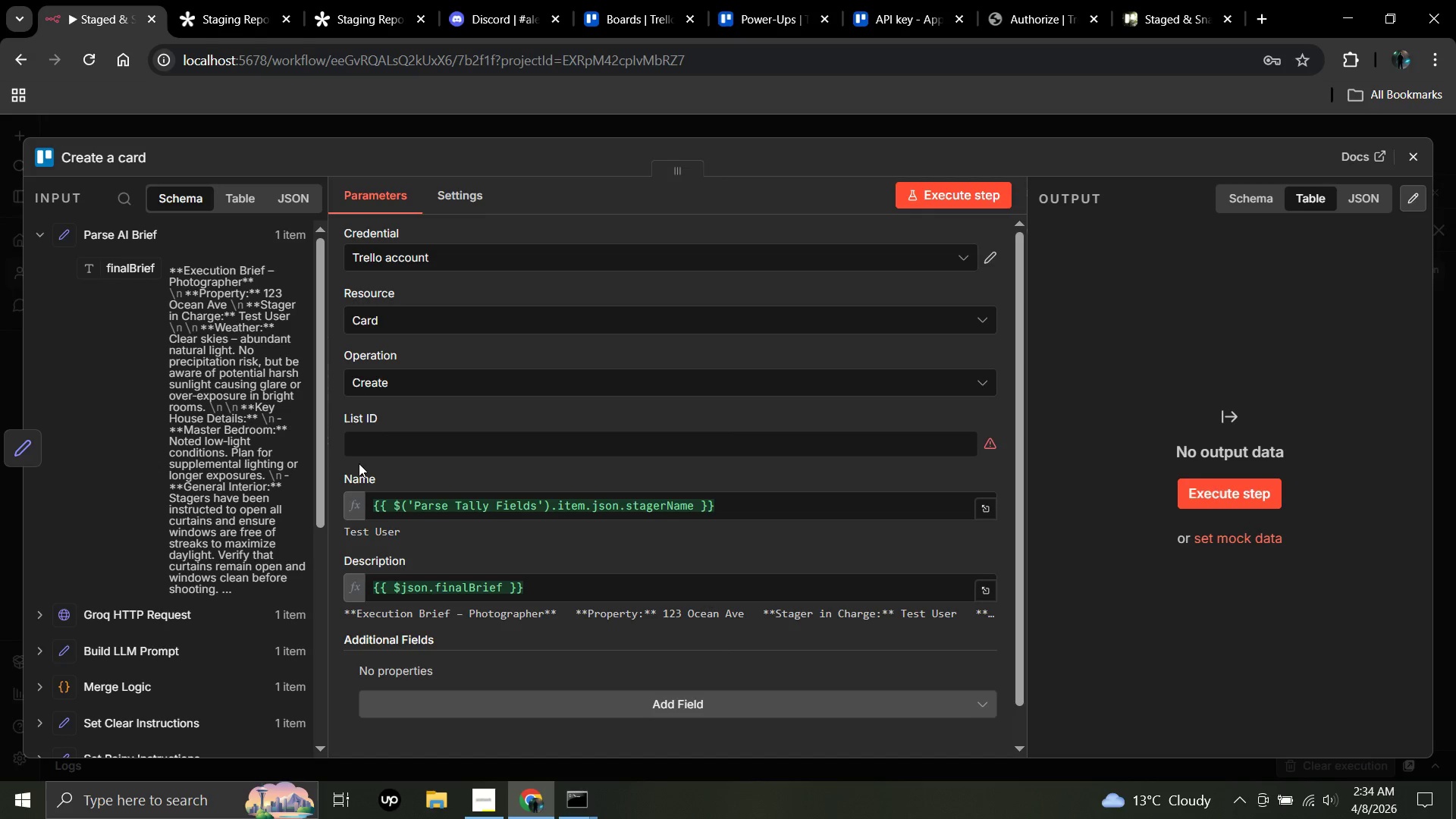 
wait(8.96)
 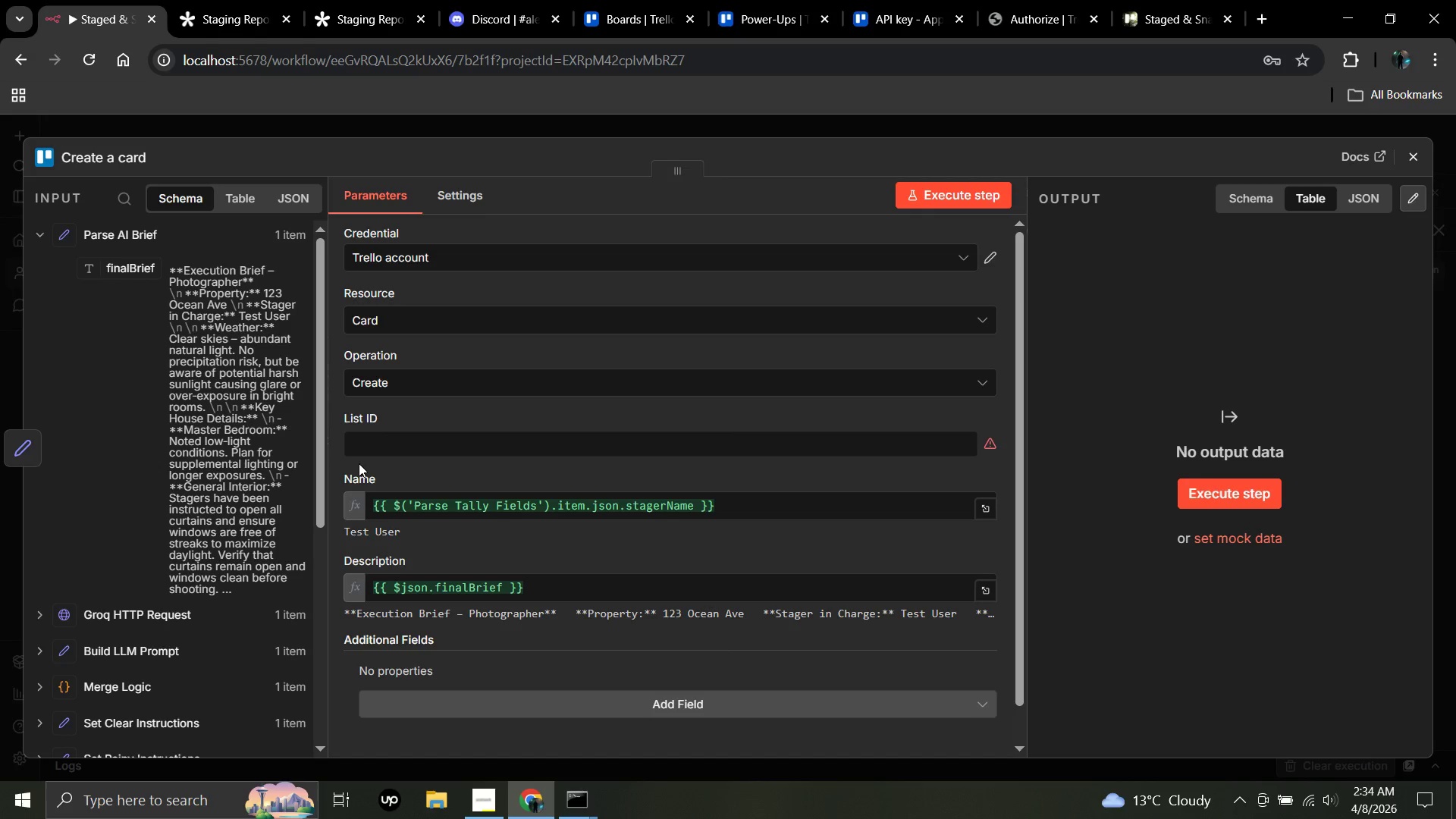 
mouse_move([446, 422])
 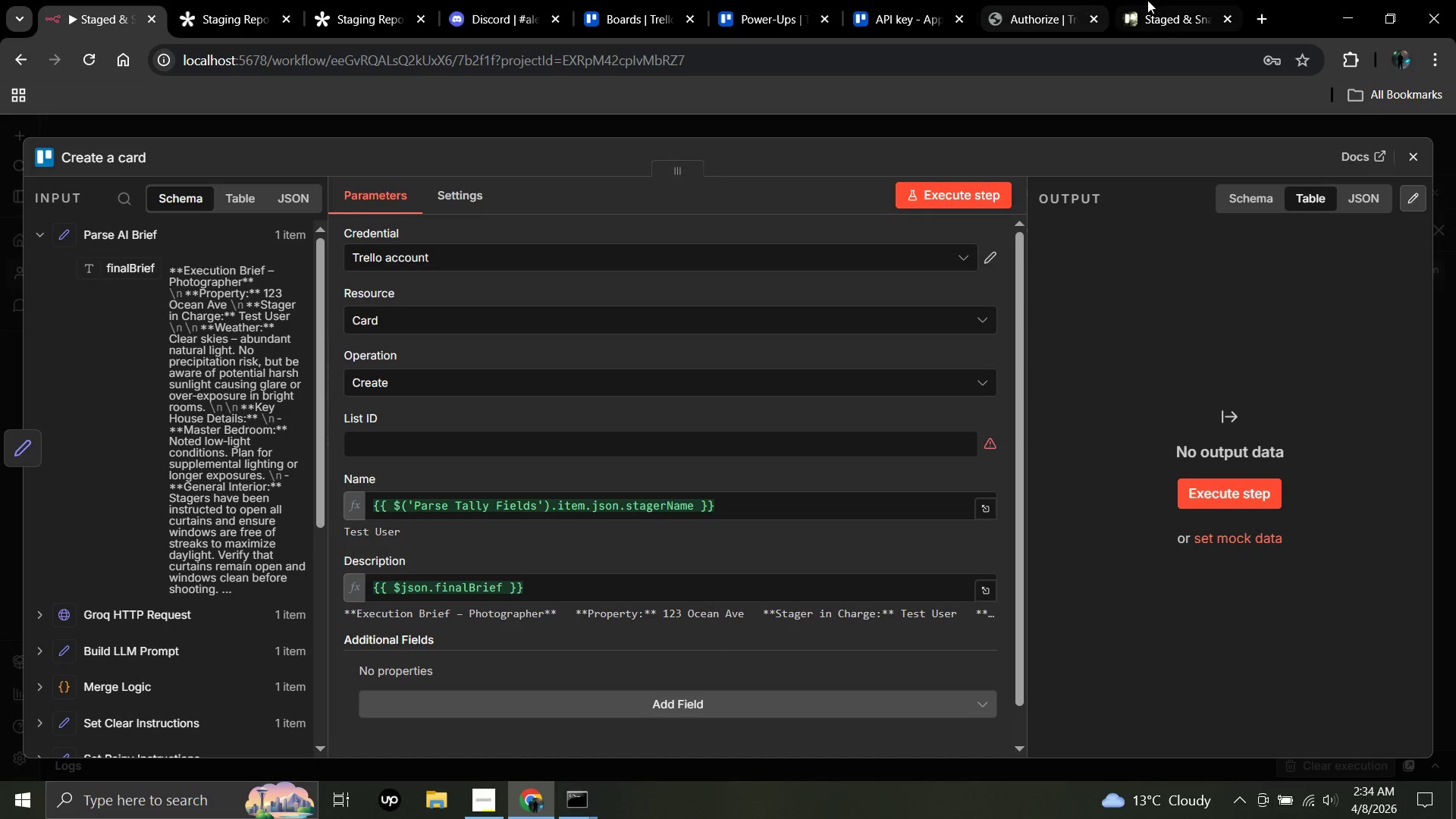 
left_click([1147, 0])
 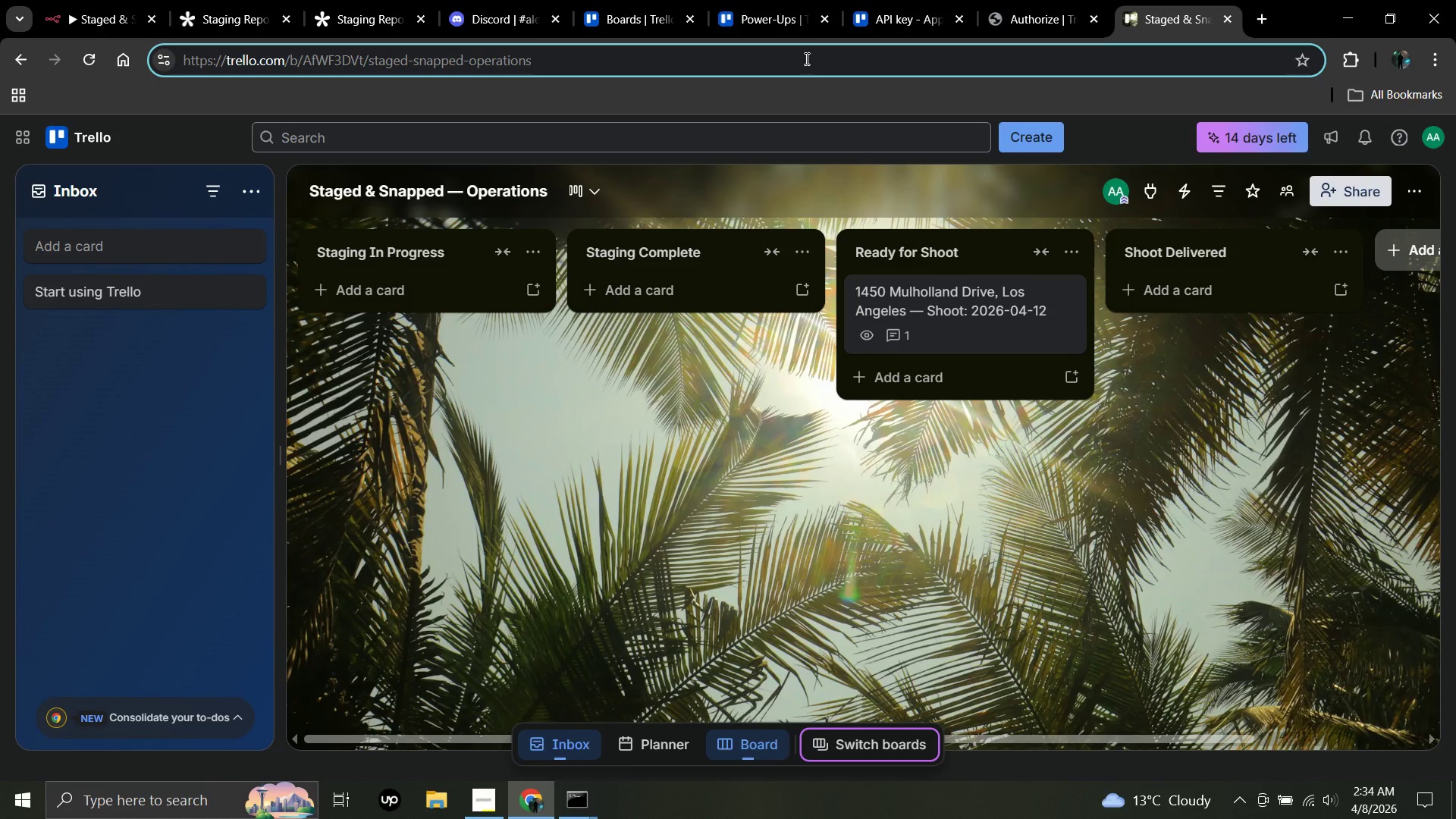 
type(.json)
 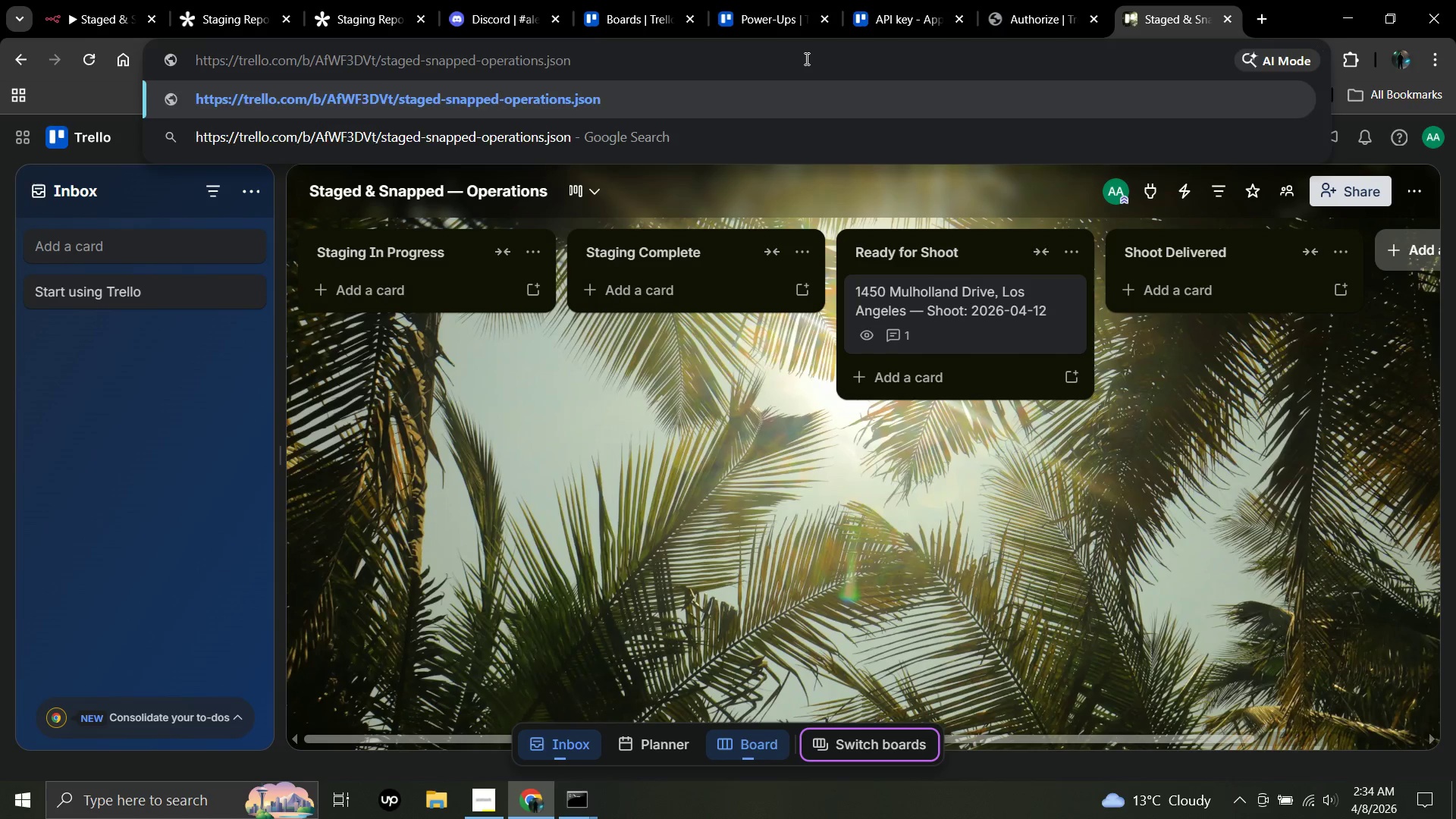 
key(Enter)
 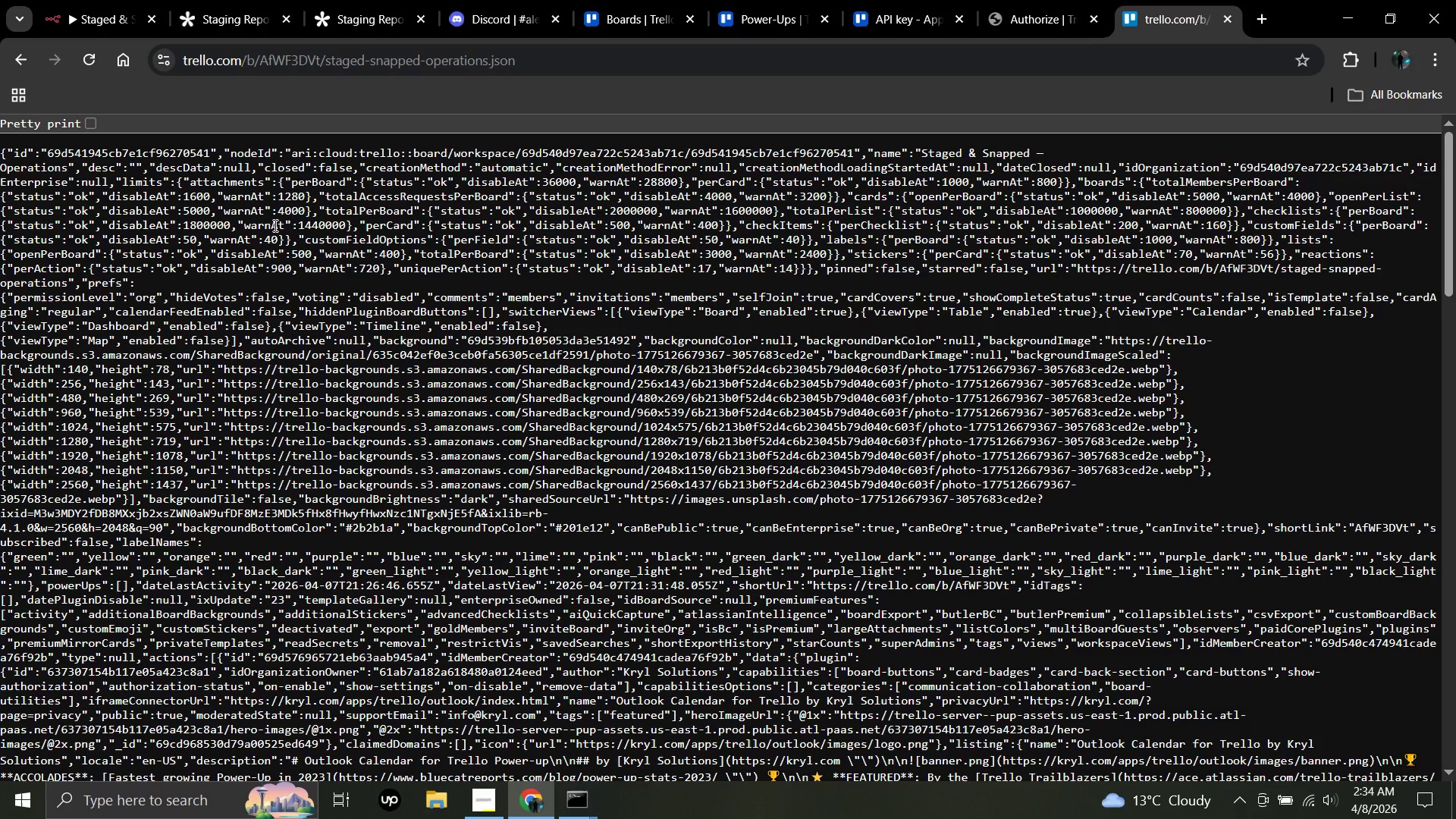 
scroll: coordinate [274, 225], scroll_direction: down, amount: 24.0
 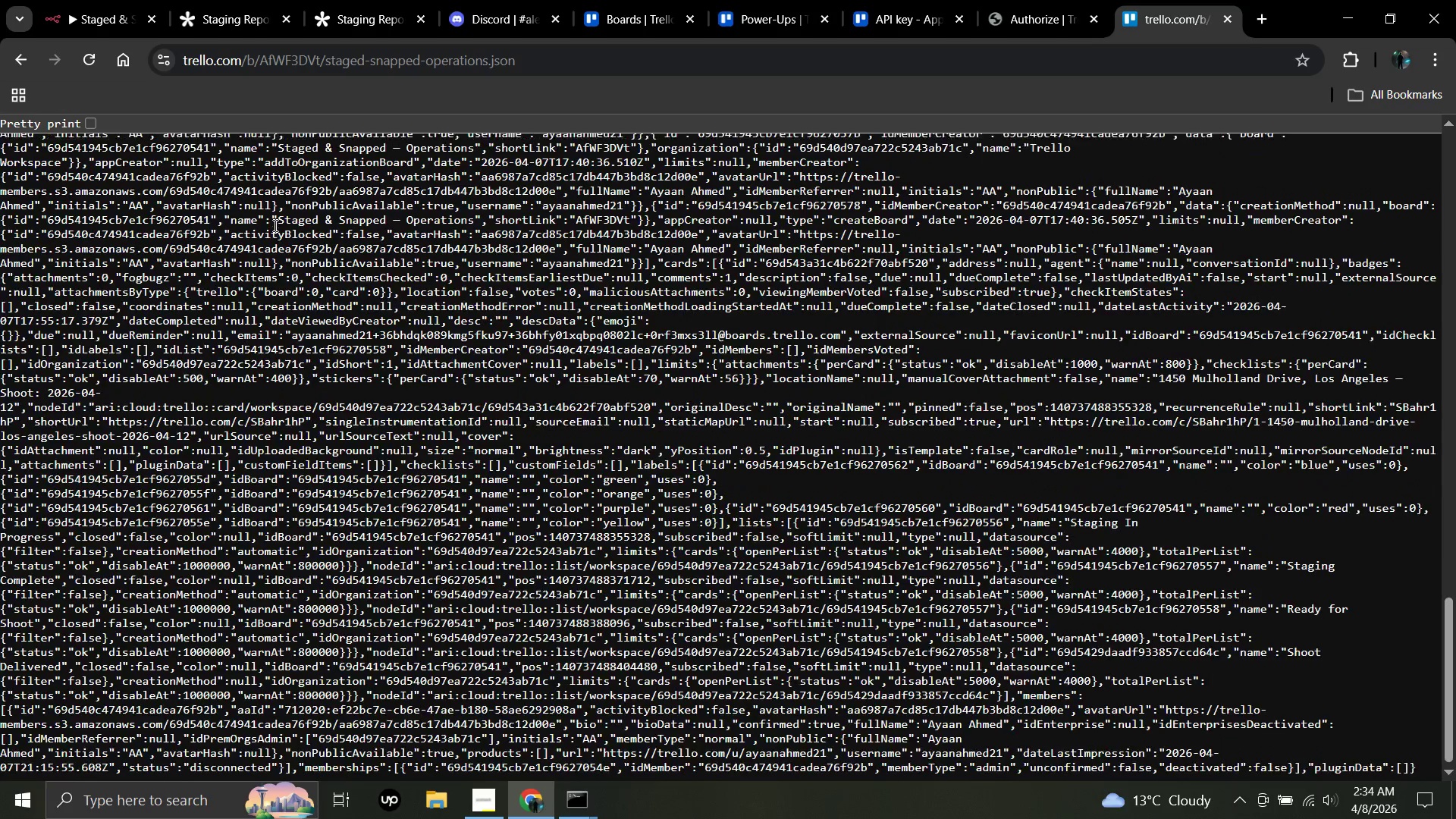 
scroll: coordinate [274, 225], scroll_direction: up, amount: 17.0
 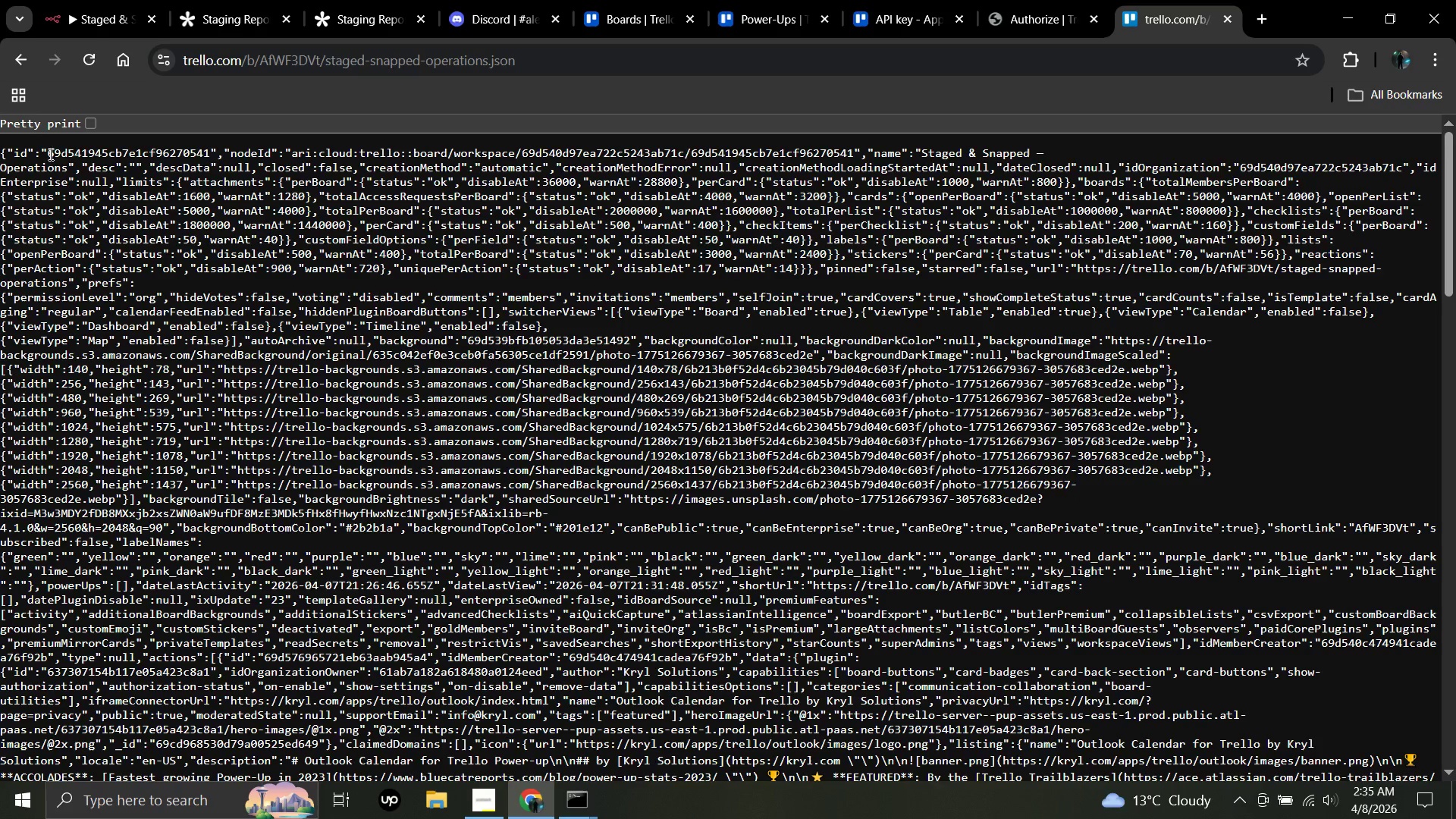 
wait(14.88)
 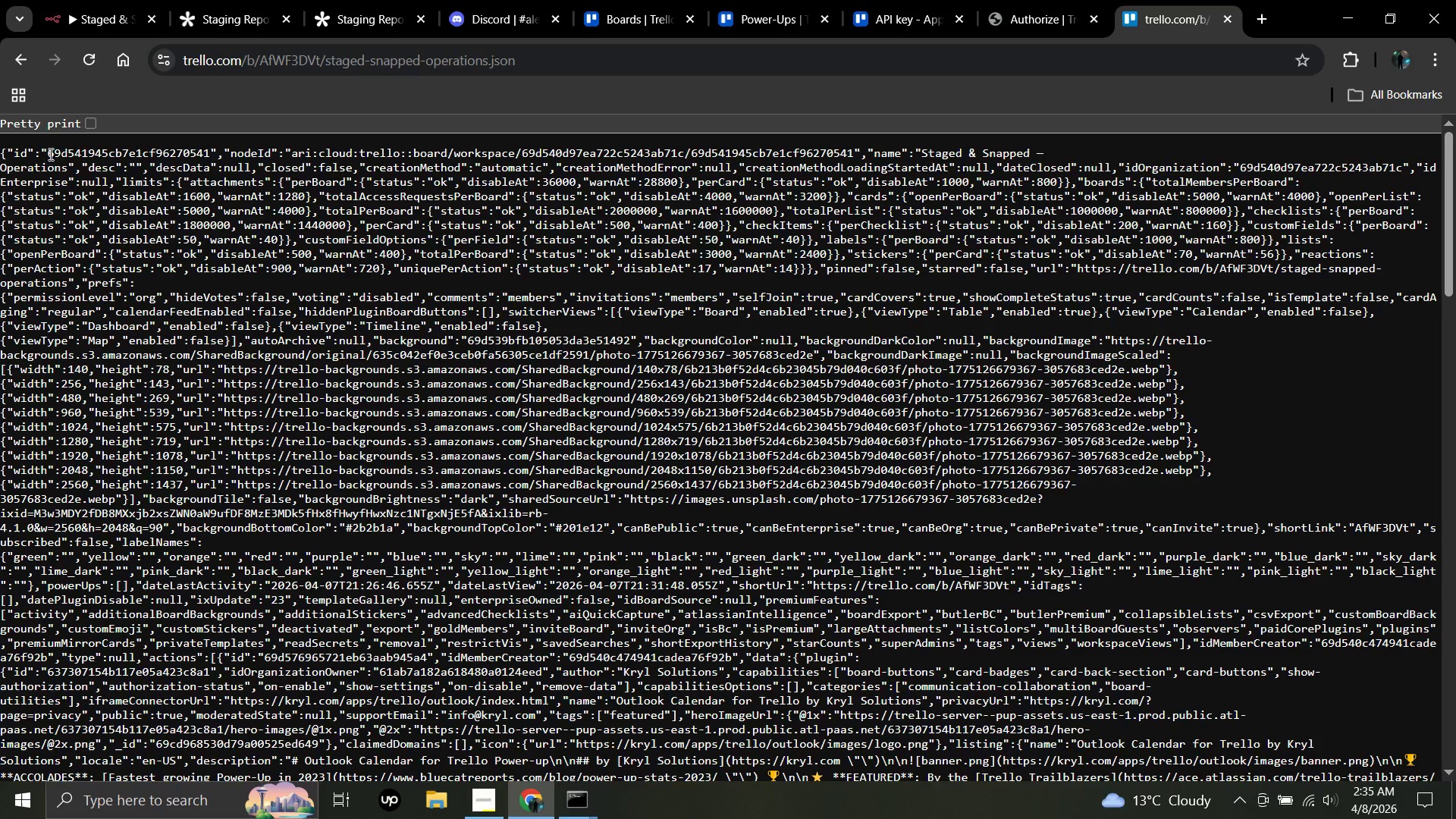 
left_click_drag(start_coordinate=[49, 150], to_coordinate=[209, 158])
 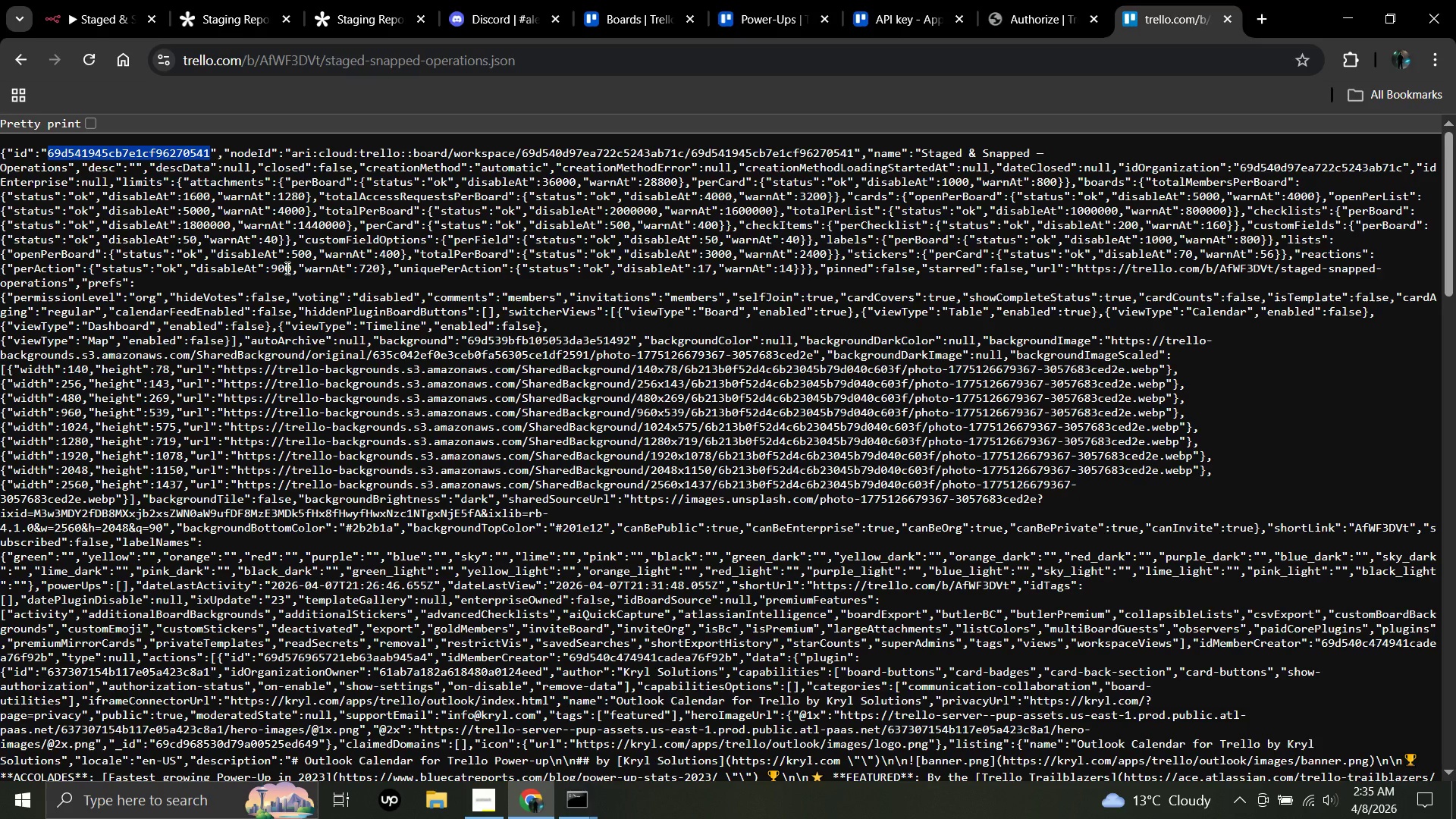 
key(Control+C)
 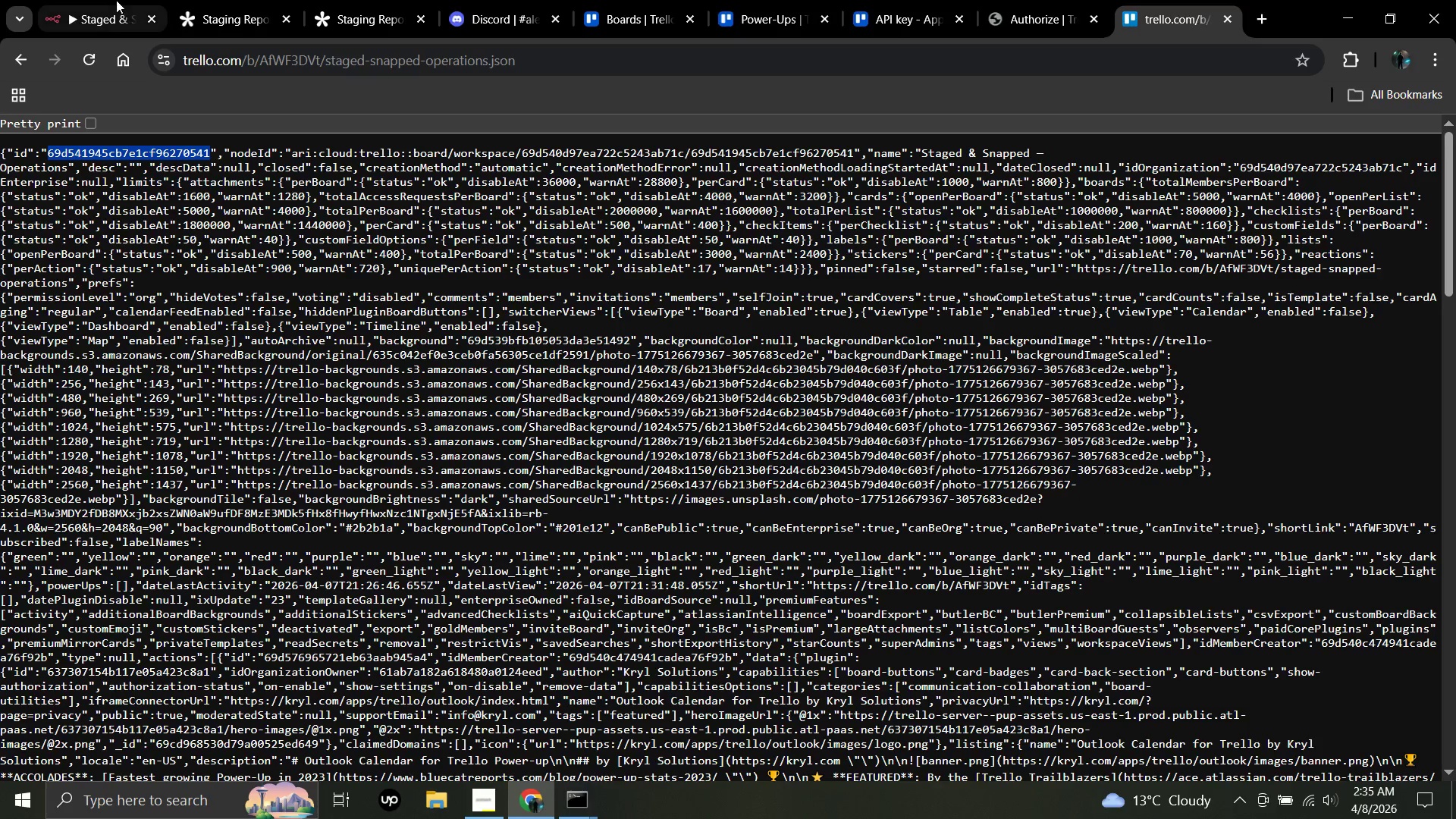 
left_click([116, 0])
 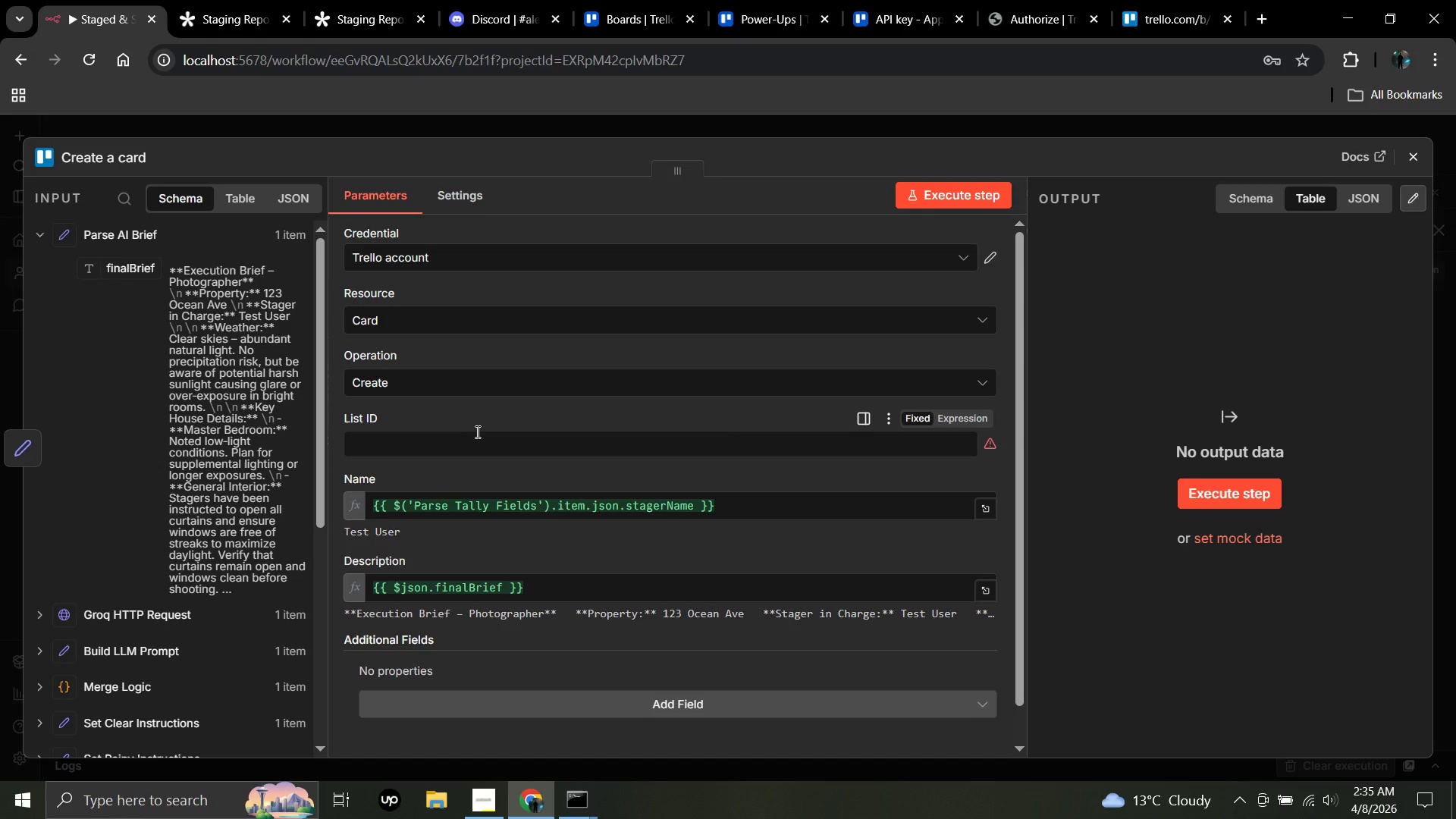 
left_click([478, 441])
 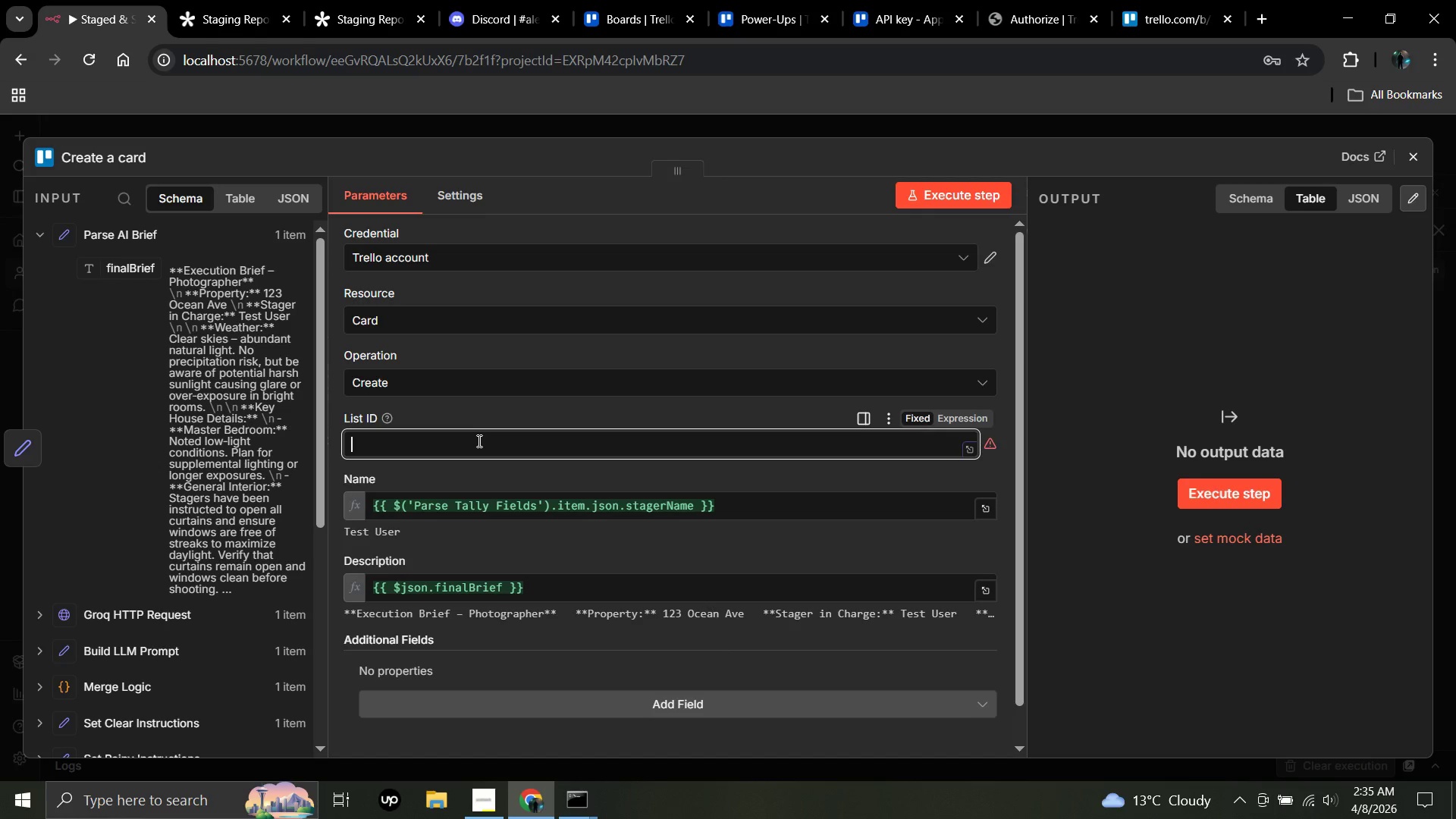 
key(Control+V)
 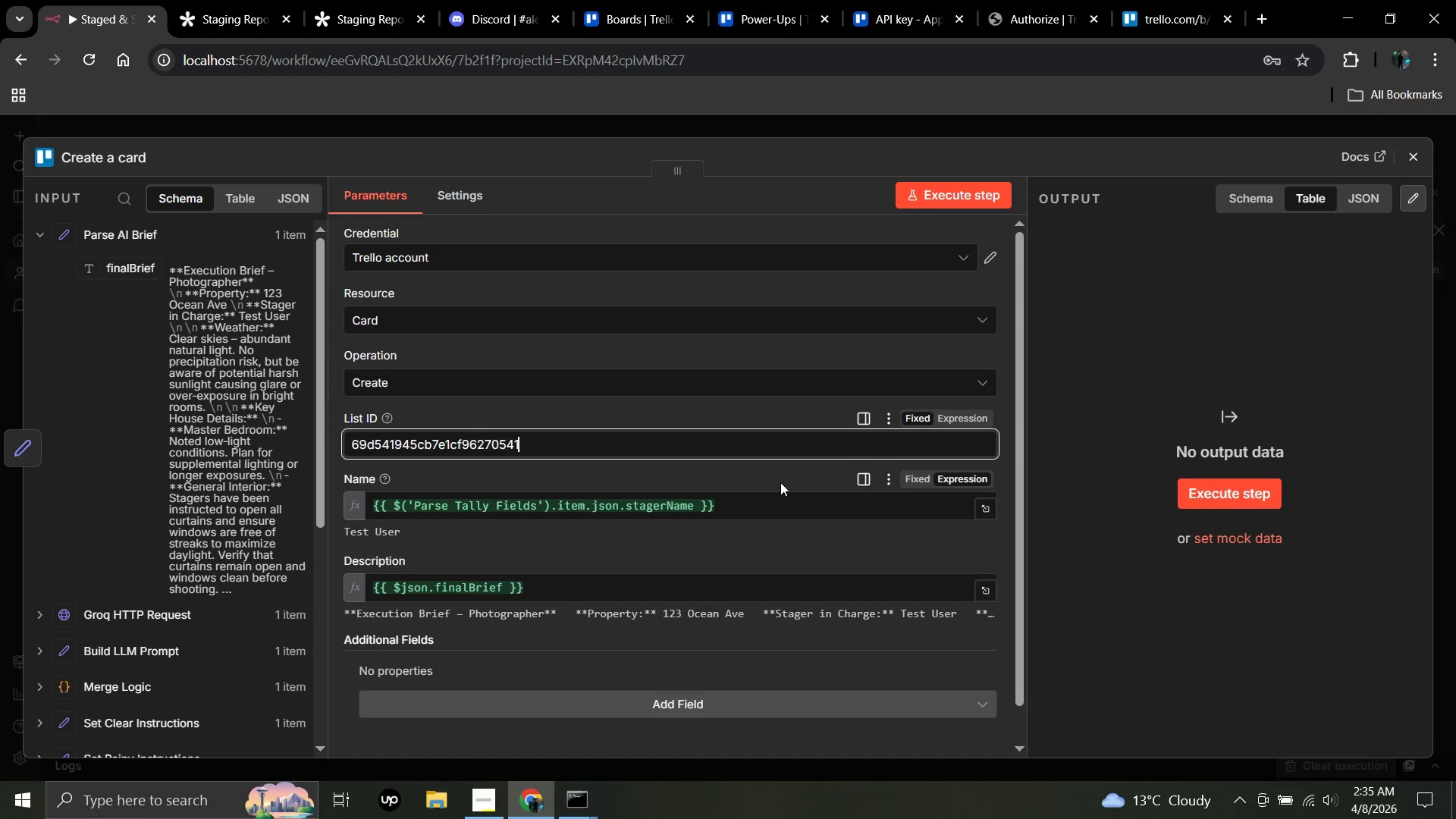 
left_click([752, 469])
 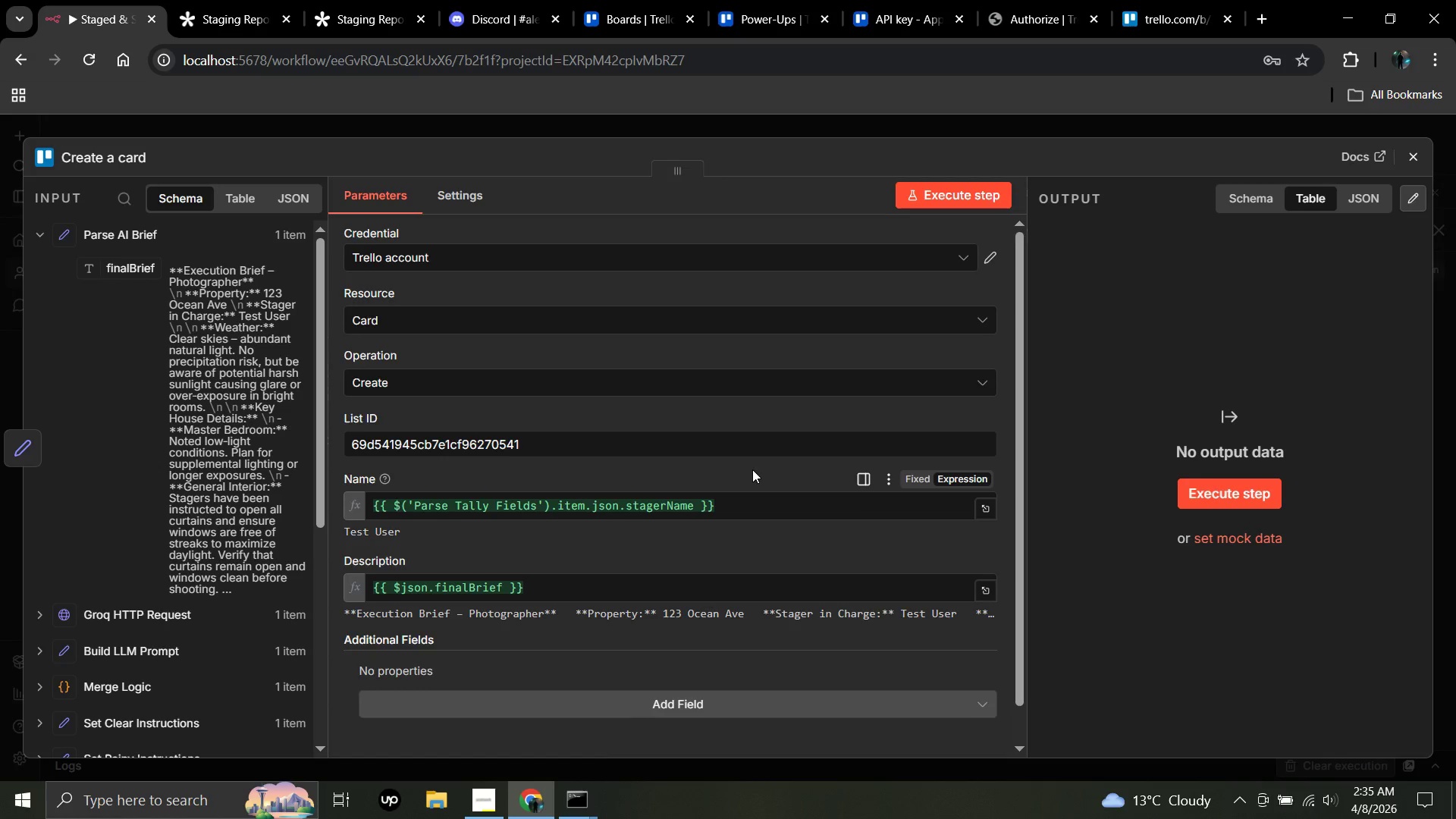 
scroll: coordinate [752, 469], scroll_direction: none, amount: 0.0
 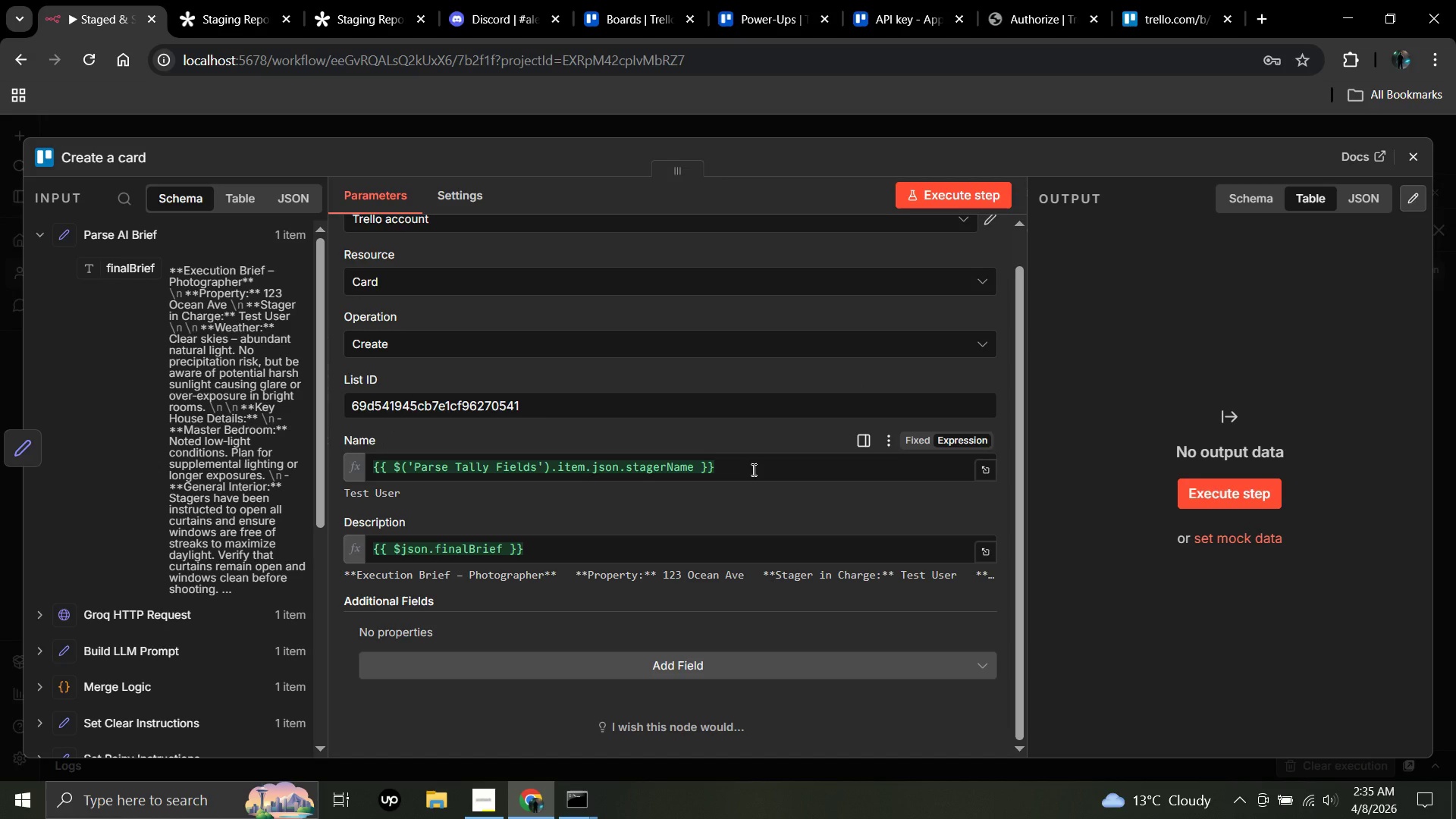 
wait(6.0)
 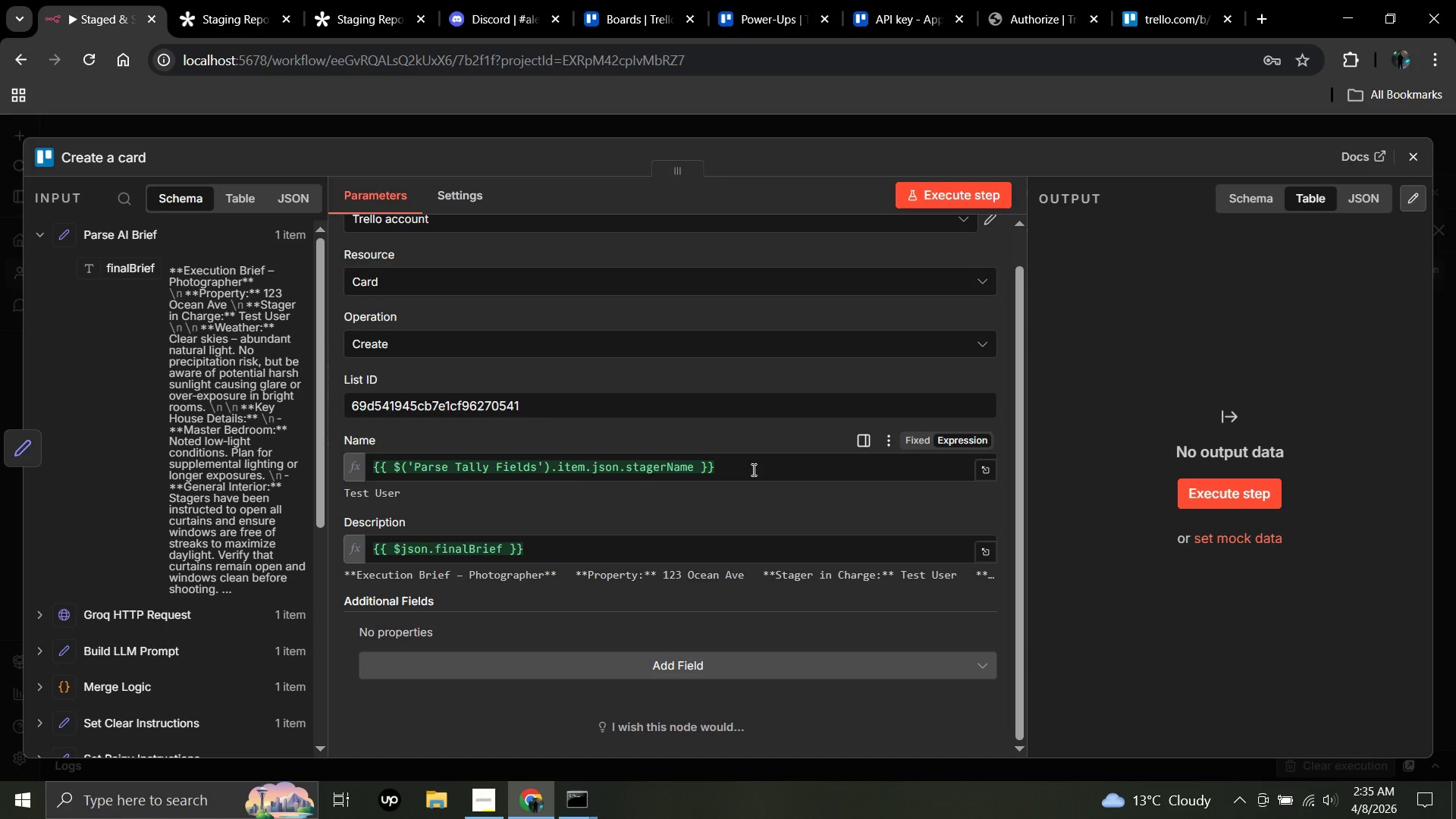 
left_click([1138, 0])
 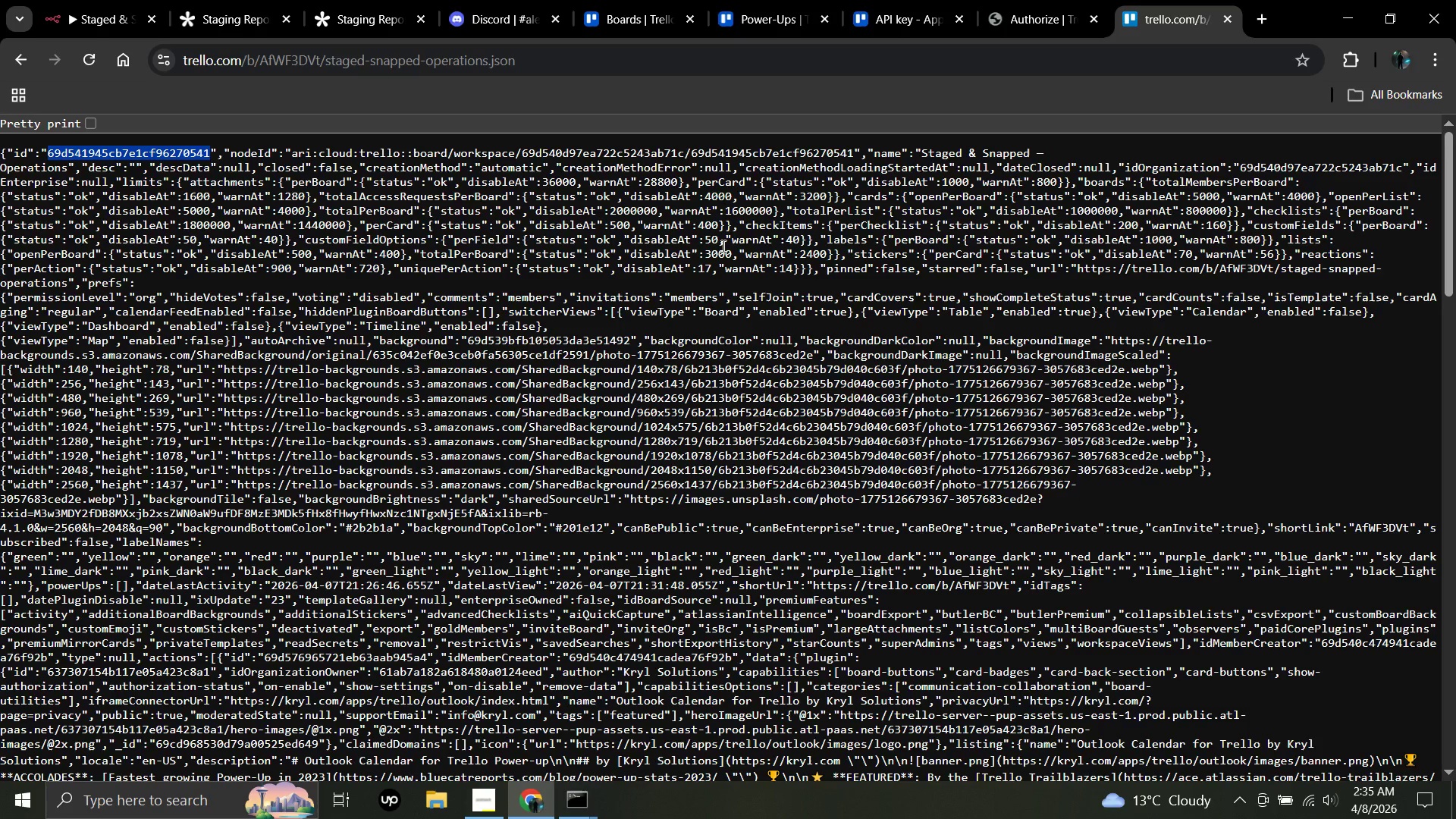 
left_click([720, 247])
 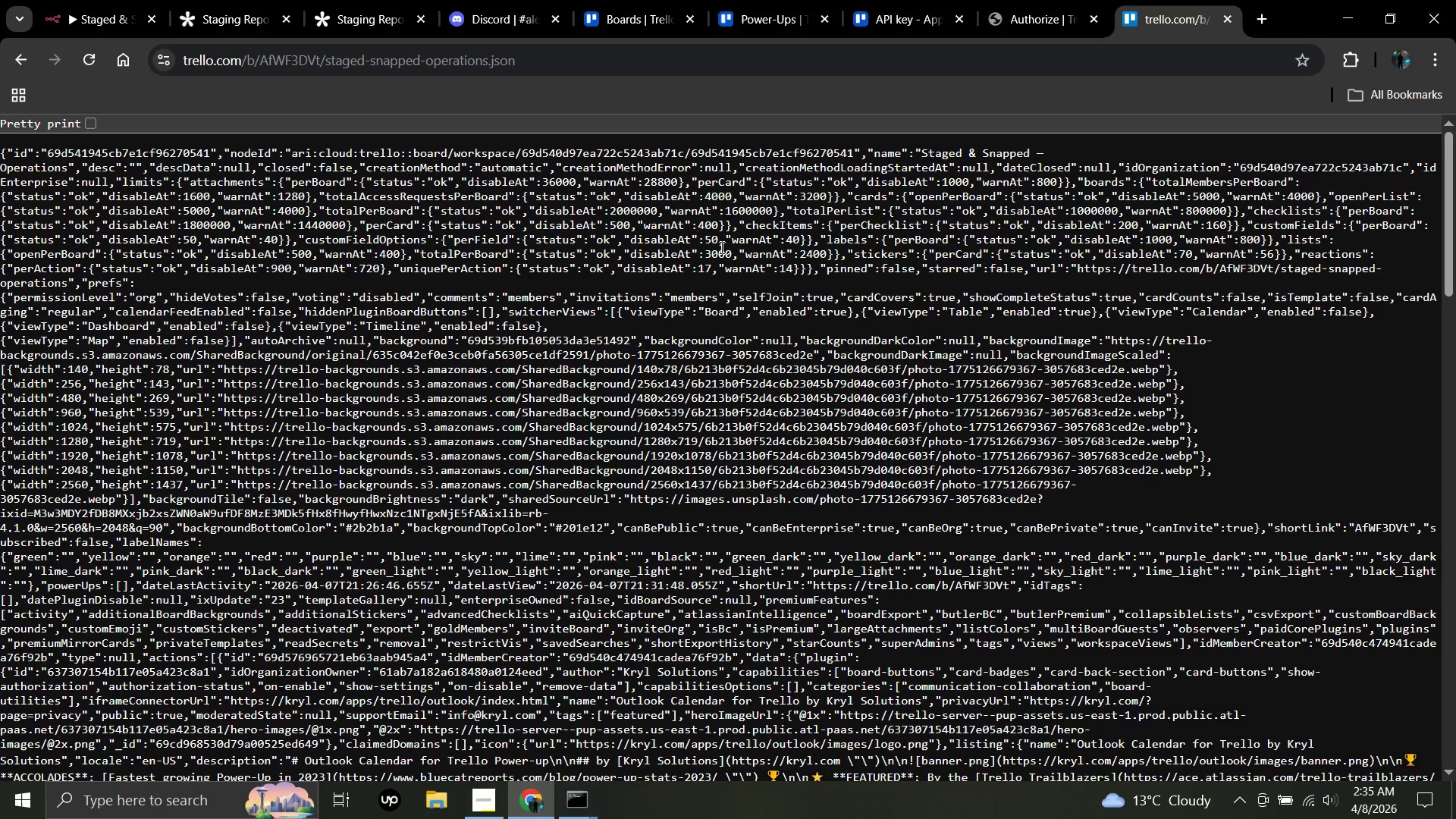 
key(Control+F)
 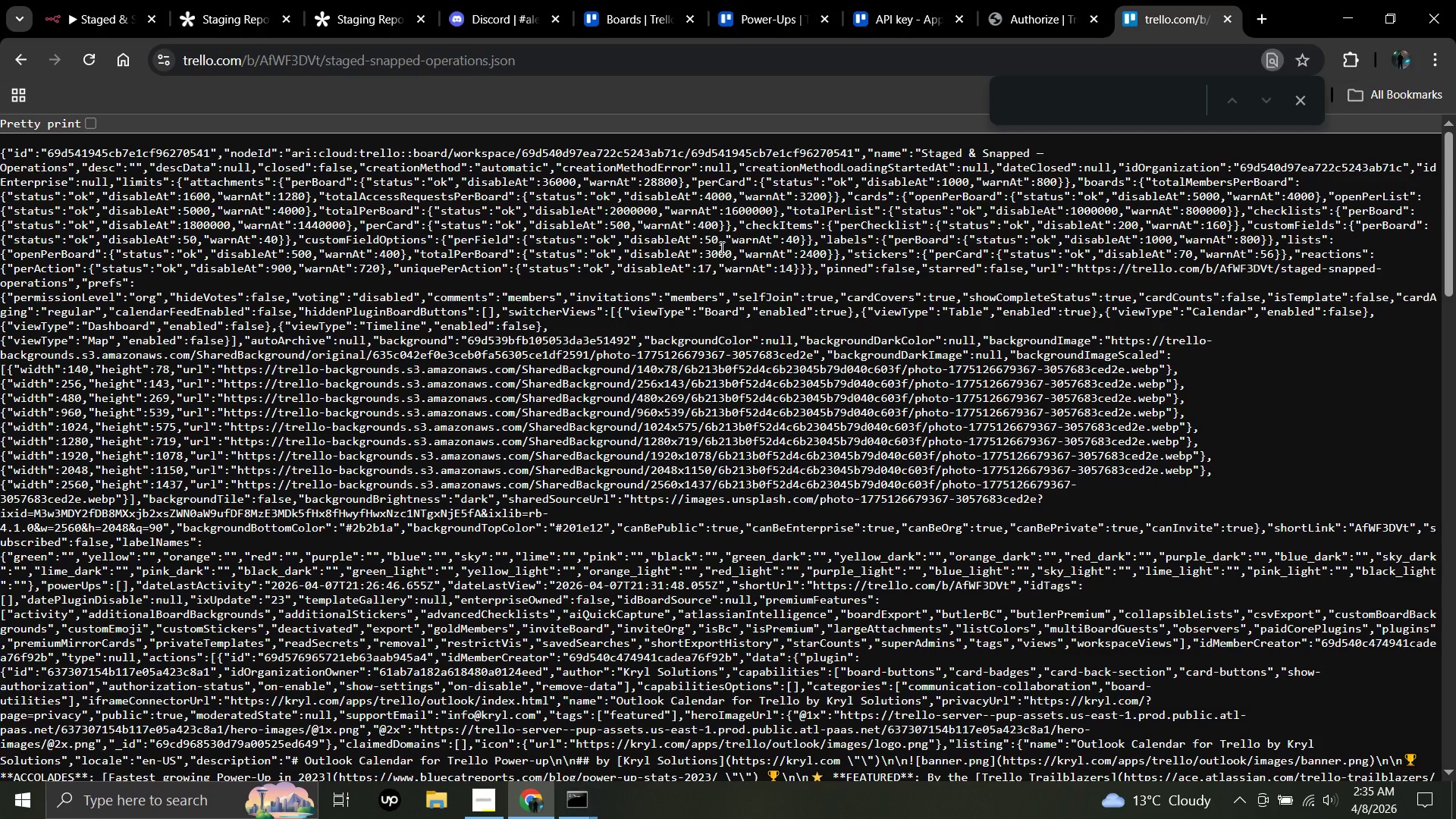 
type(idList)
 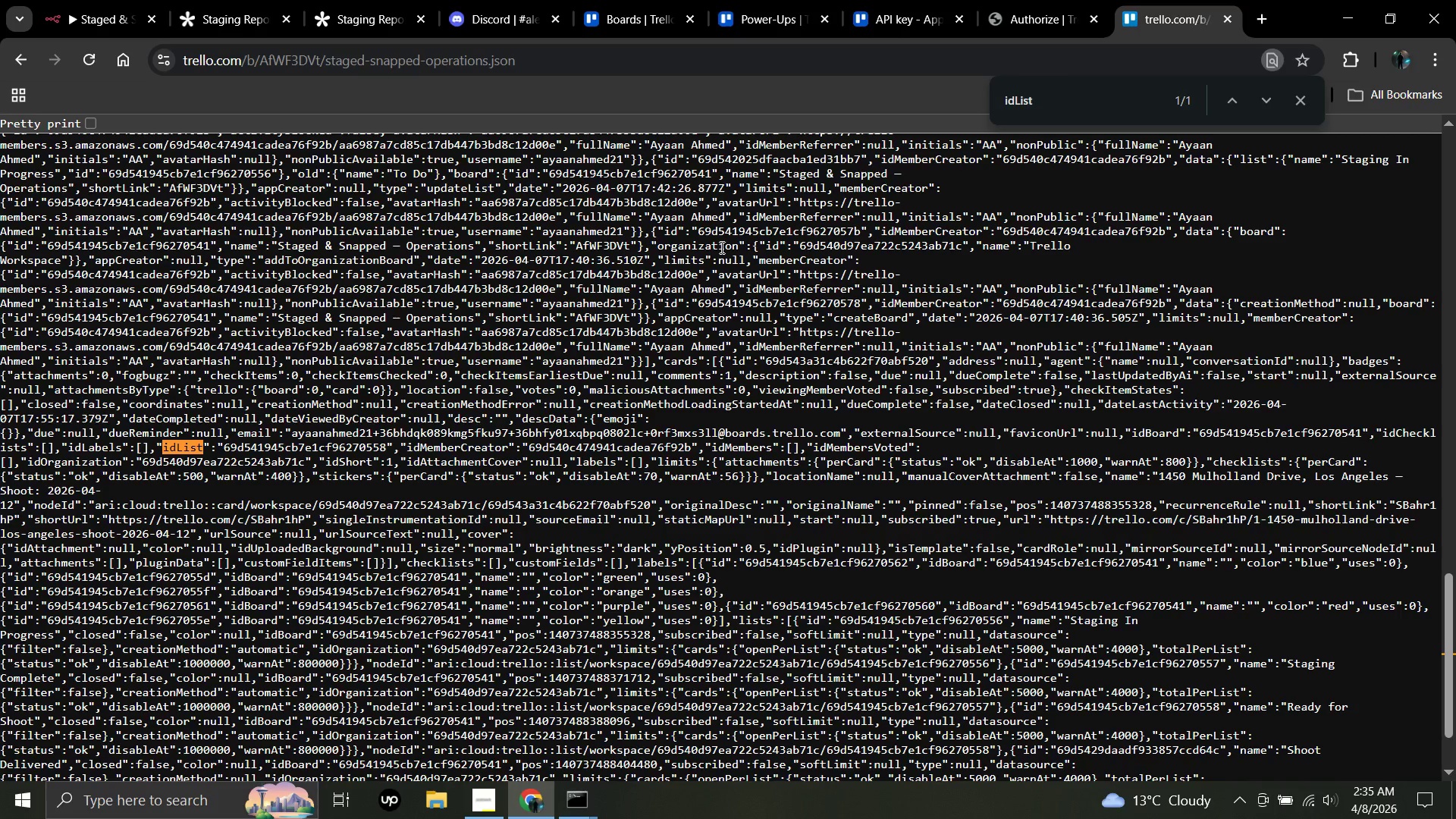 
left_click_drag(start_coordinate=[226, 445], to_coordinate=[387, 450])
 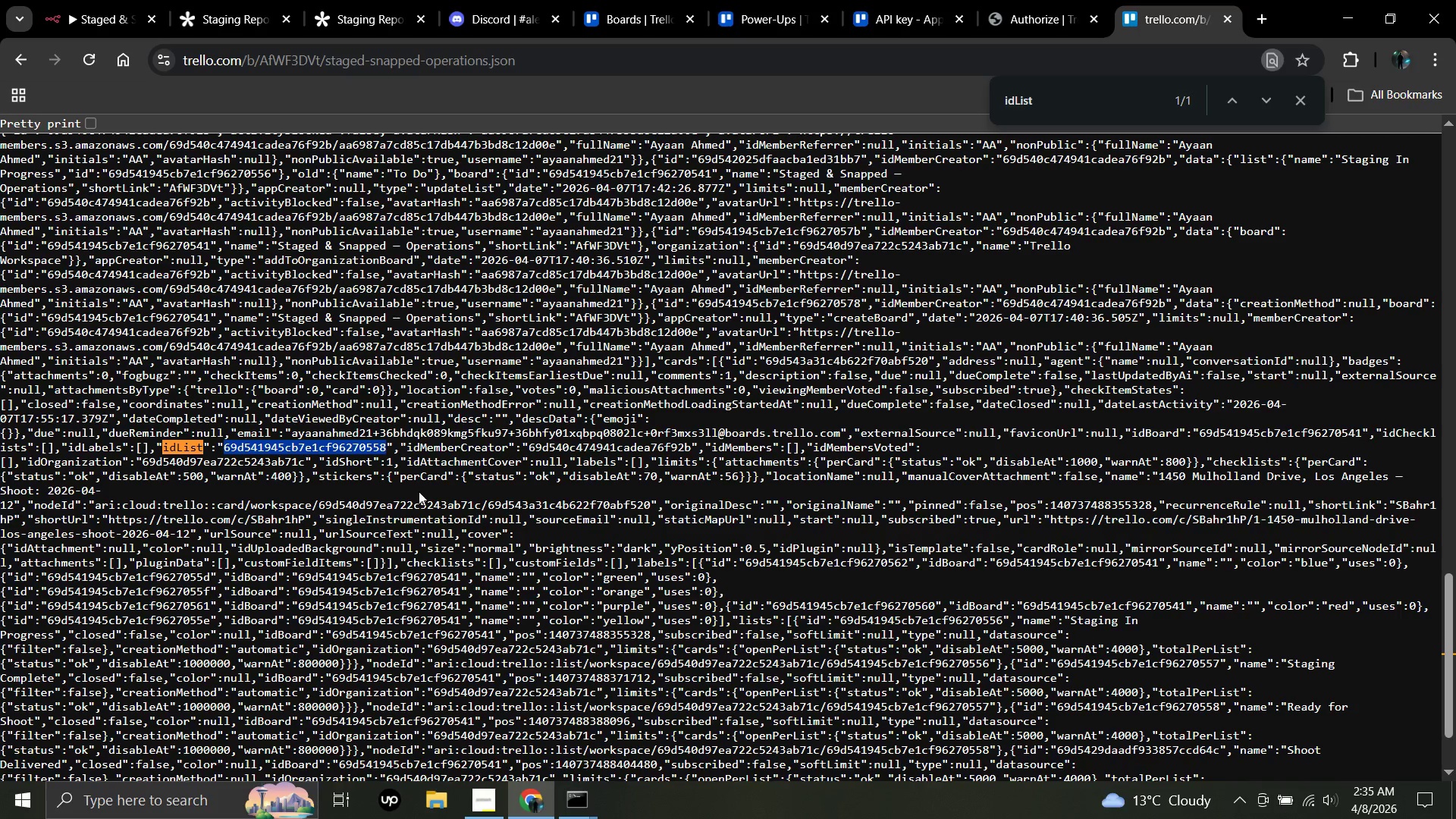 
key(Control+C)
 